 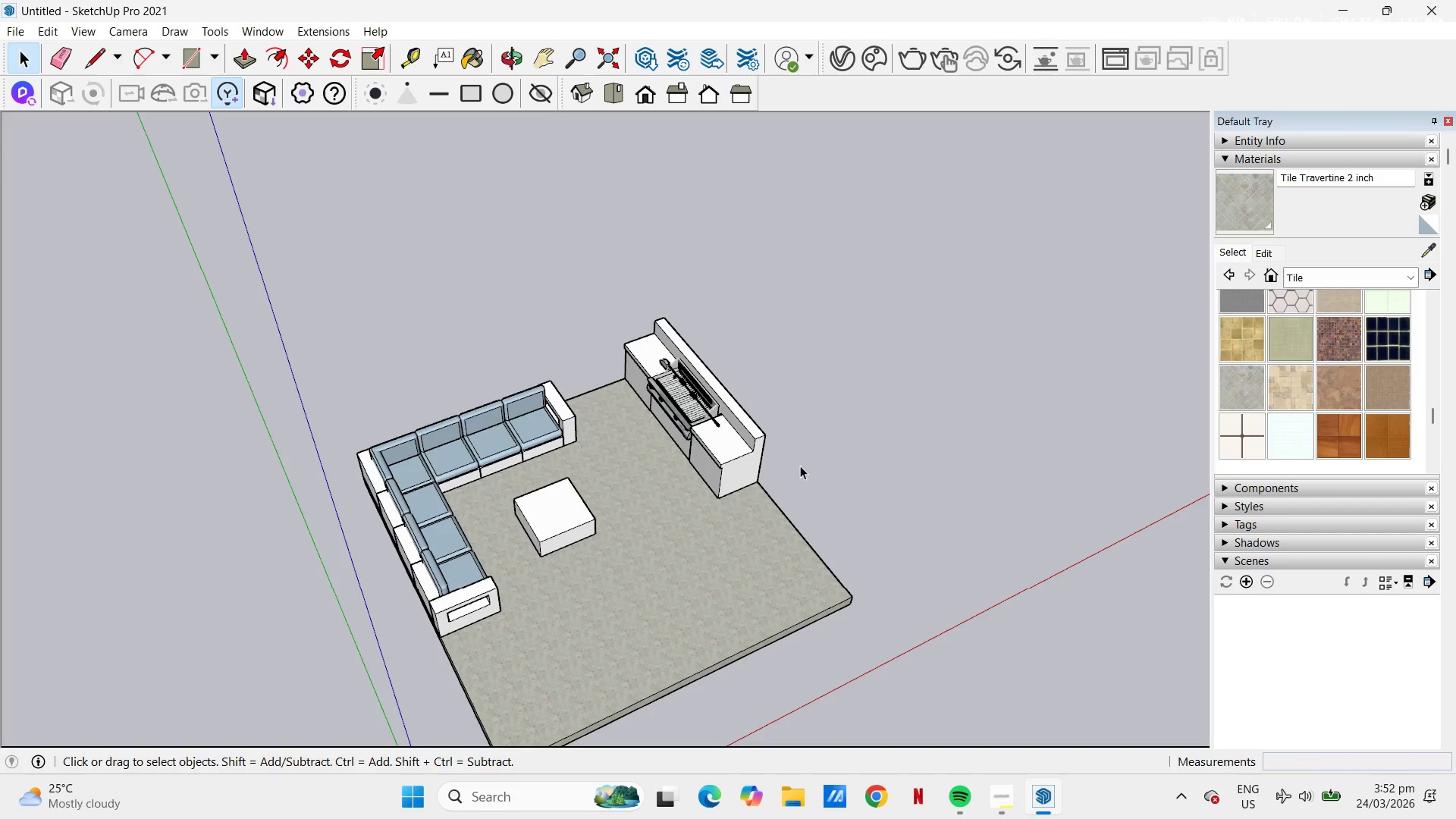 
key(H)
 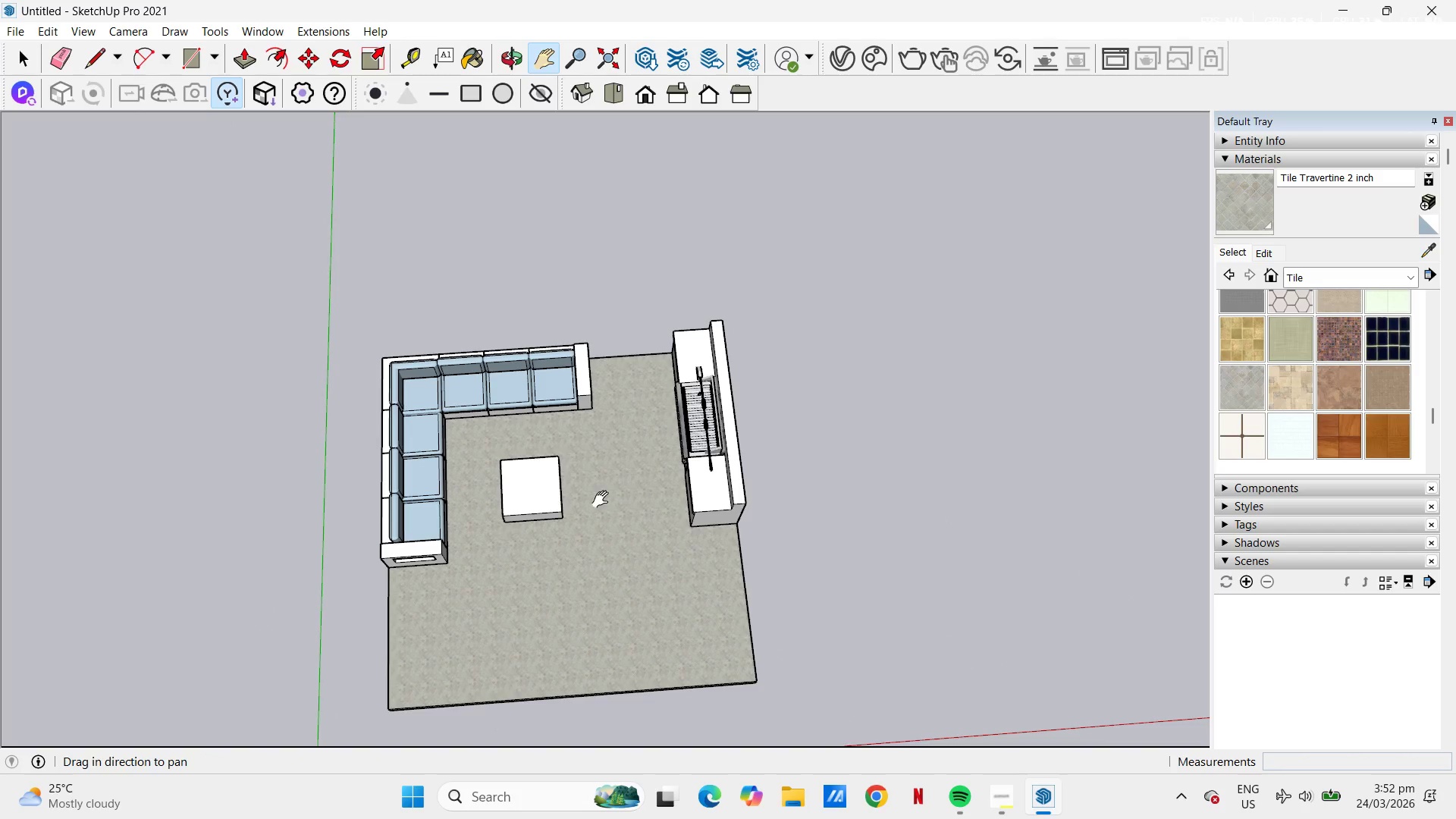 
left_click_drag(start_coordinate=[604, 496], to_coordinate=[681, 413])
 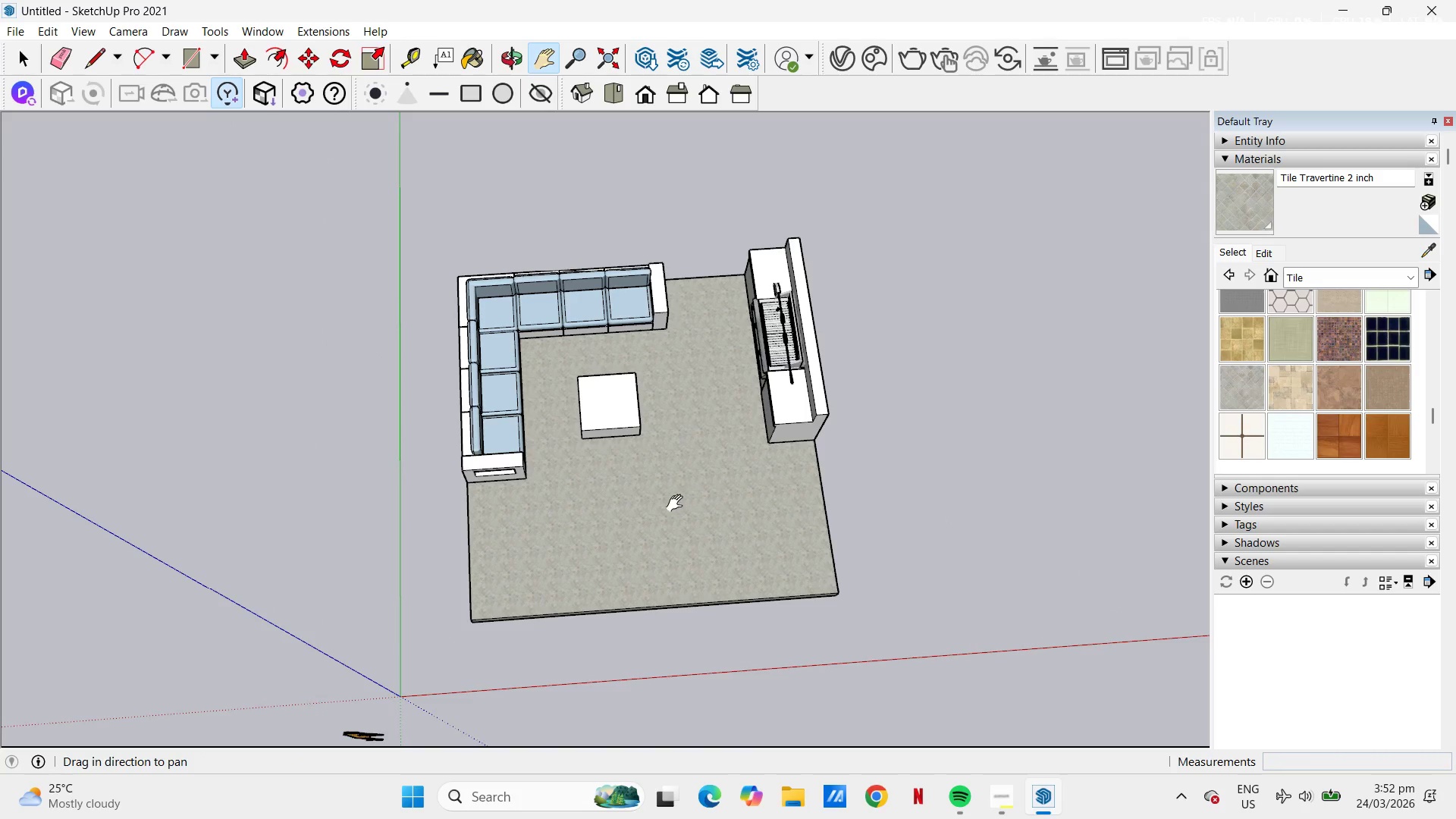 
scroll: coordinate [654, 375], scroll_direction: up, amount: 6.0
 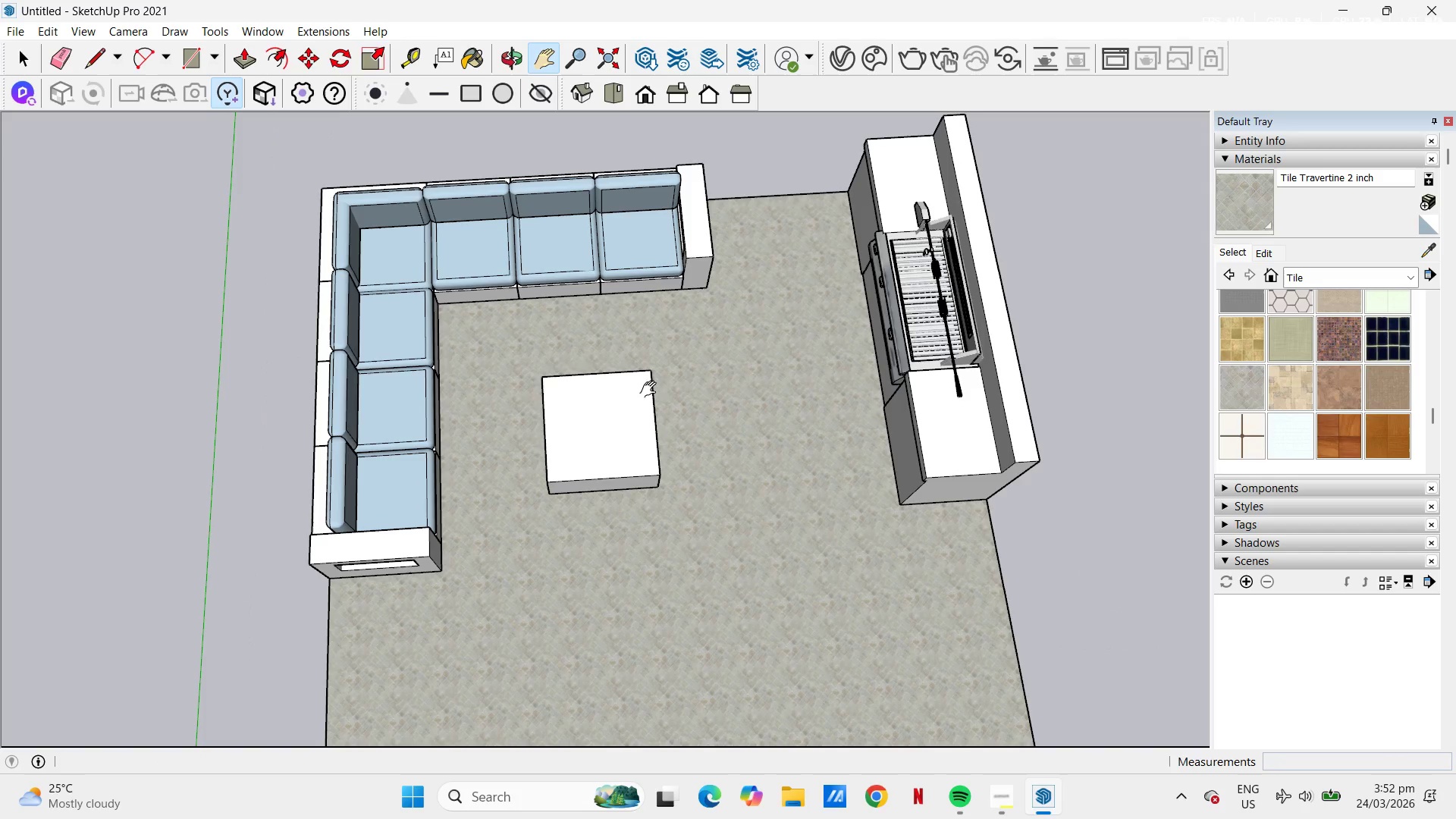 
scroll: coordinate [723, 417], scroll_direction: down, amount: 1.0
 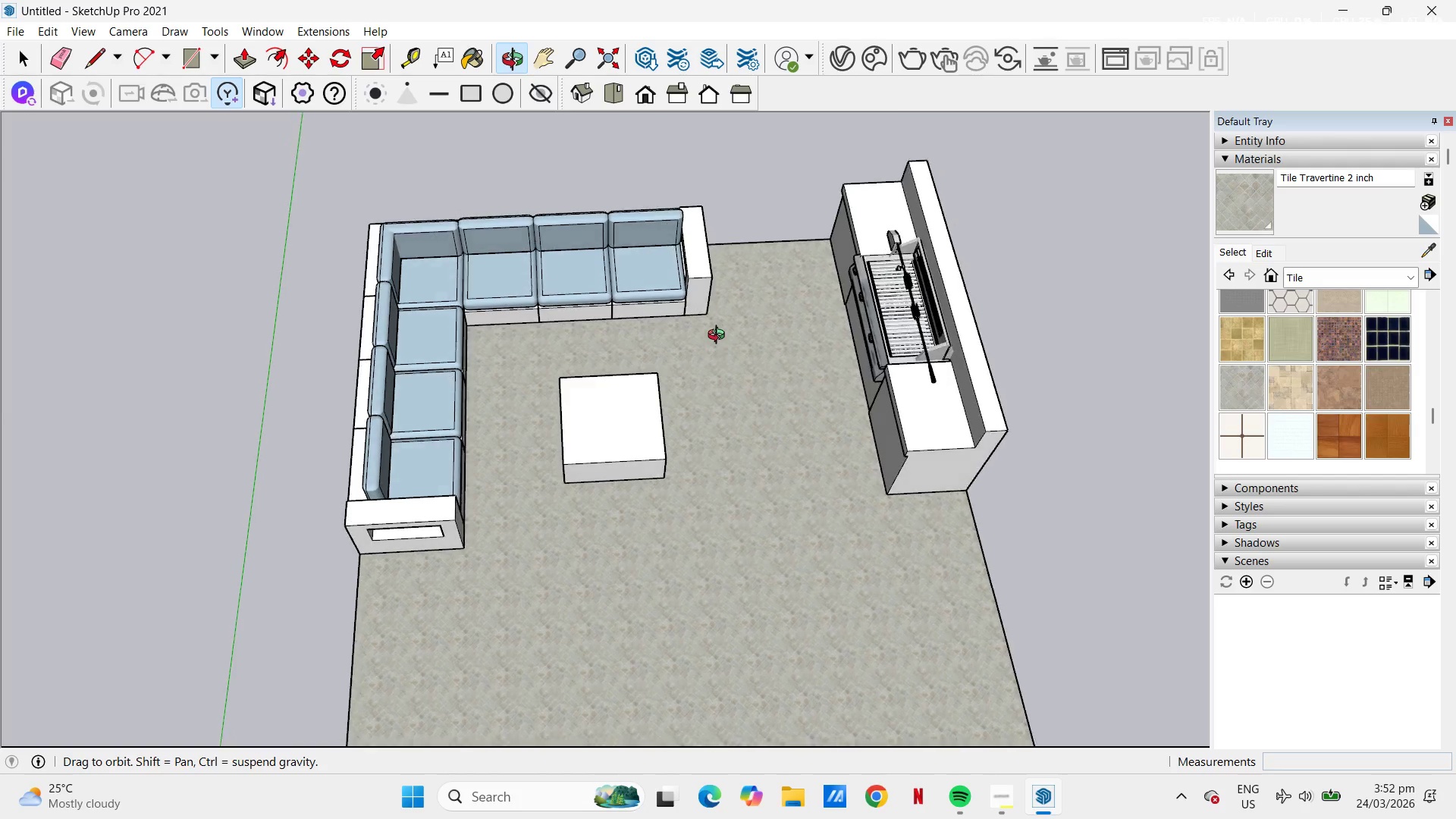 
key(Space)
 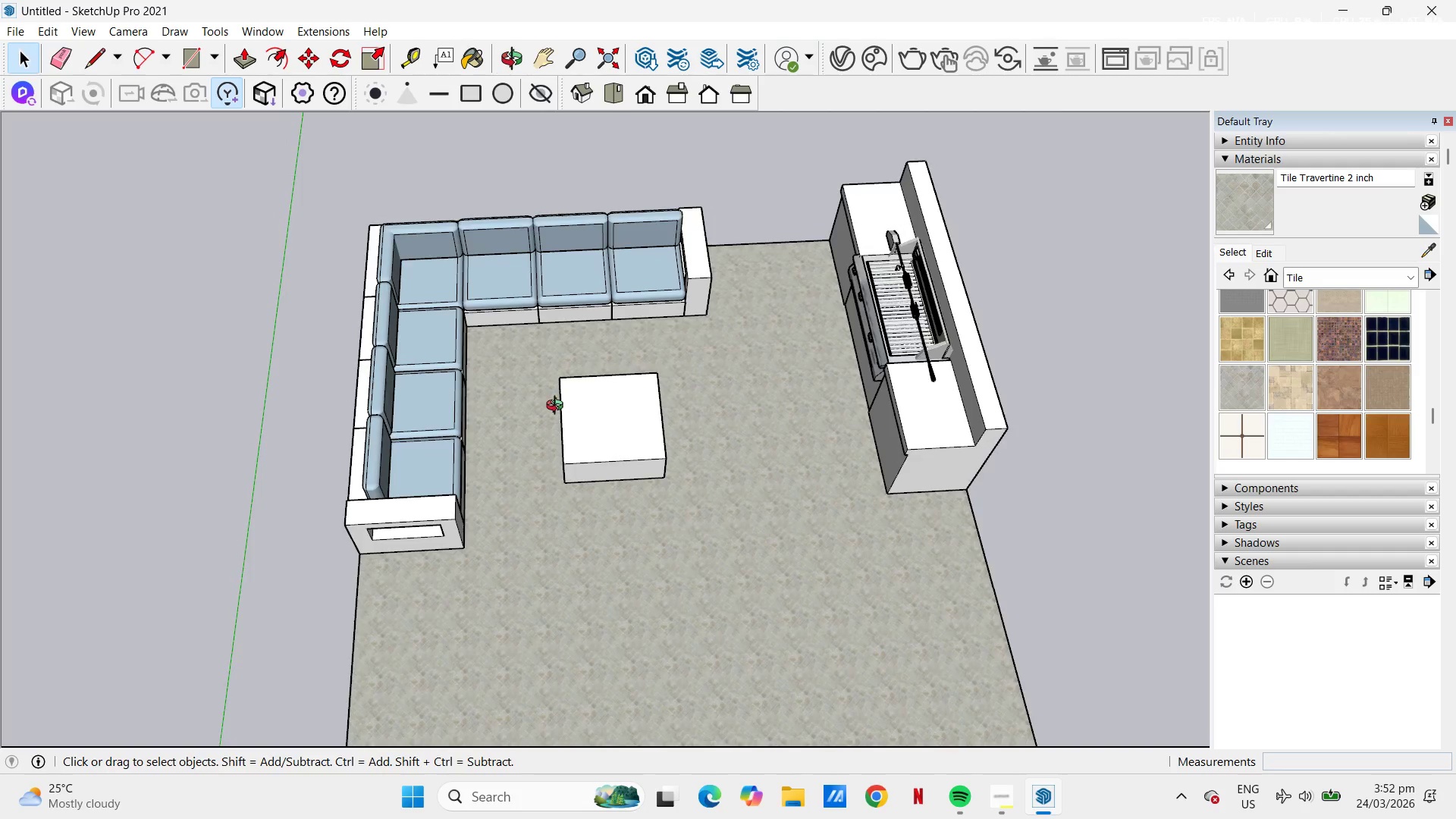 
scroll: coordinate [590, 422], scroll_direction: down, amount: 3.0
 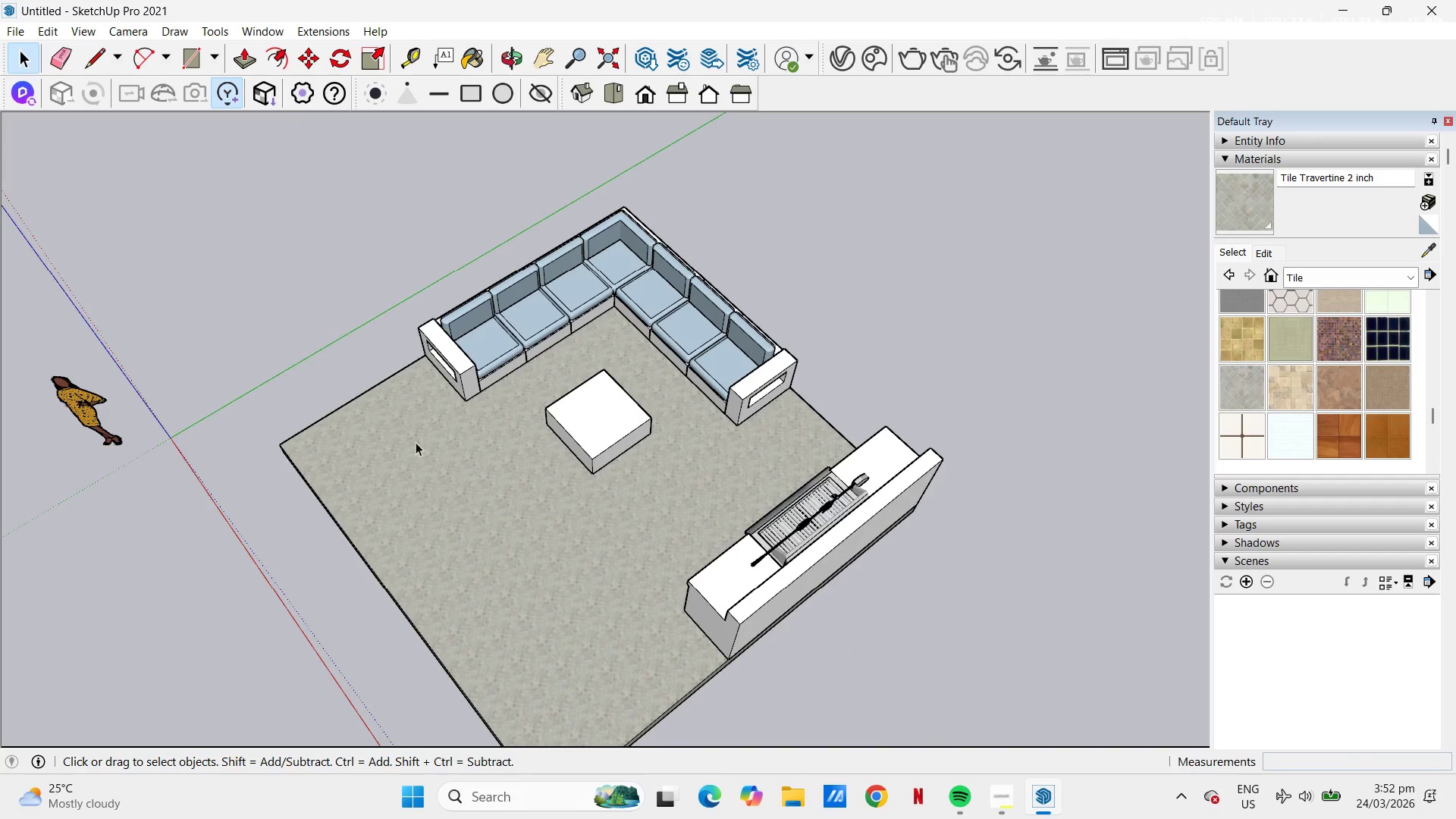 
scroll: coordinate [633, 426], scroll_direction: up, amount: 5.0
 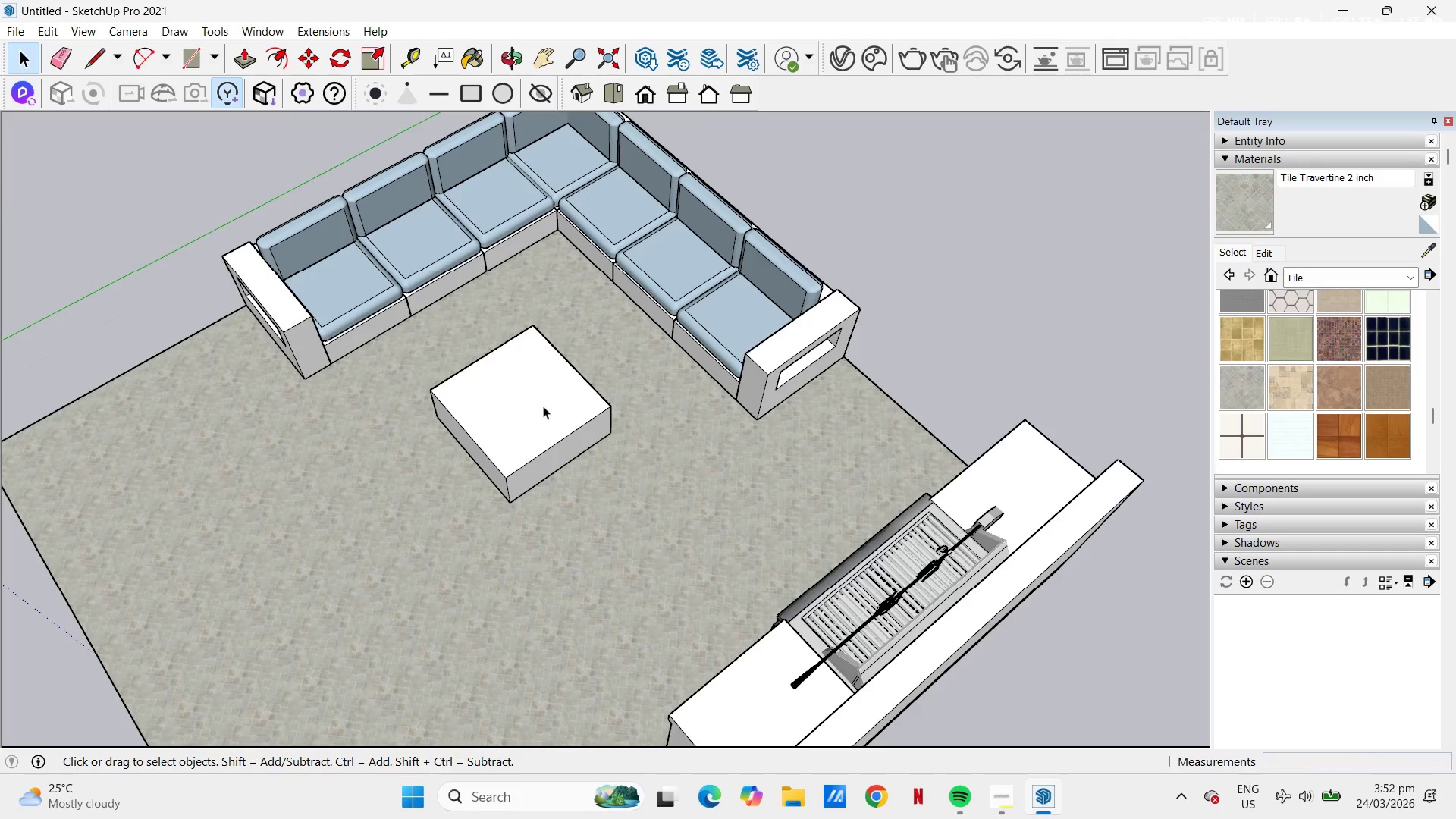 
scroll: coordinate [557, 398], scroll_direction: down, amount: 2.0
 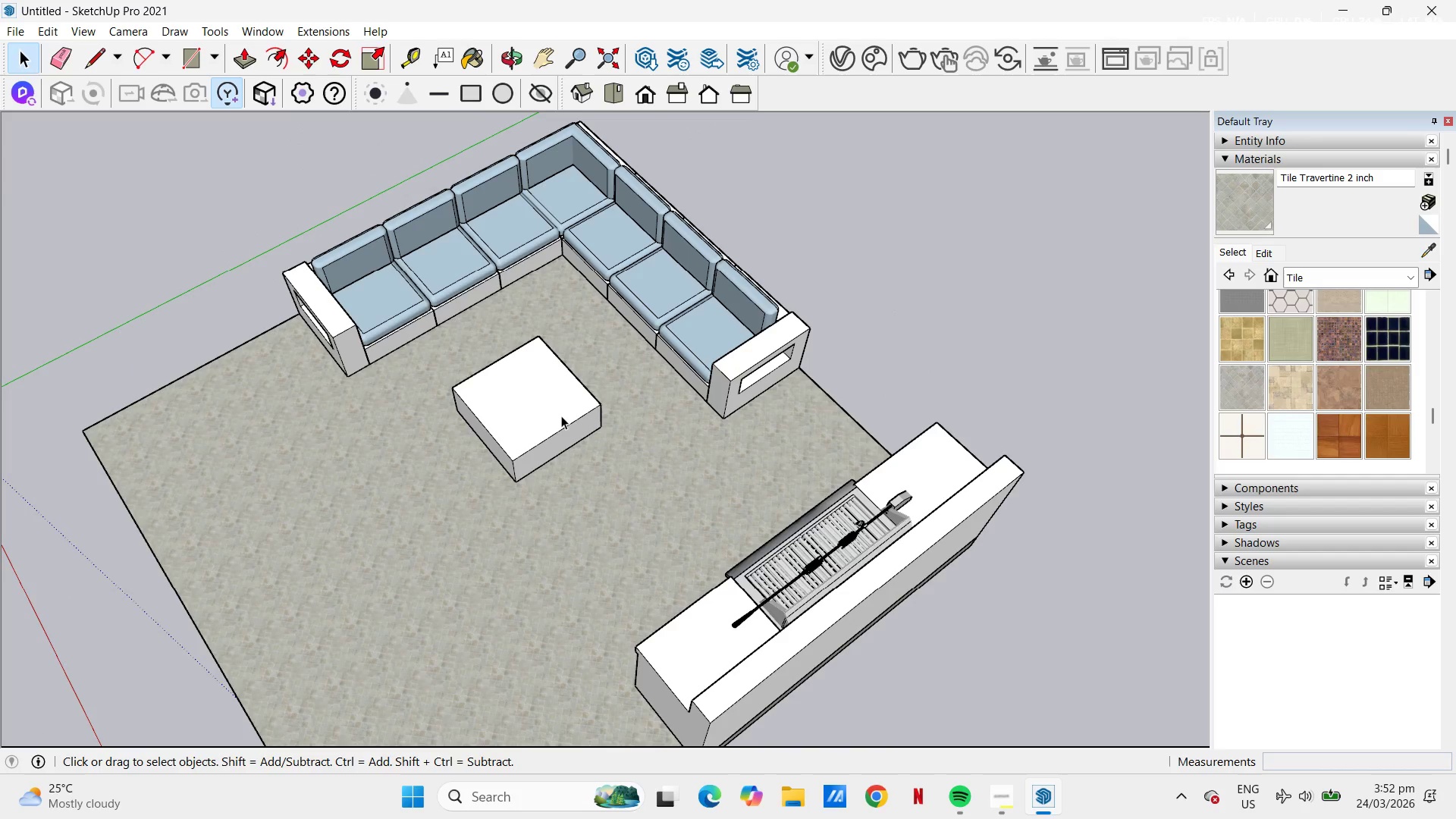 
left_click([564, 416])
 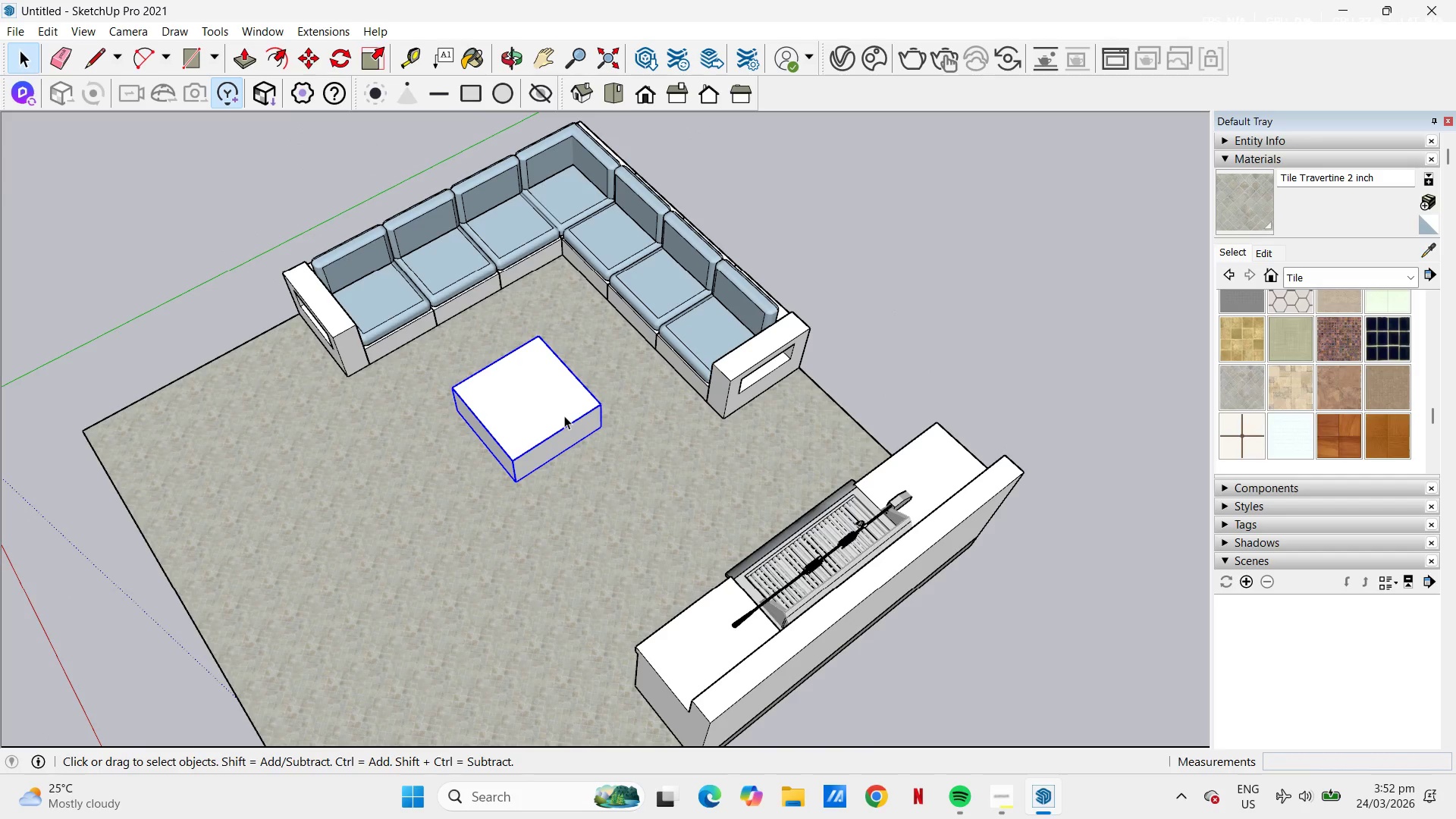 
scroll: coordinate [605, 424], scroll_direction: down, amount: 4.0
 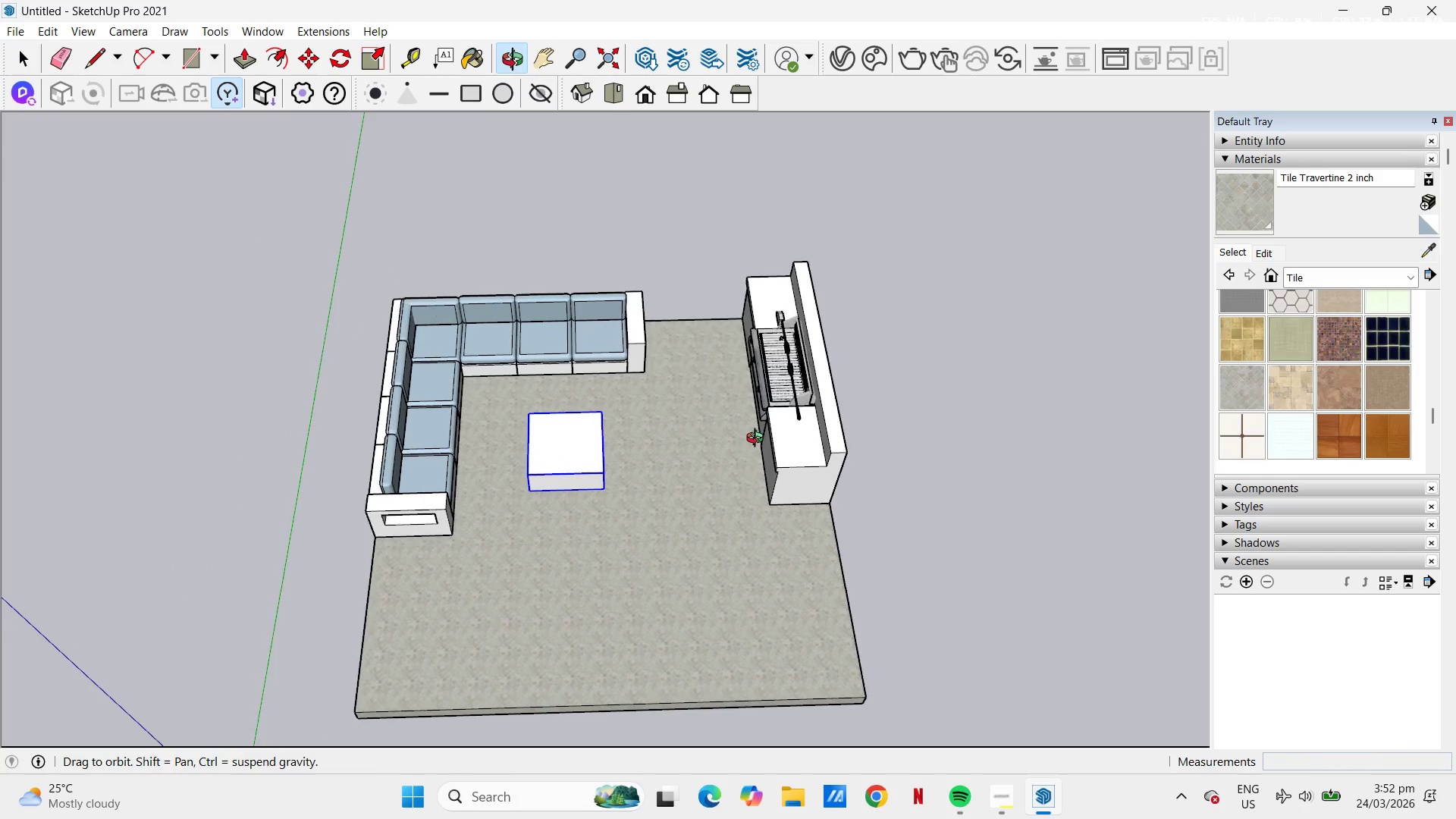 
scroll: coordinate [601, 438], scroll_direction: up, amount: 1.0
 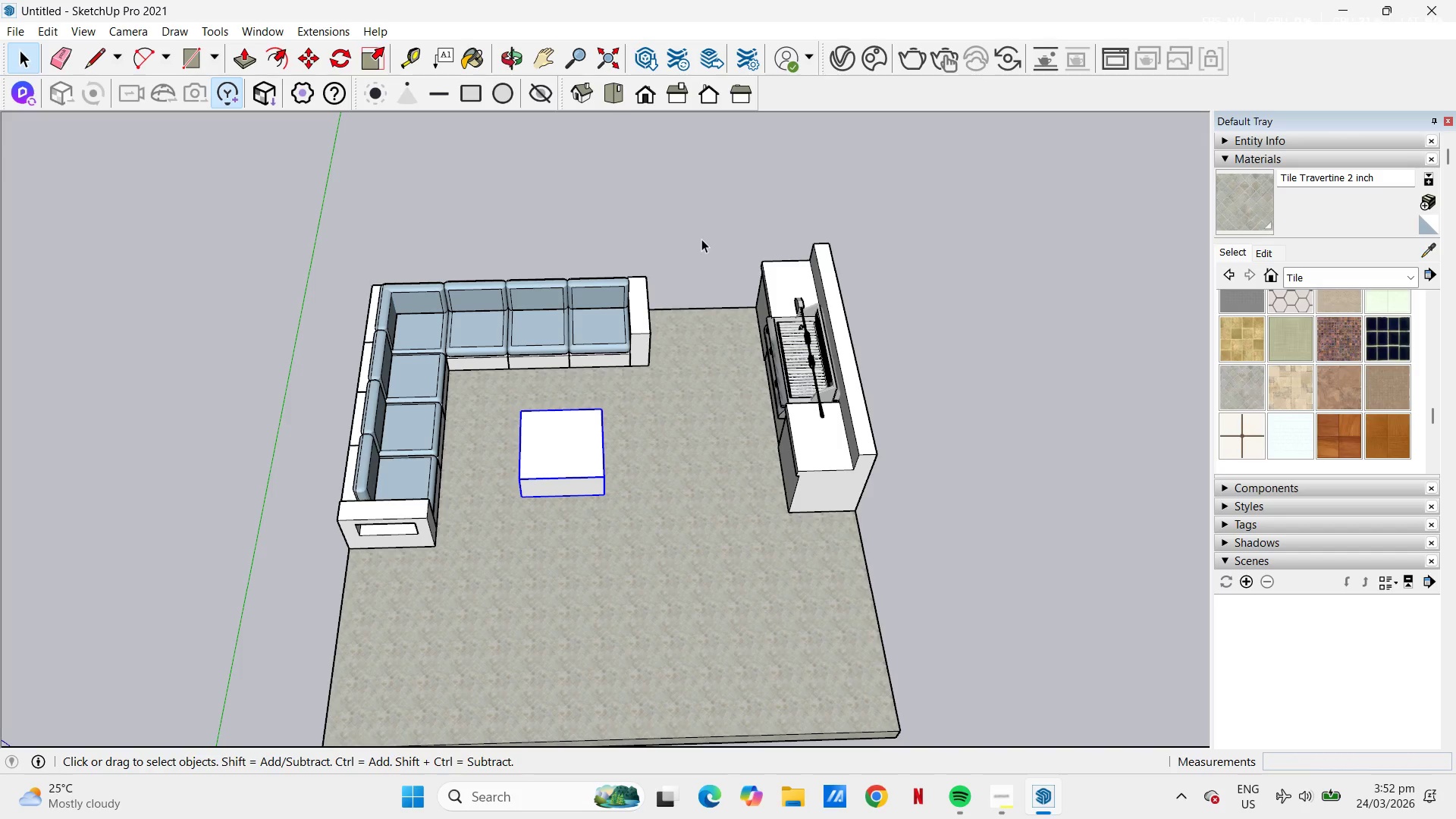 
left_click([11, 35])
 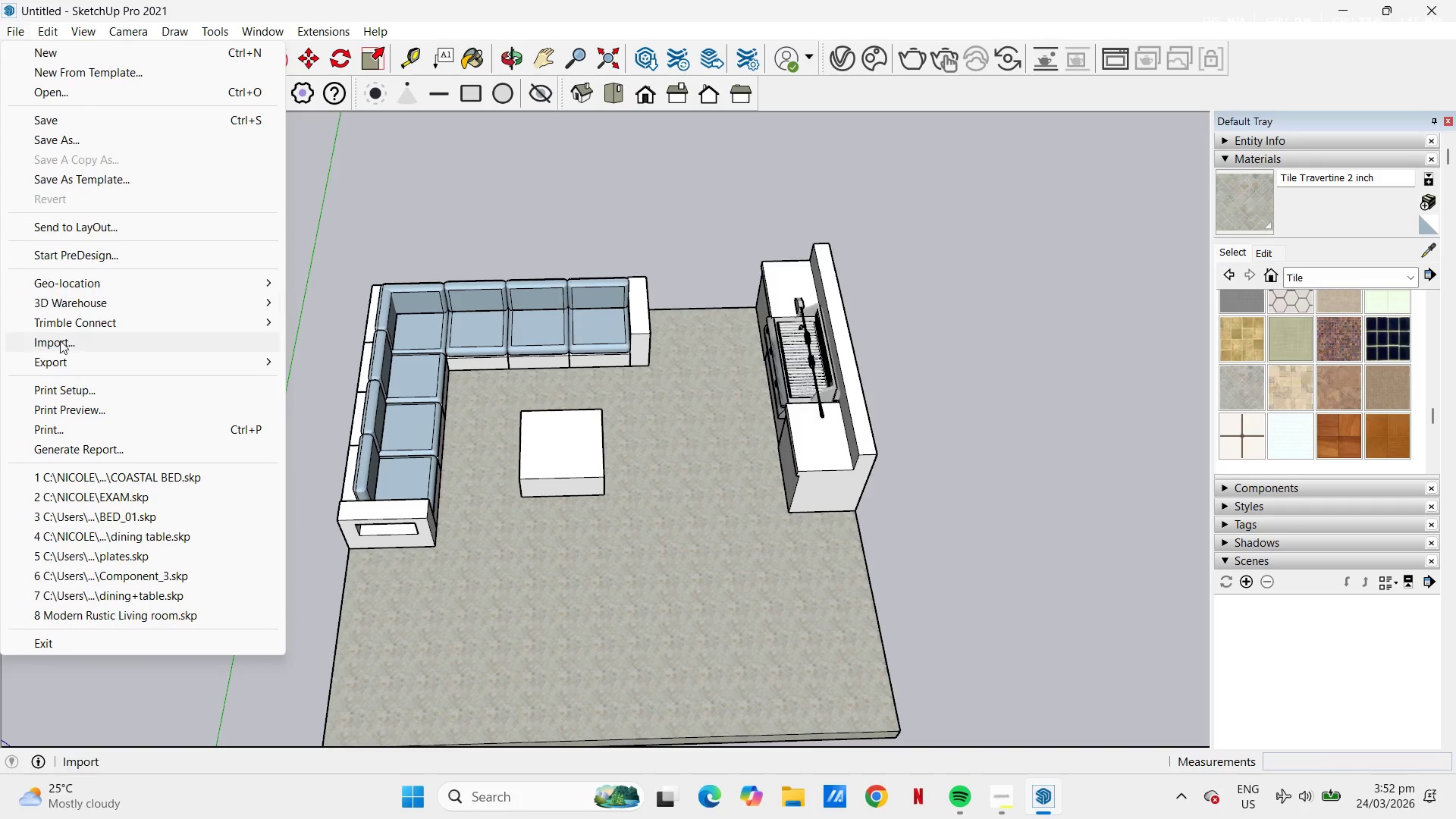 
left_click([60, 342])
 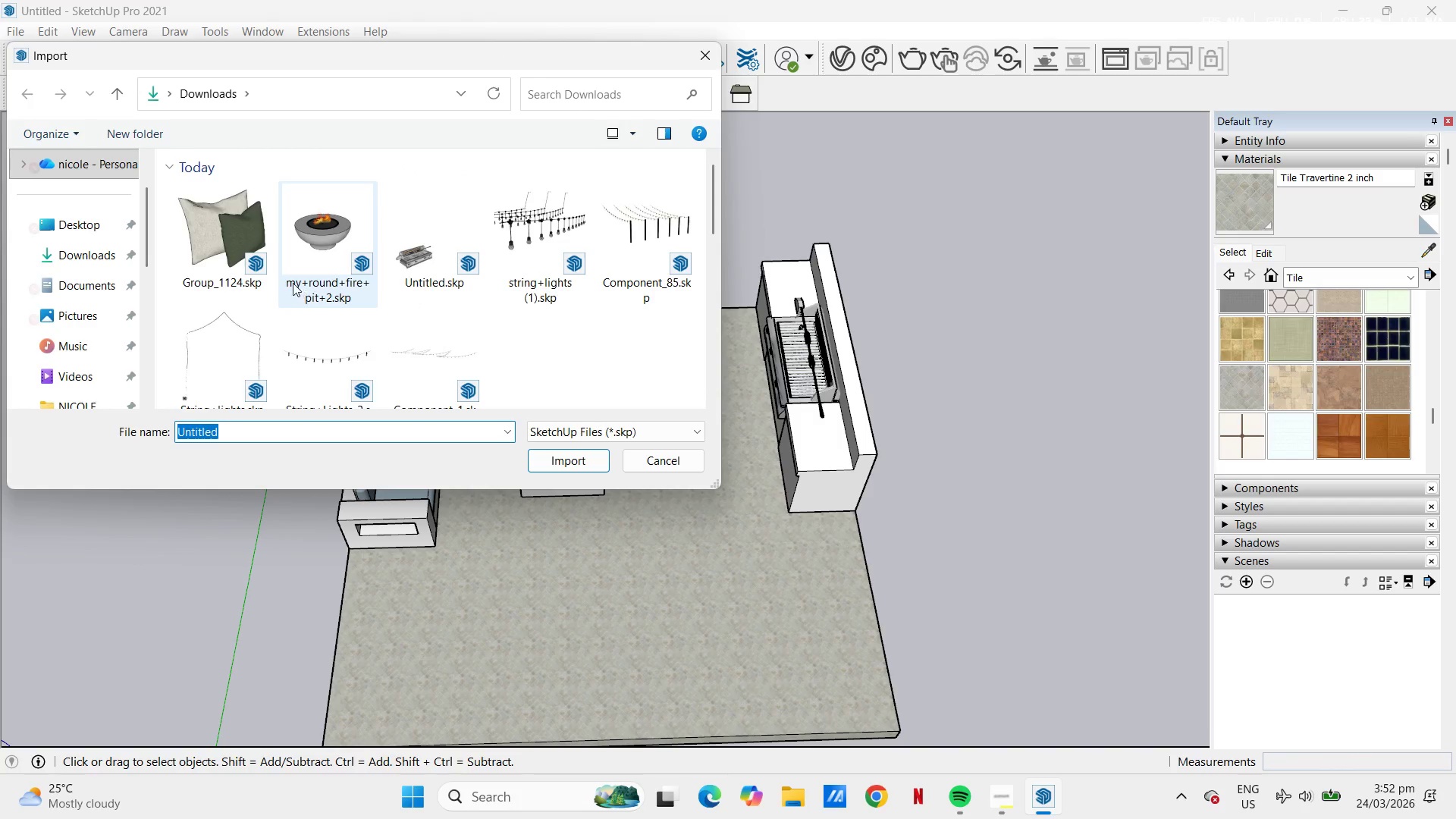 
left_click([340, 243])
 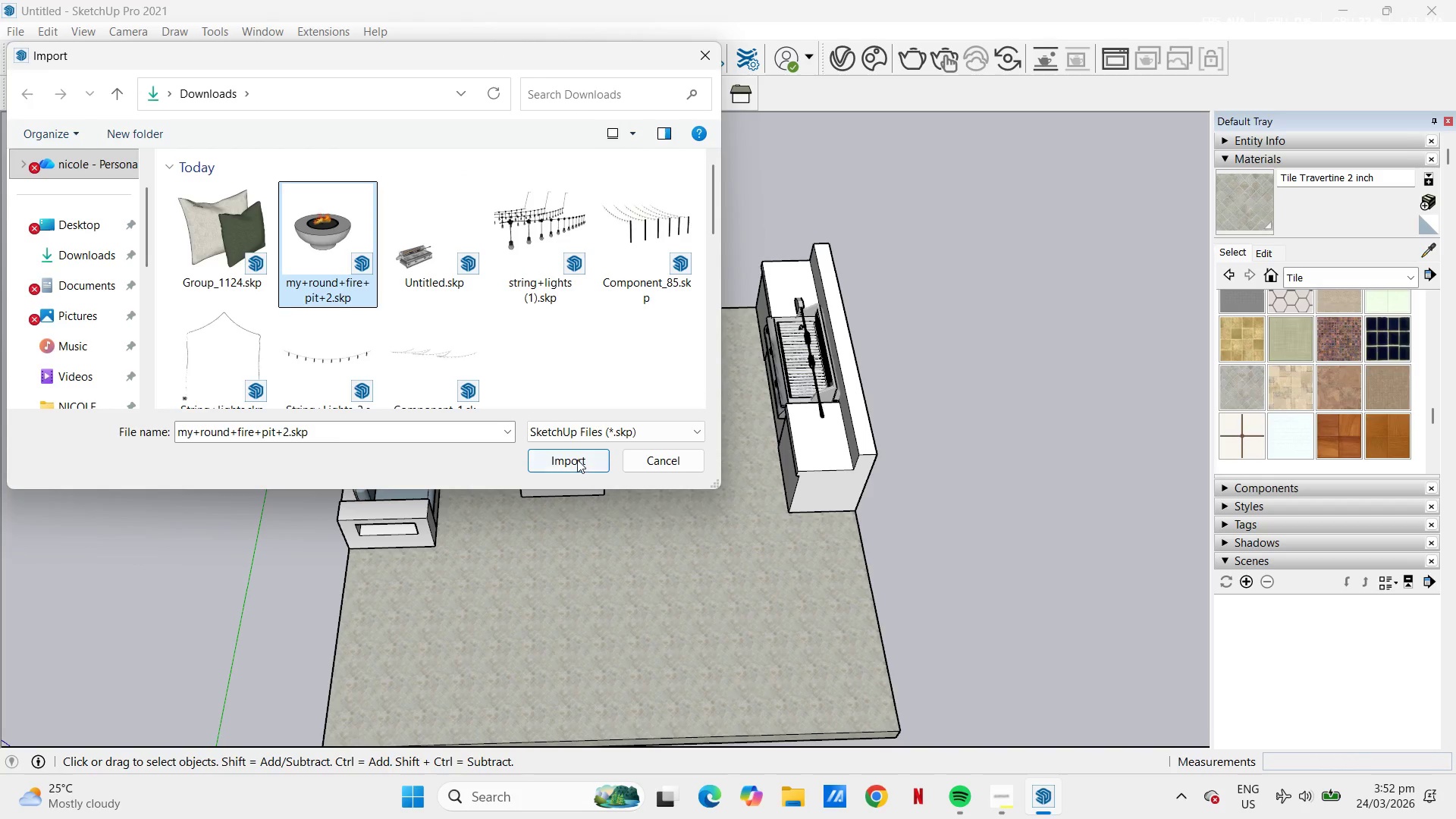 
left_click([577, 460])
 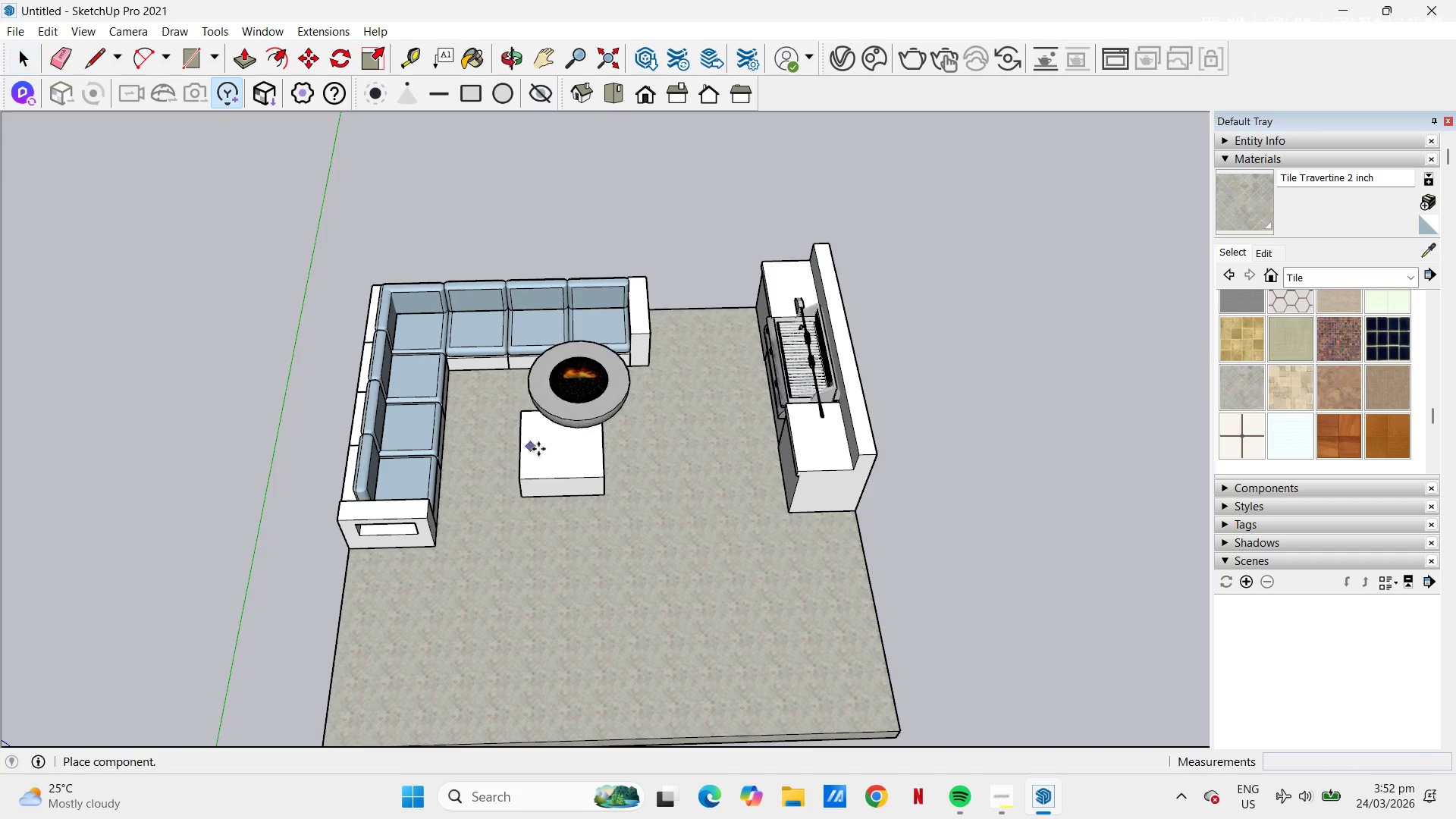 
left_click([631, 578])
 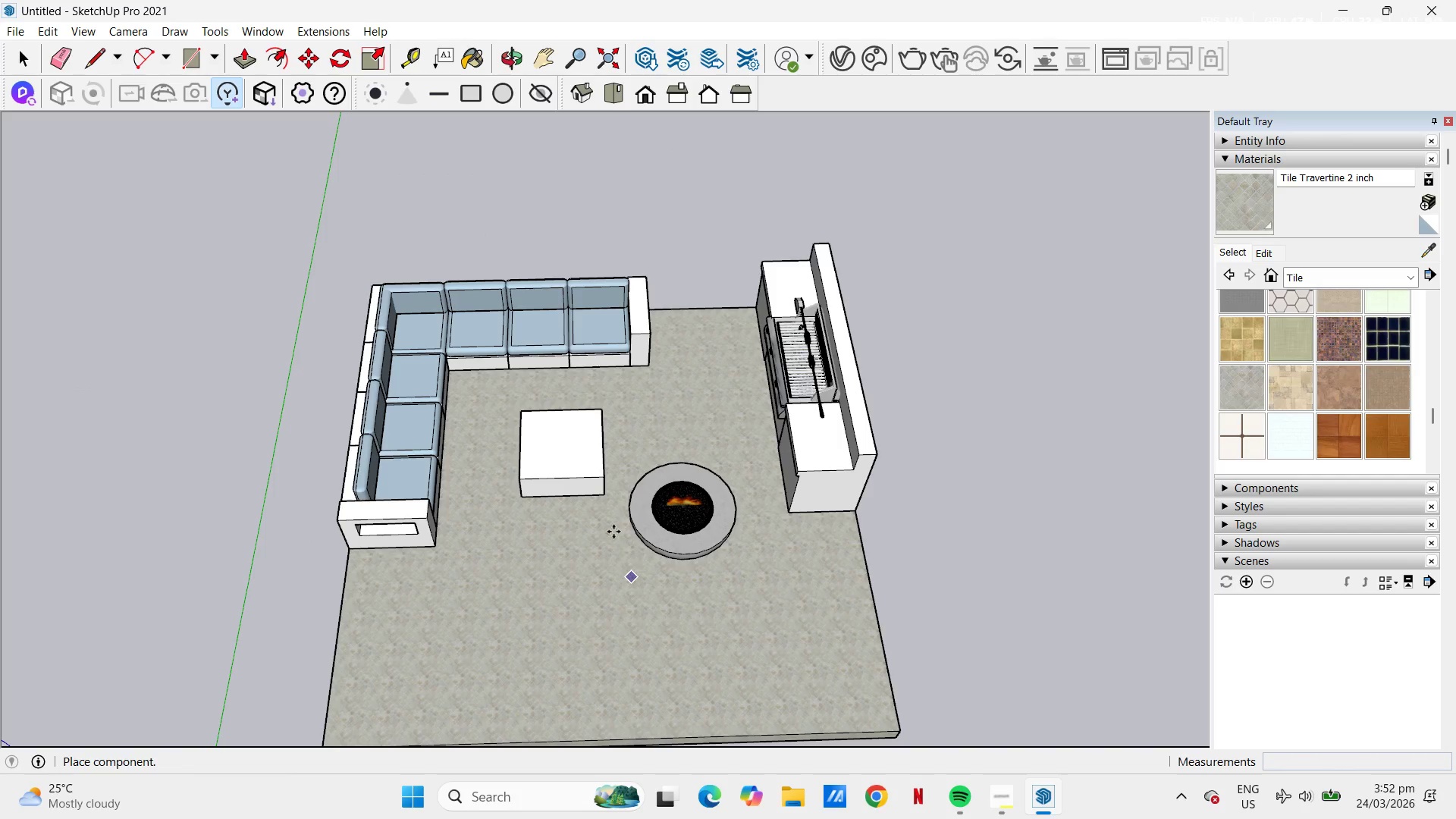 
scroll: coordinate [550, 450], scroll_direction: up, amount: 19.0
 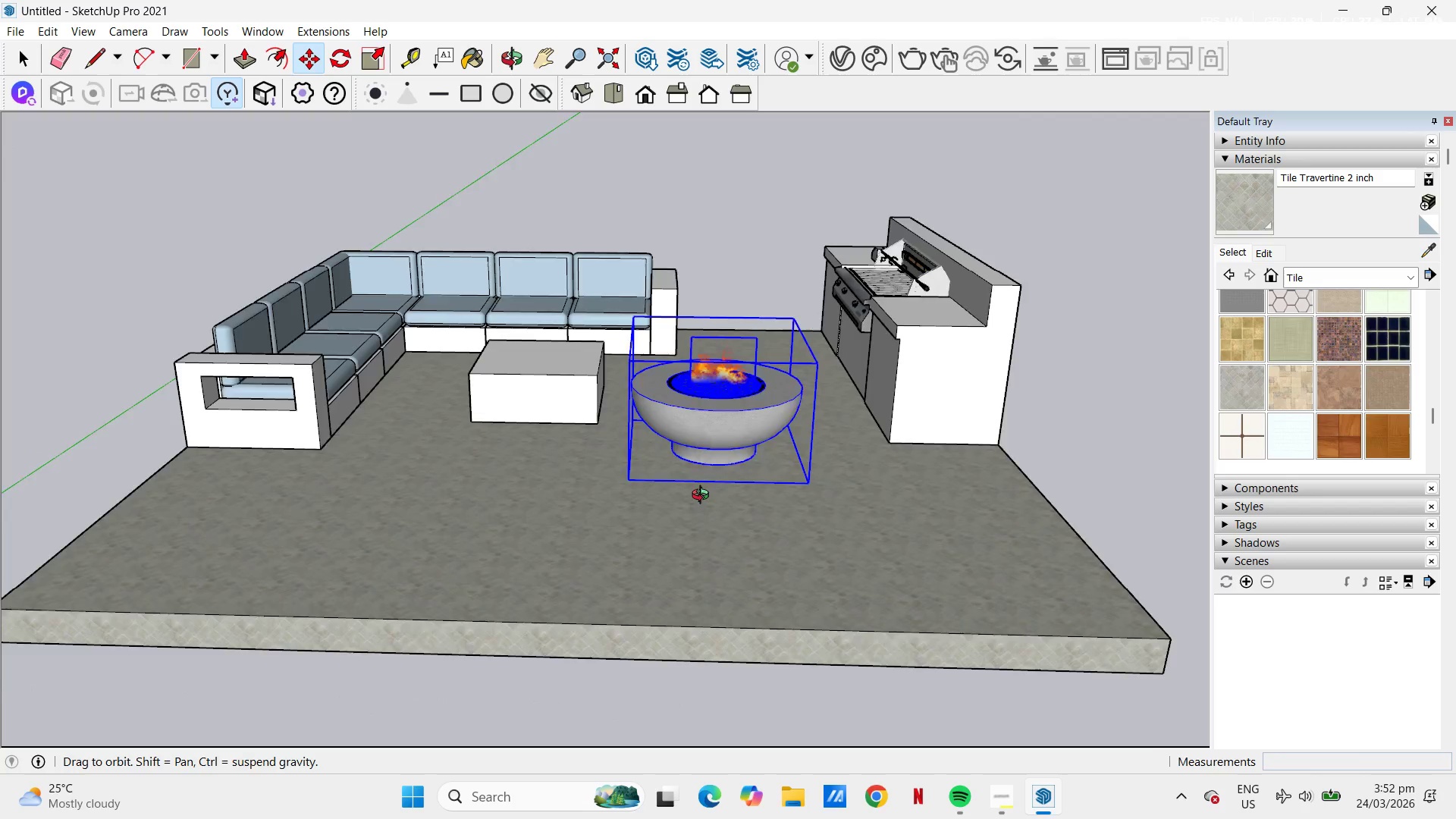 
key(Space)
 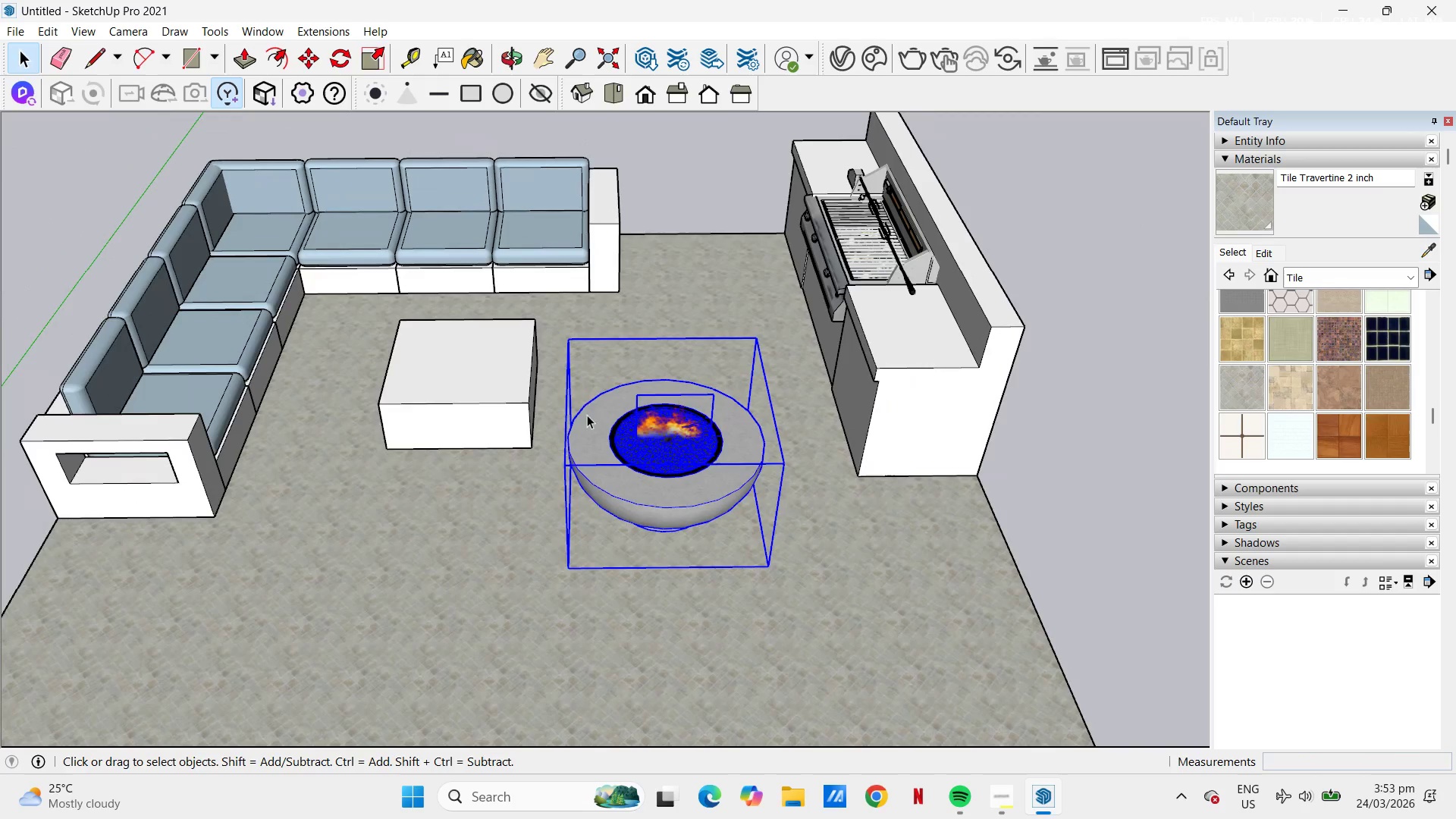 
key(H)
 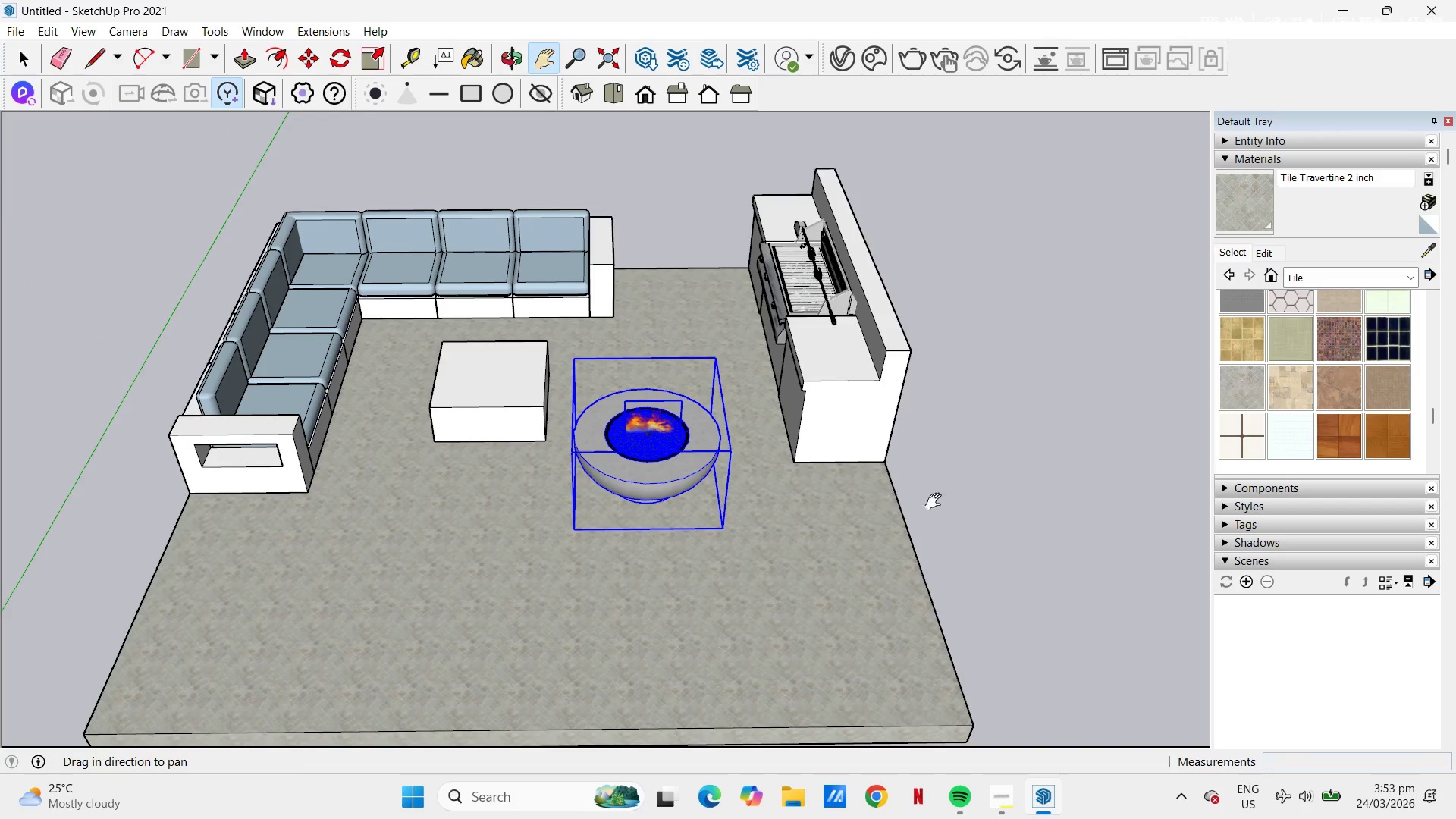 
scroll: coordinate [592, 419], scroll_direction: down, amount: 5.0
 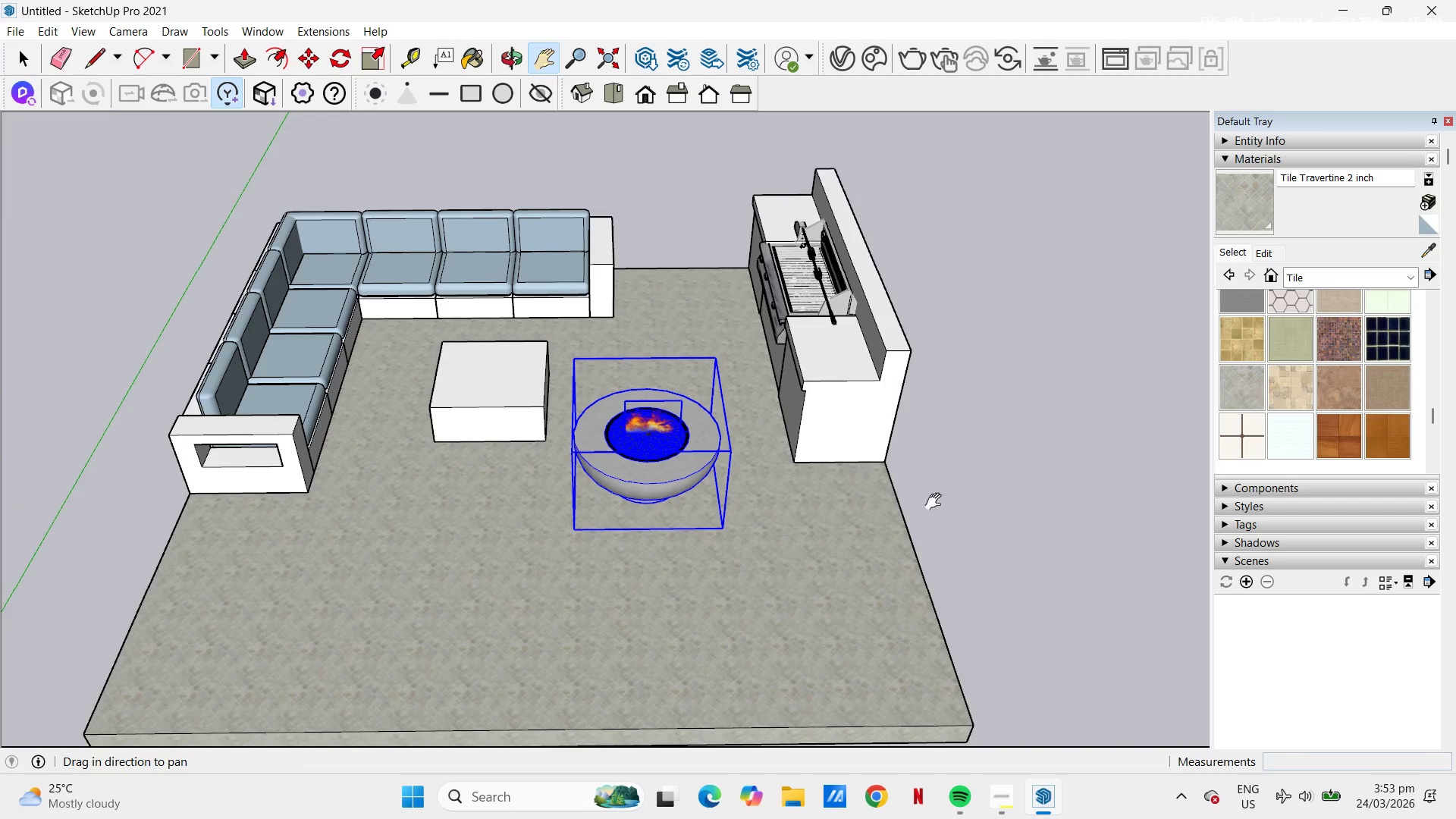 
left_click([987, 503])
 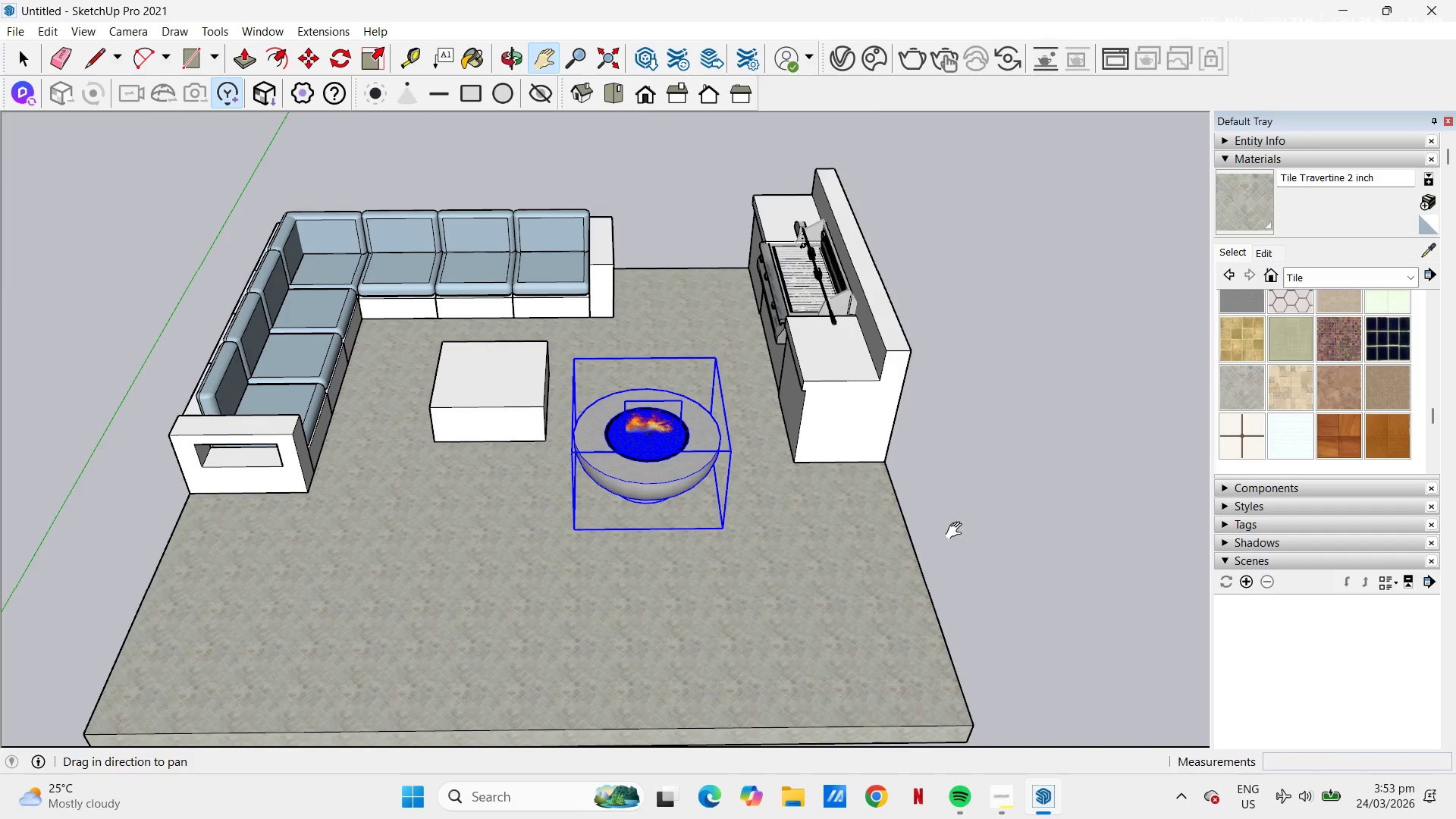 
key(Space)
 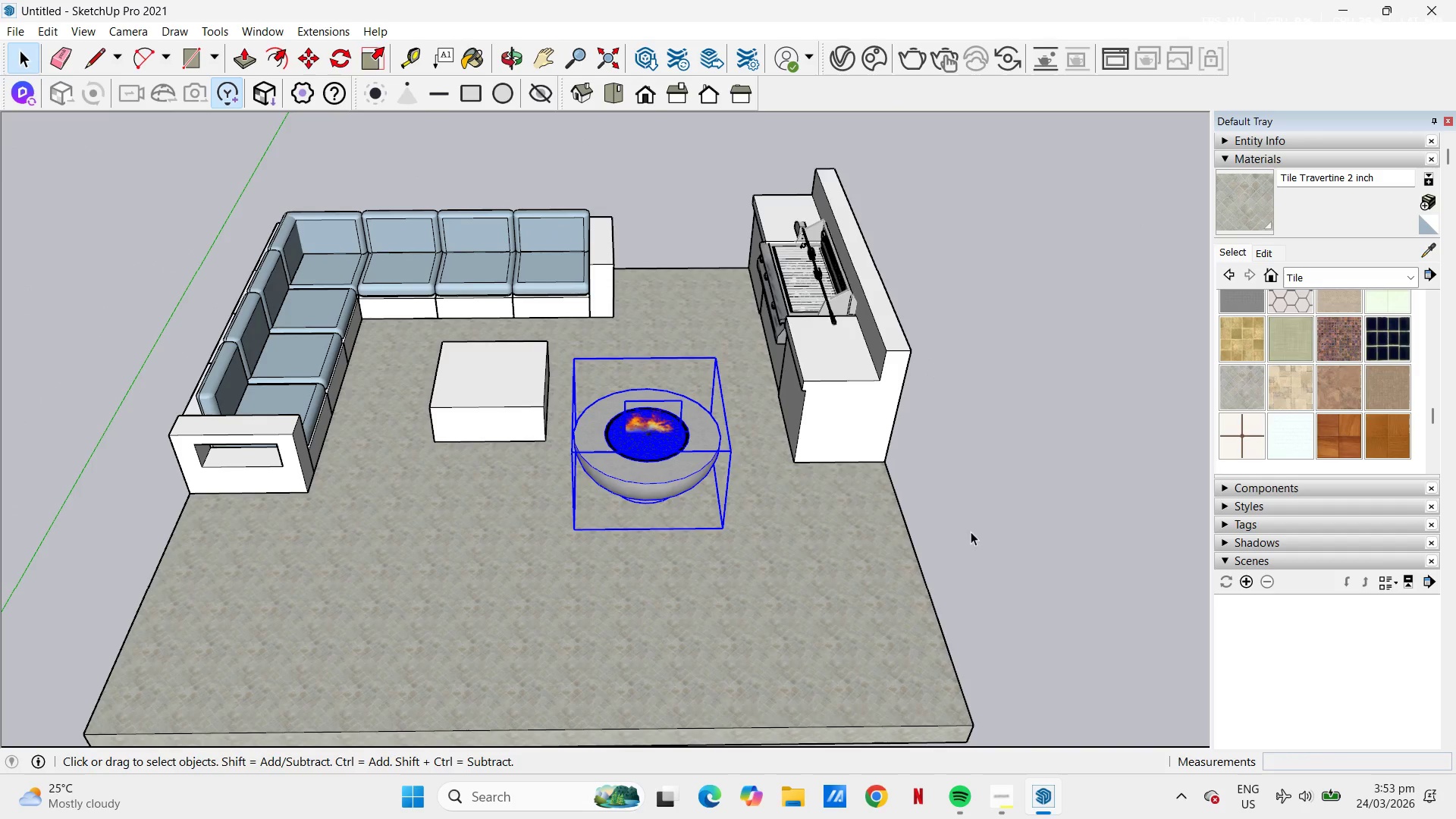 
left_click([981, 526])
 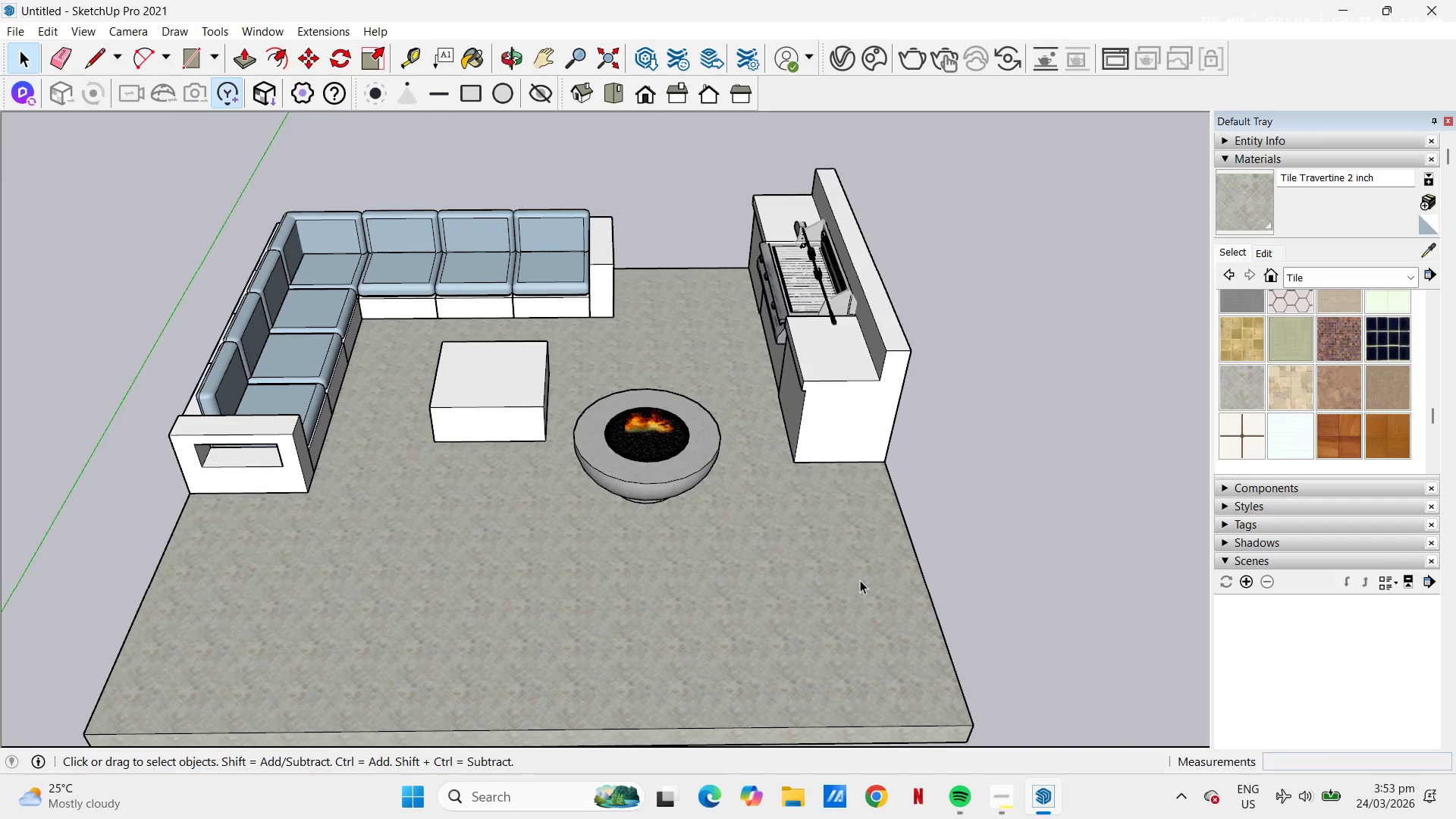 
key(H)
 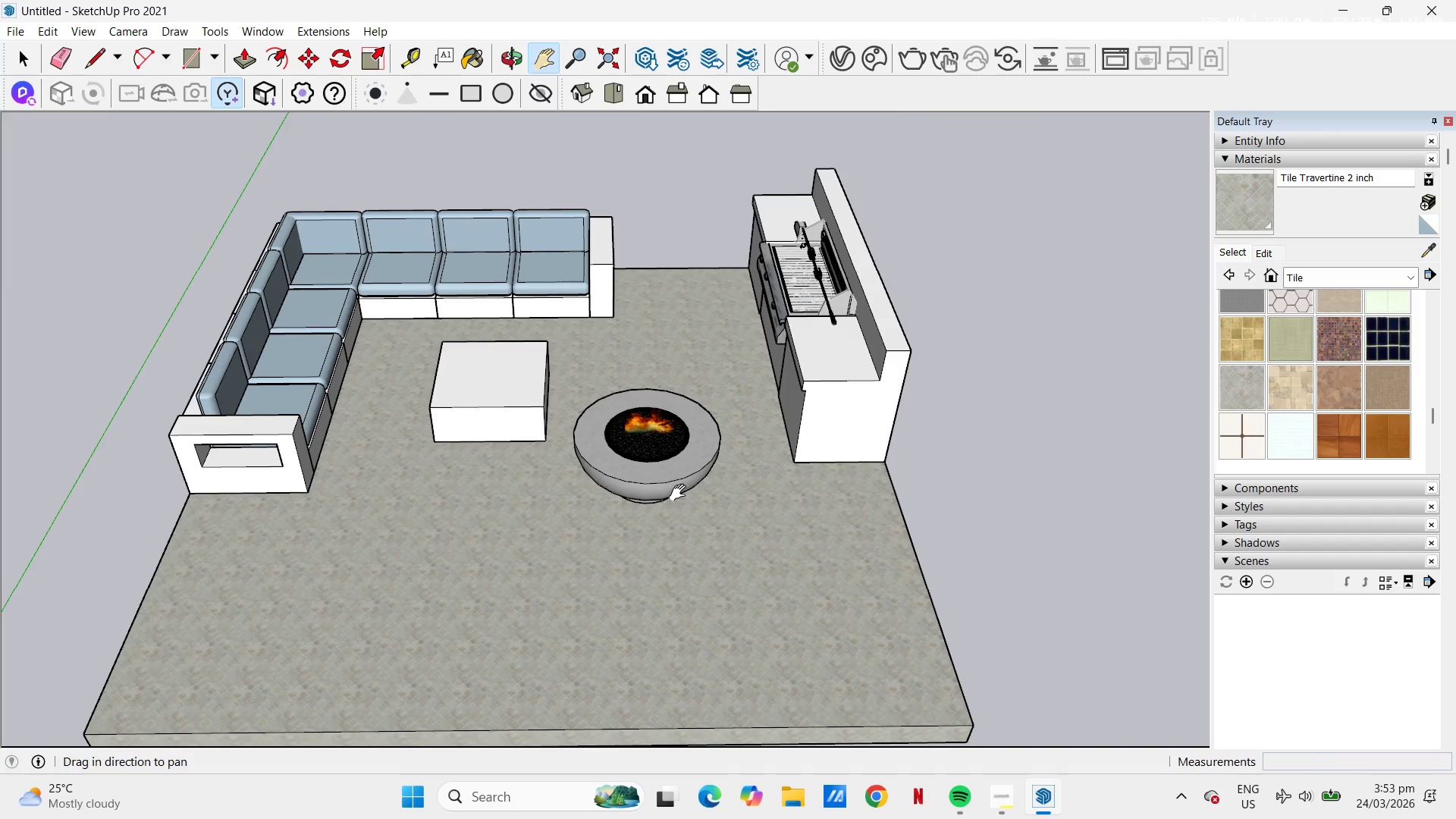 
left_click_drag(start_coordinate=[681, 493], to_coordinate=[632, 351])
 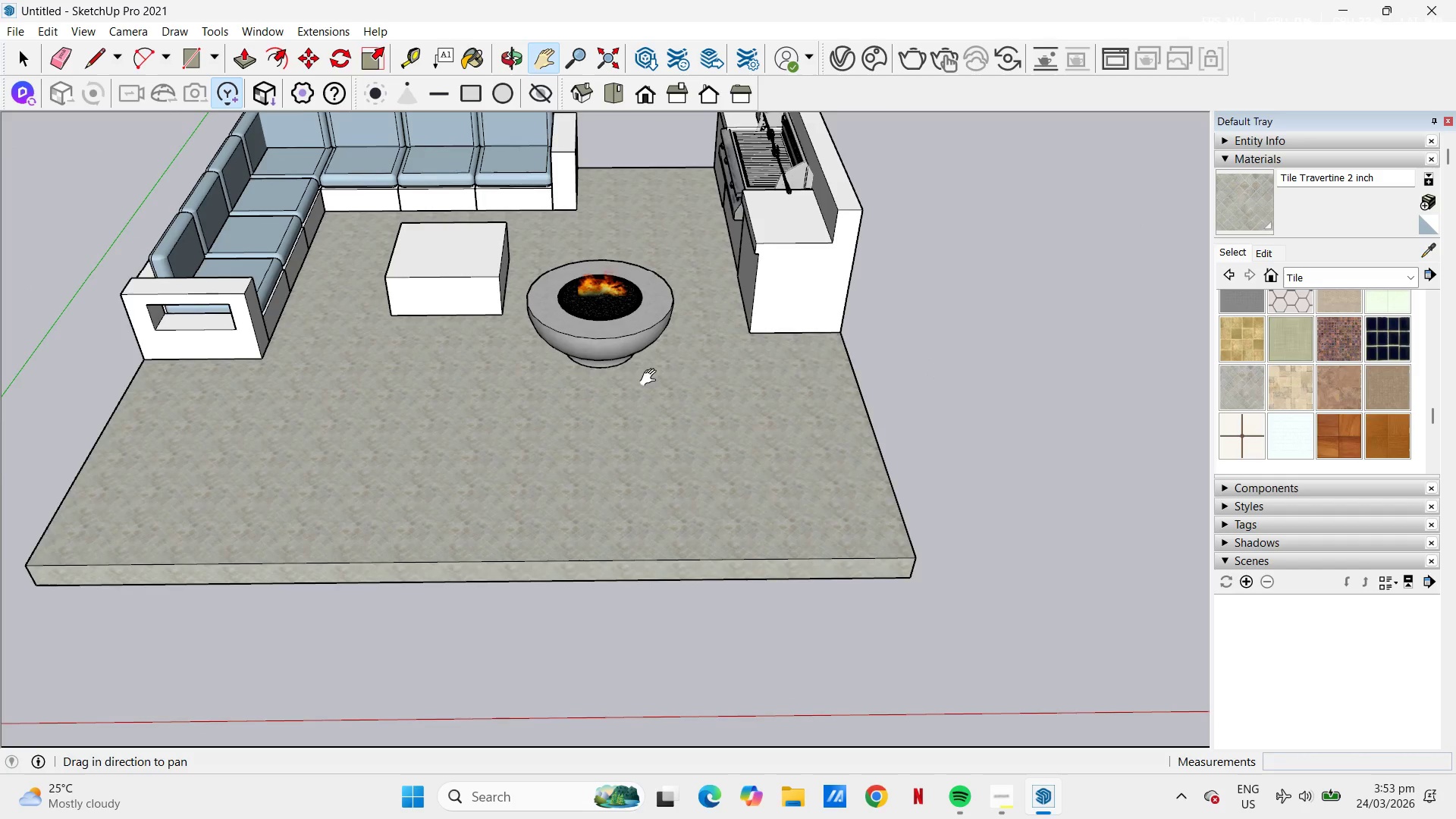 
scroll: coordinate [701, 447], scroll_direction: down, amount: 5.0
 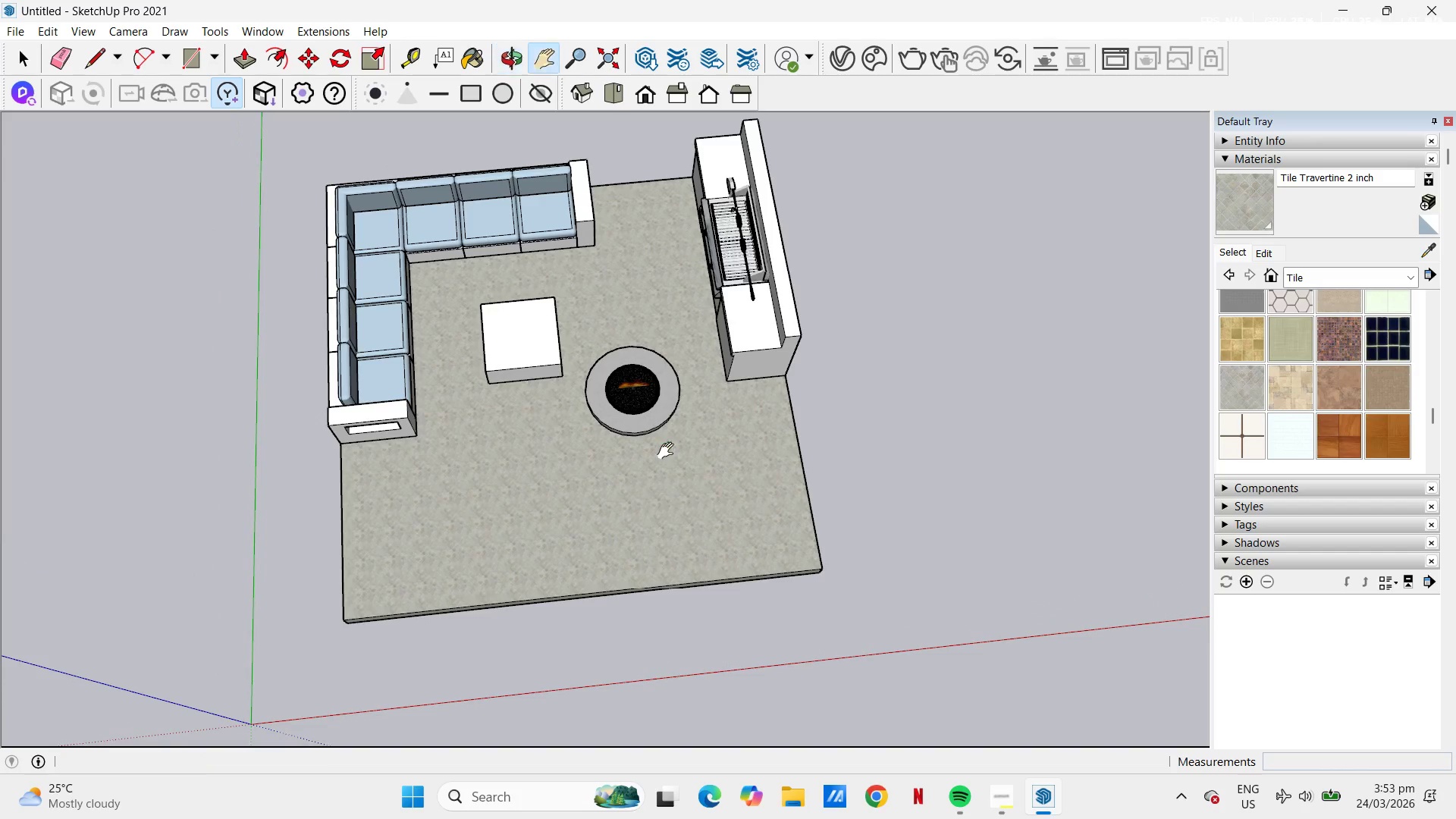 
key(H)
 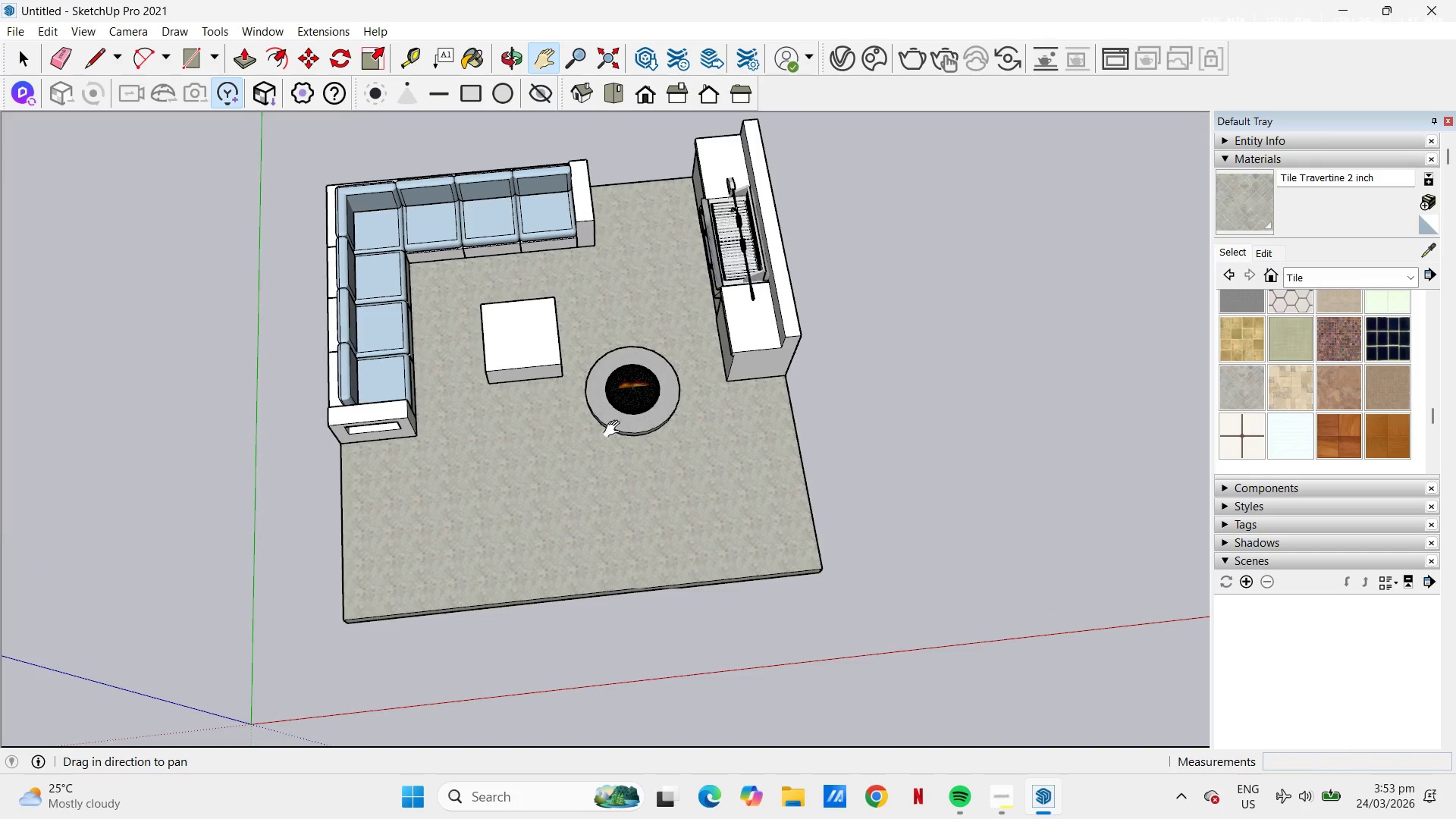 
left_click_drag(start_coordinate=[604, 426], to_coordinate=[468, 418])
 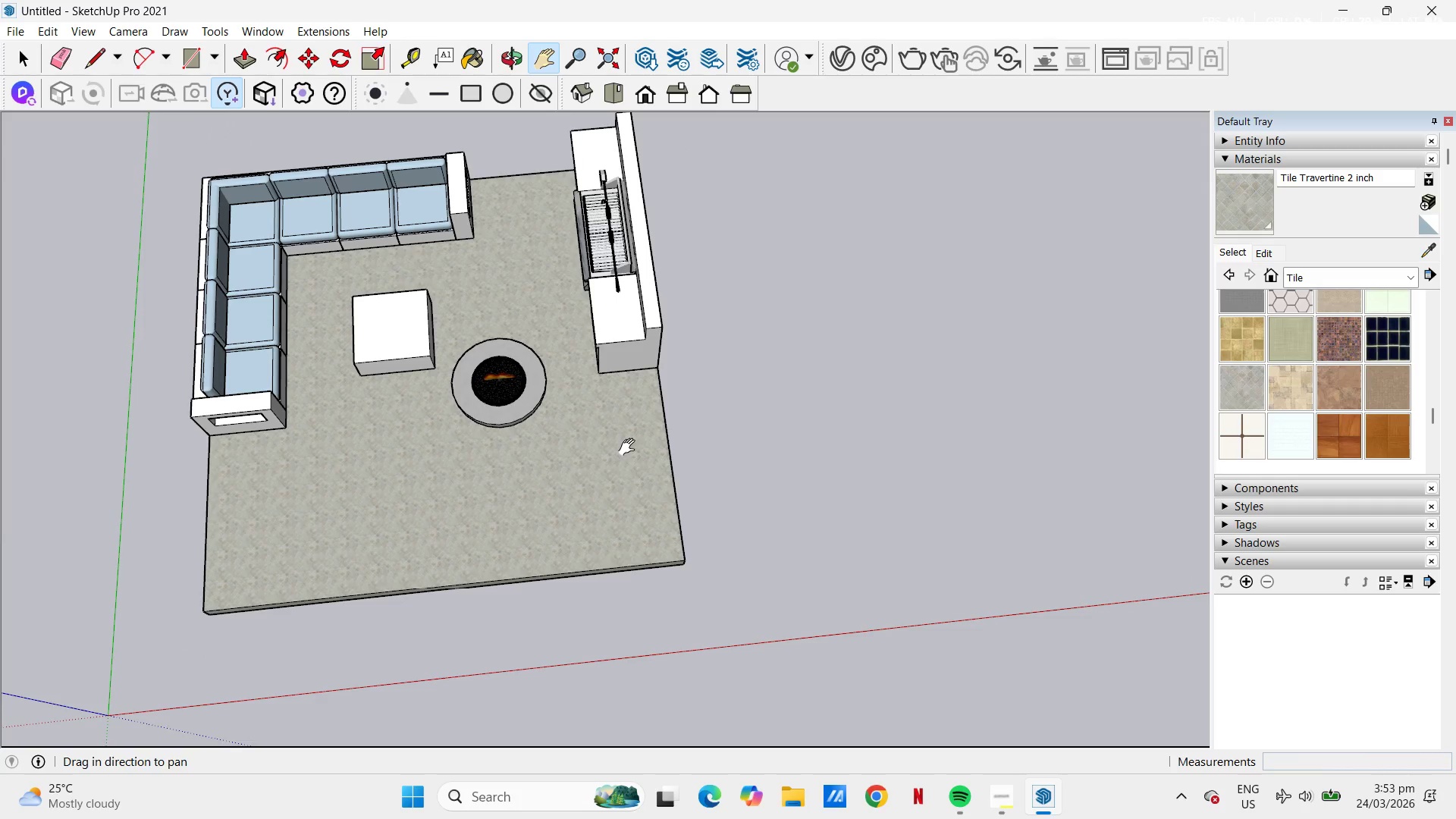 
scroll: coordinate [630, 447], scroll_direction: down, amount: 1.0
 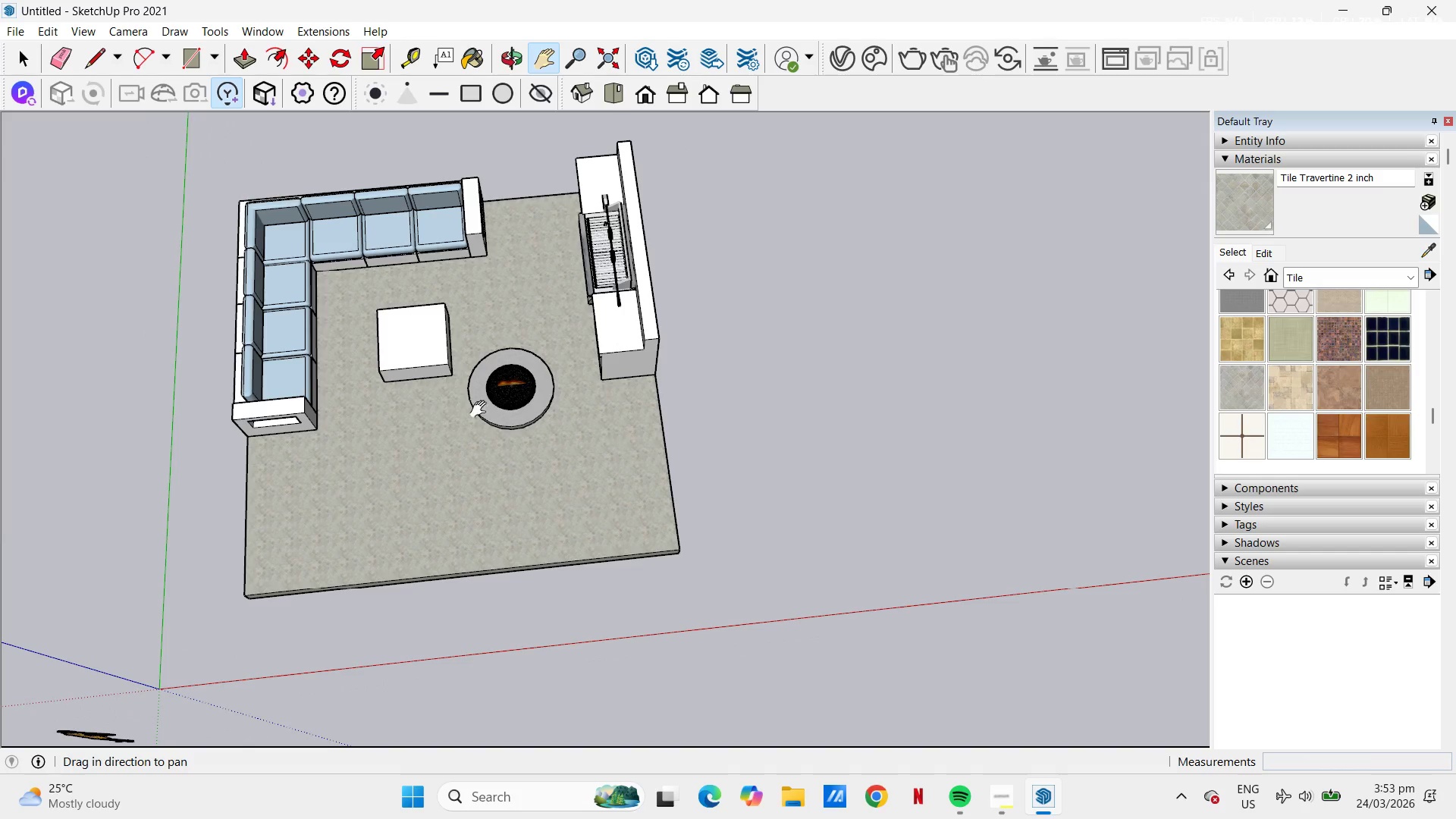 
key(Space)
 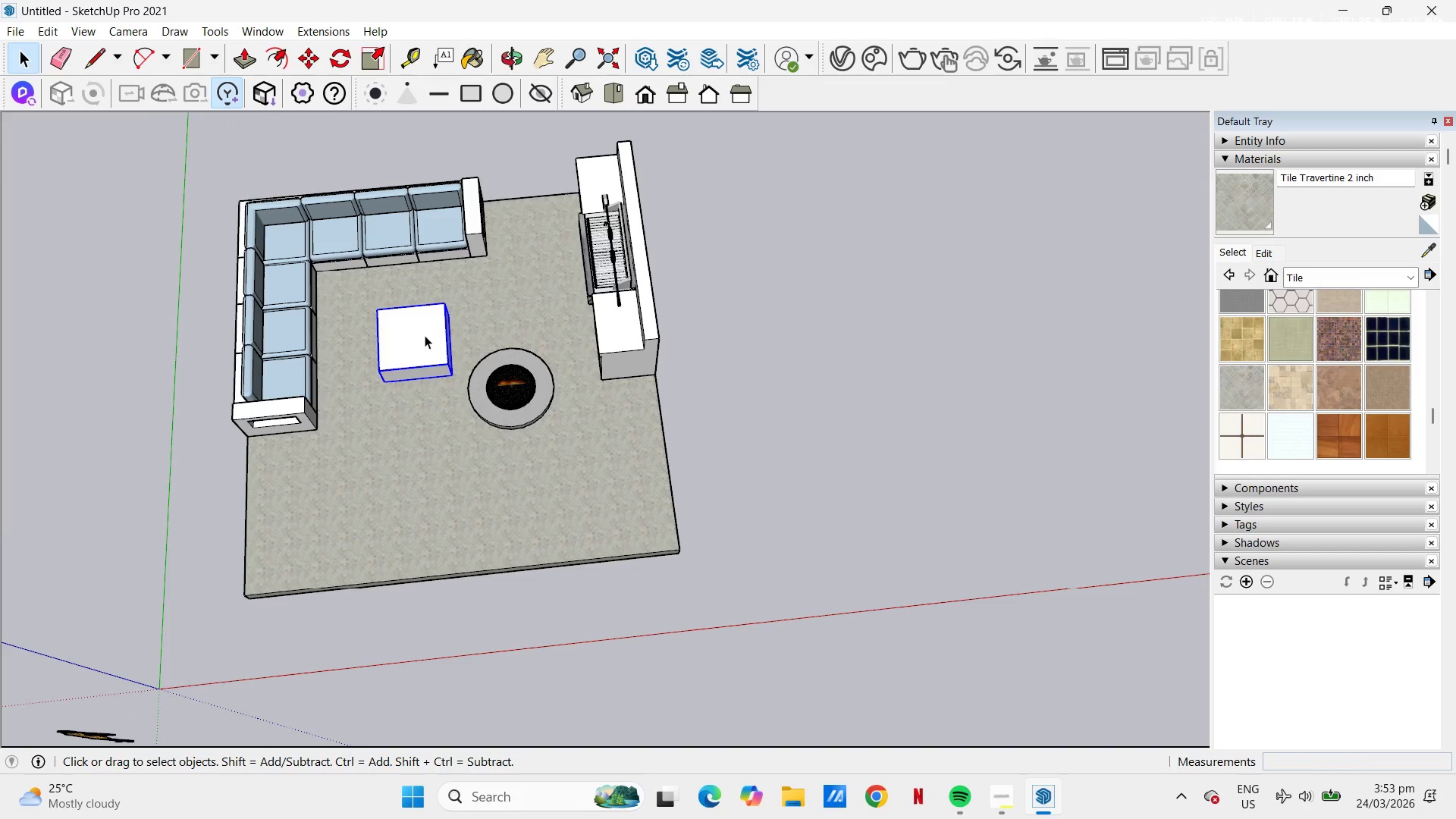 
key(Control+C)
 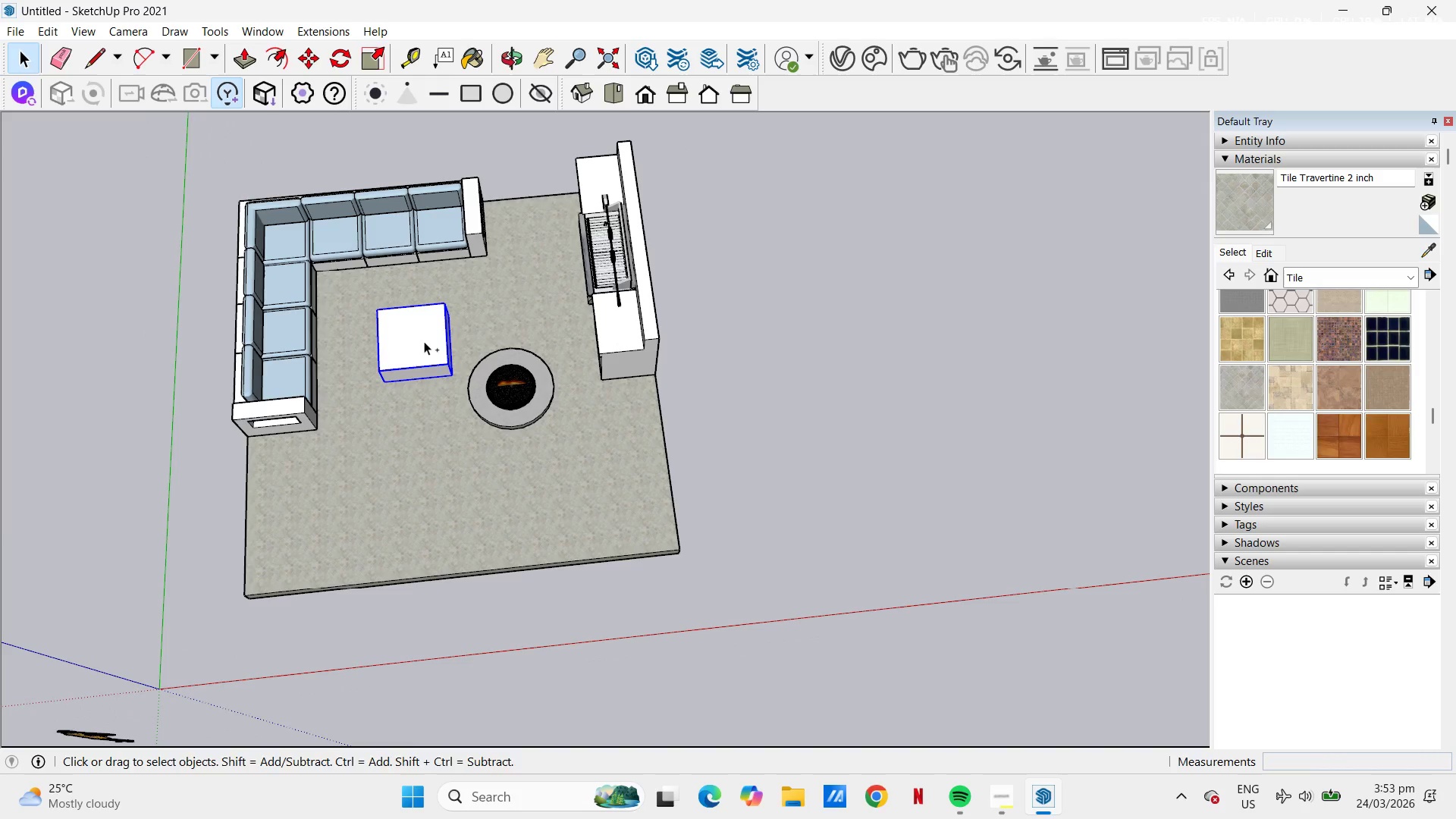 
key(Control+V)
 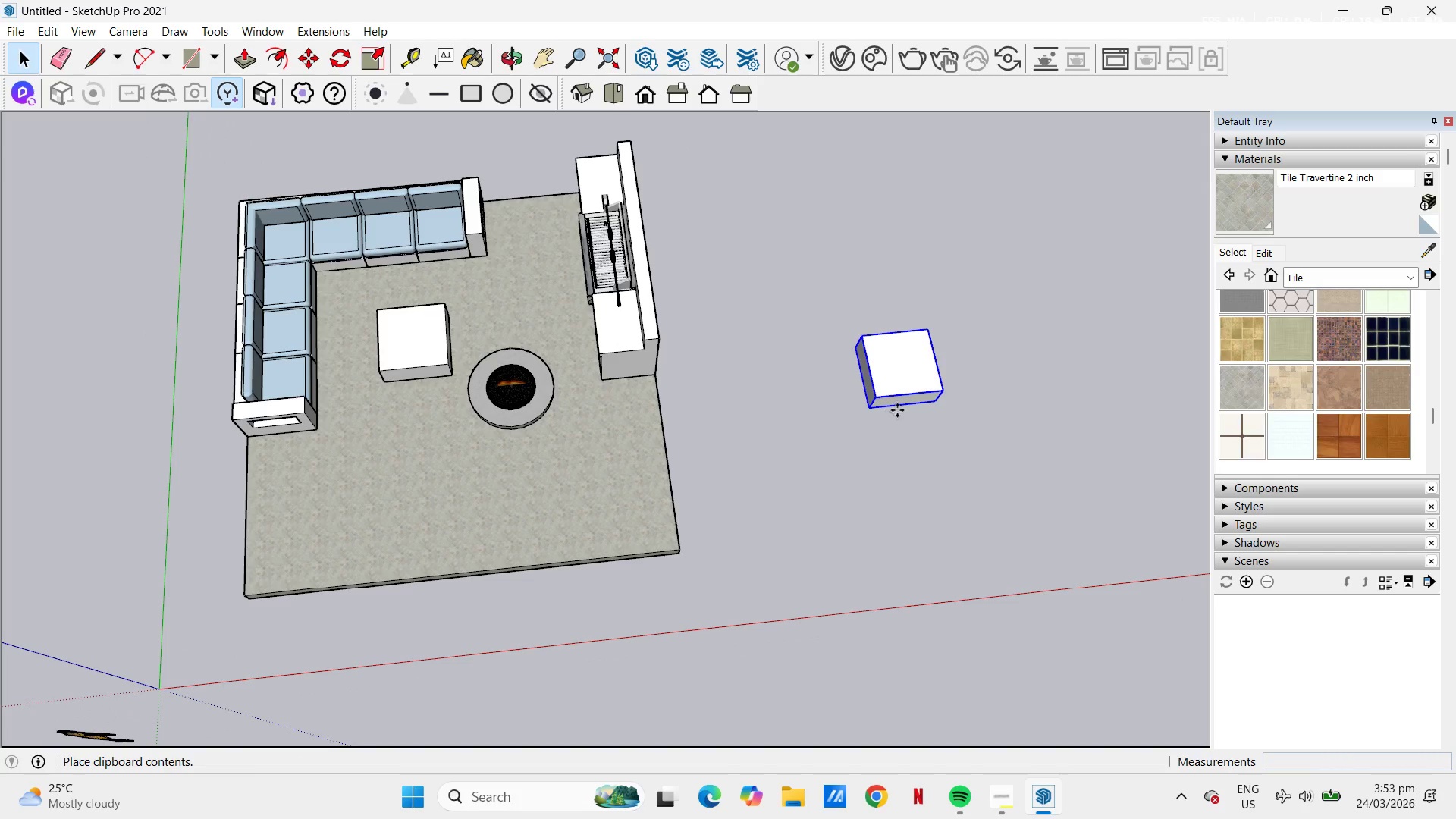 
left_click([898, 410])
 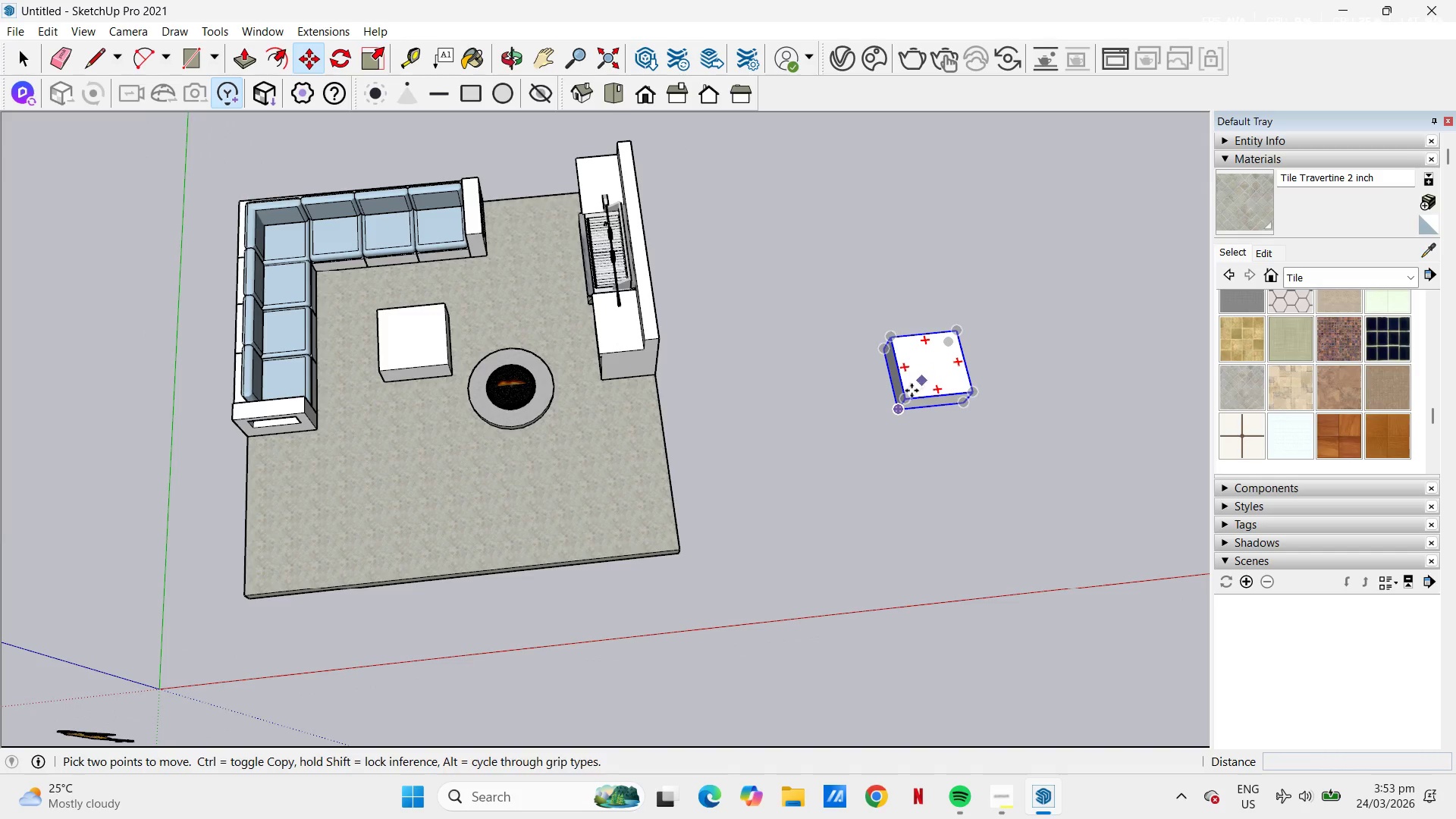 
key(H)
 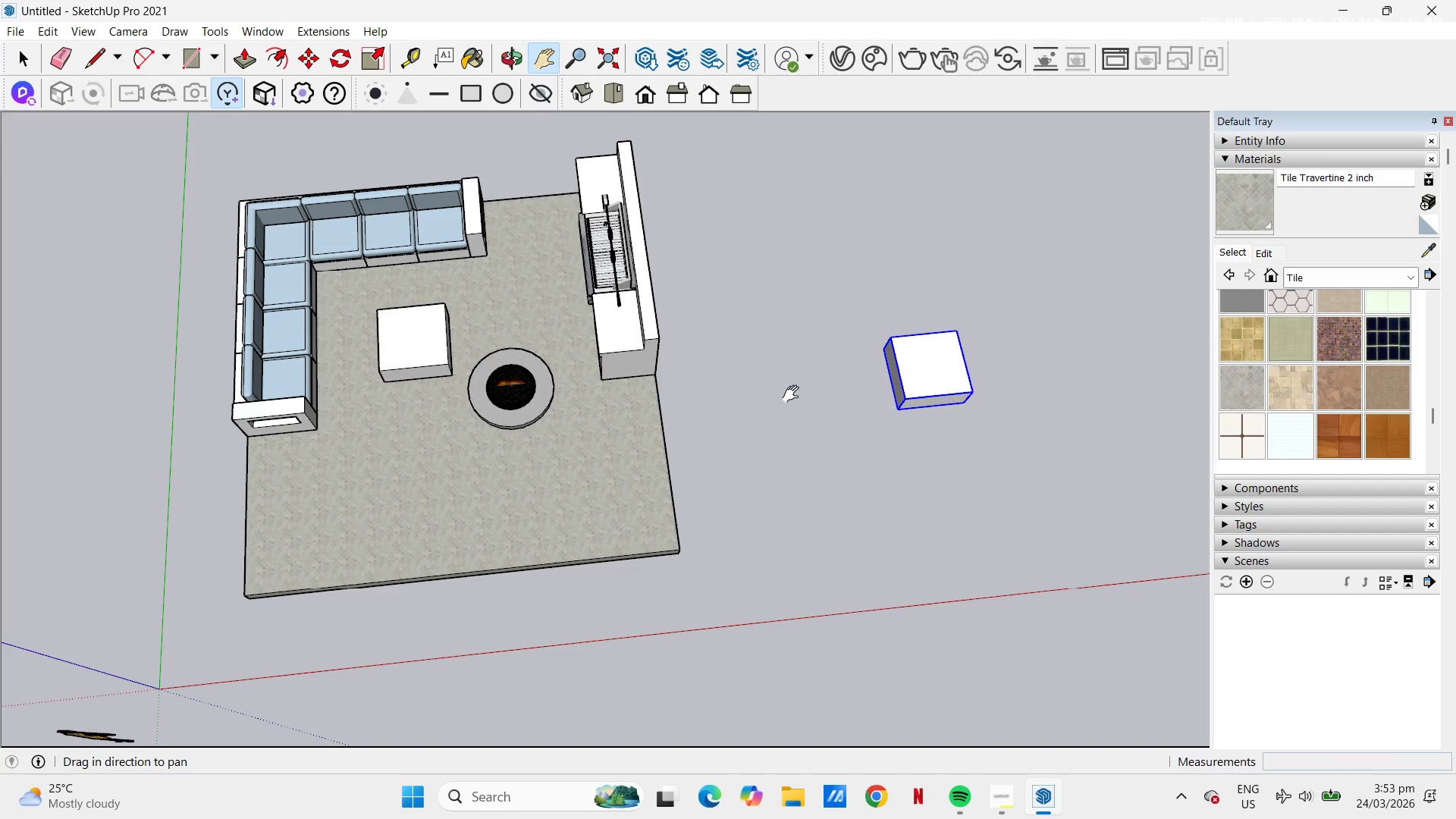 
left_click_drag(start_coordinate=[794, 394], to_coordinate=[601, 421])
 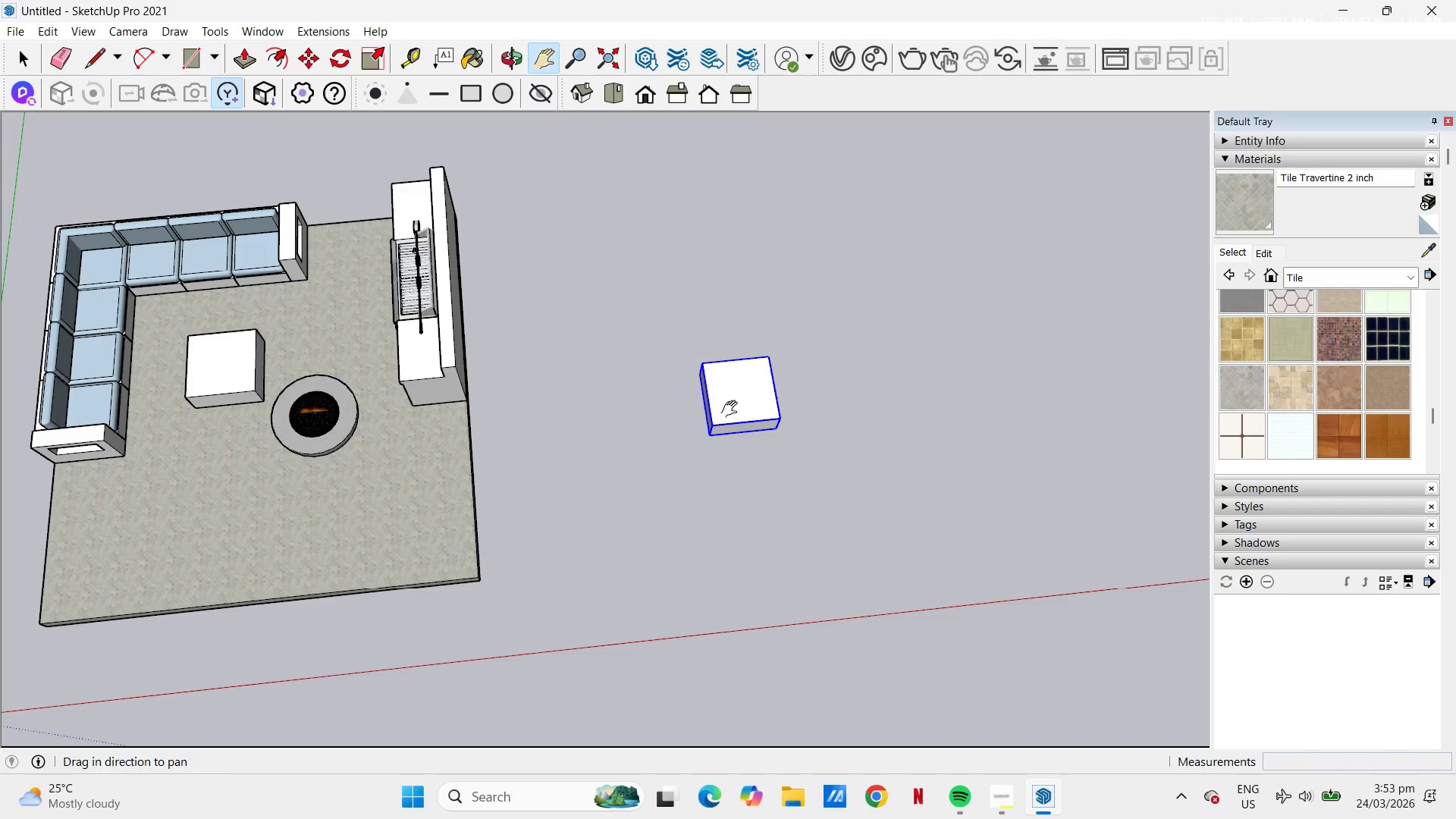 
key(Space)
 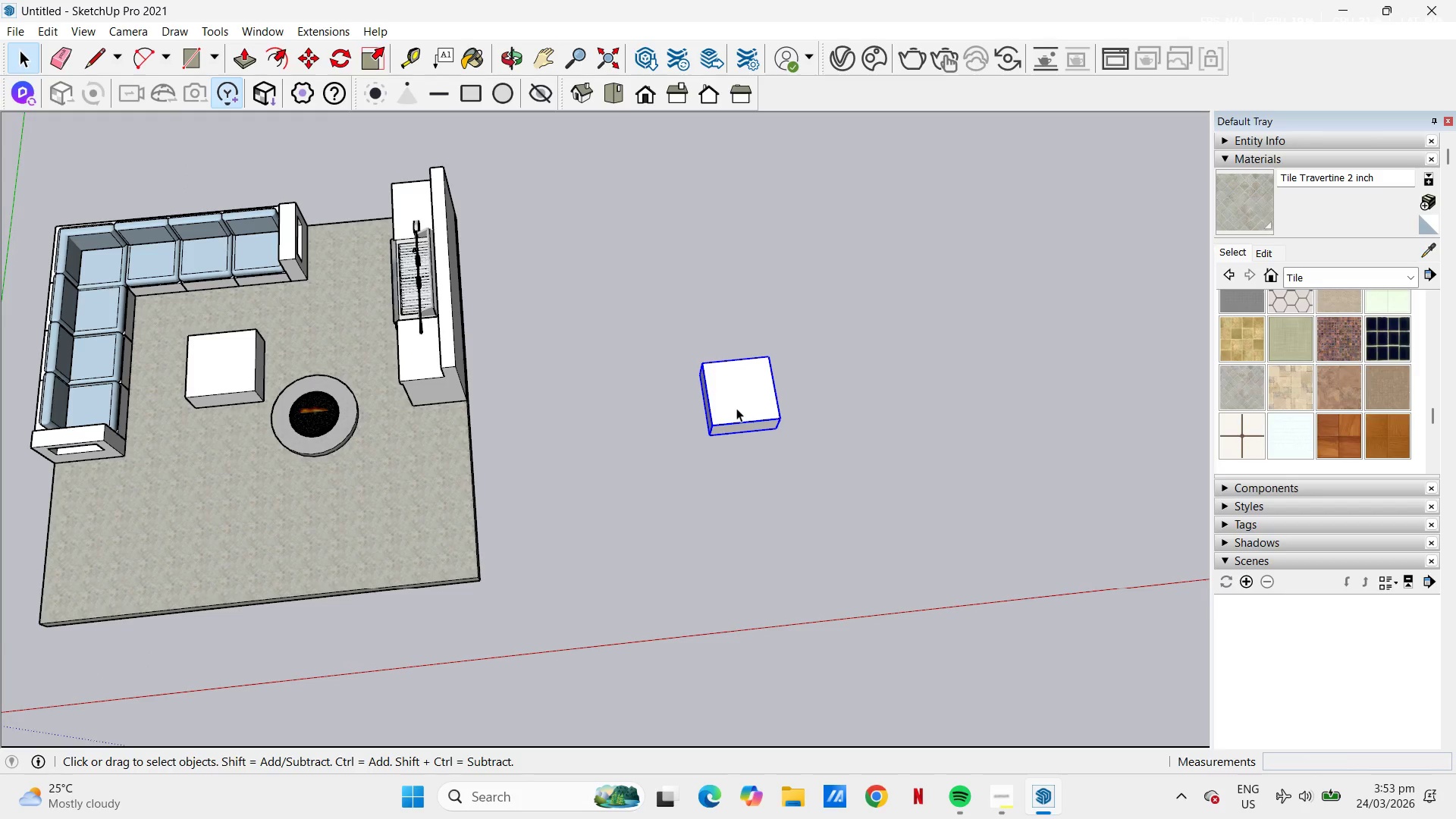 
right_click([736, 408])
 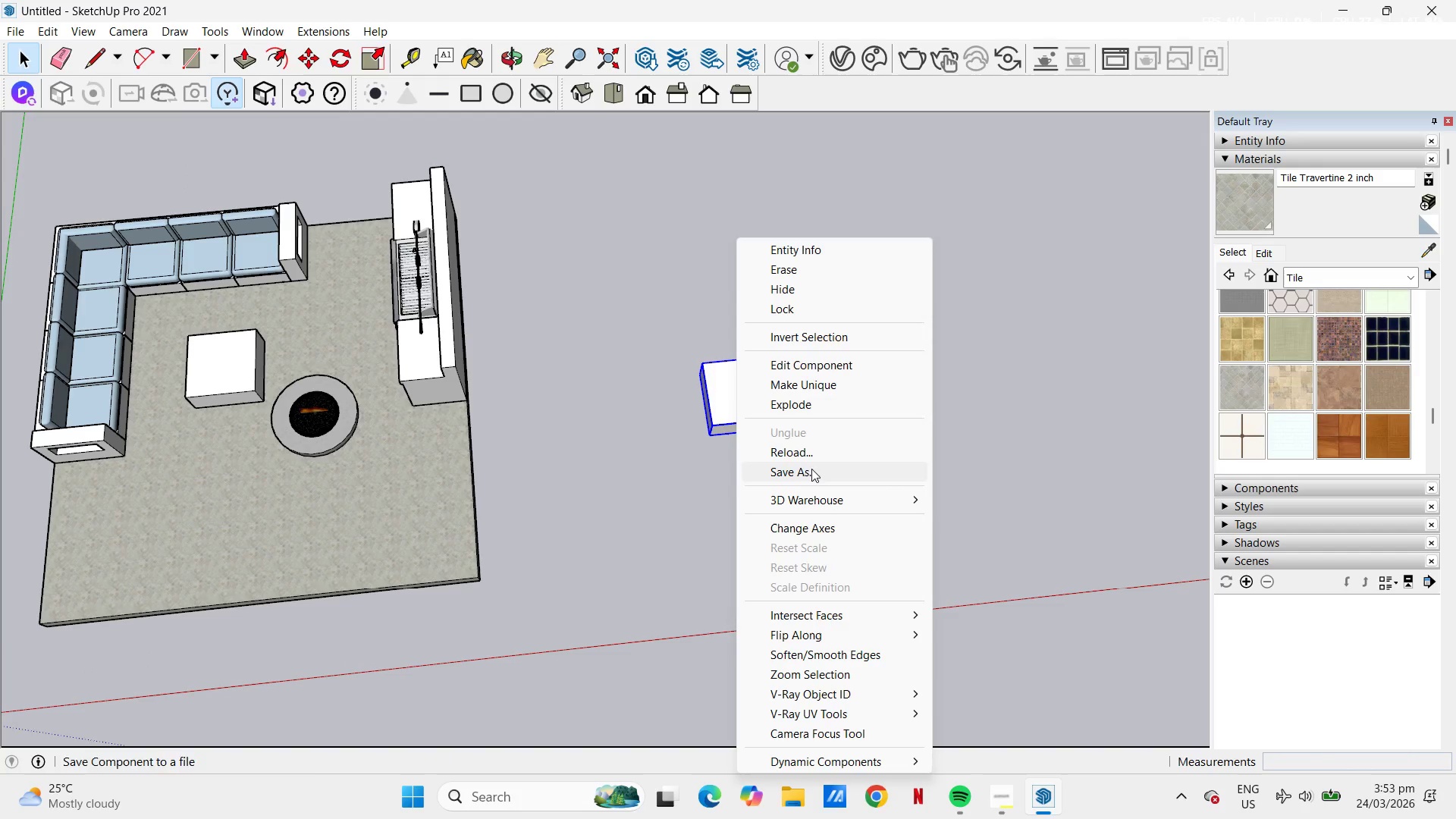 
left_click([816, 405])
 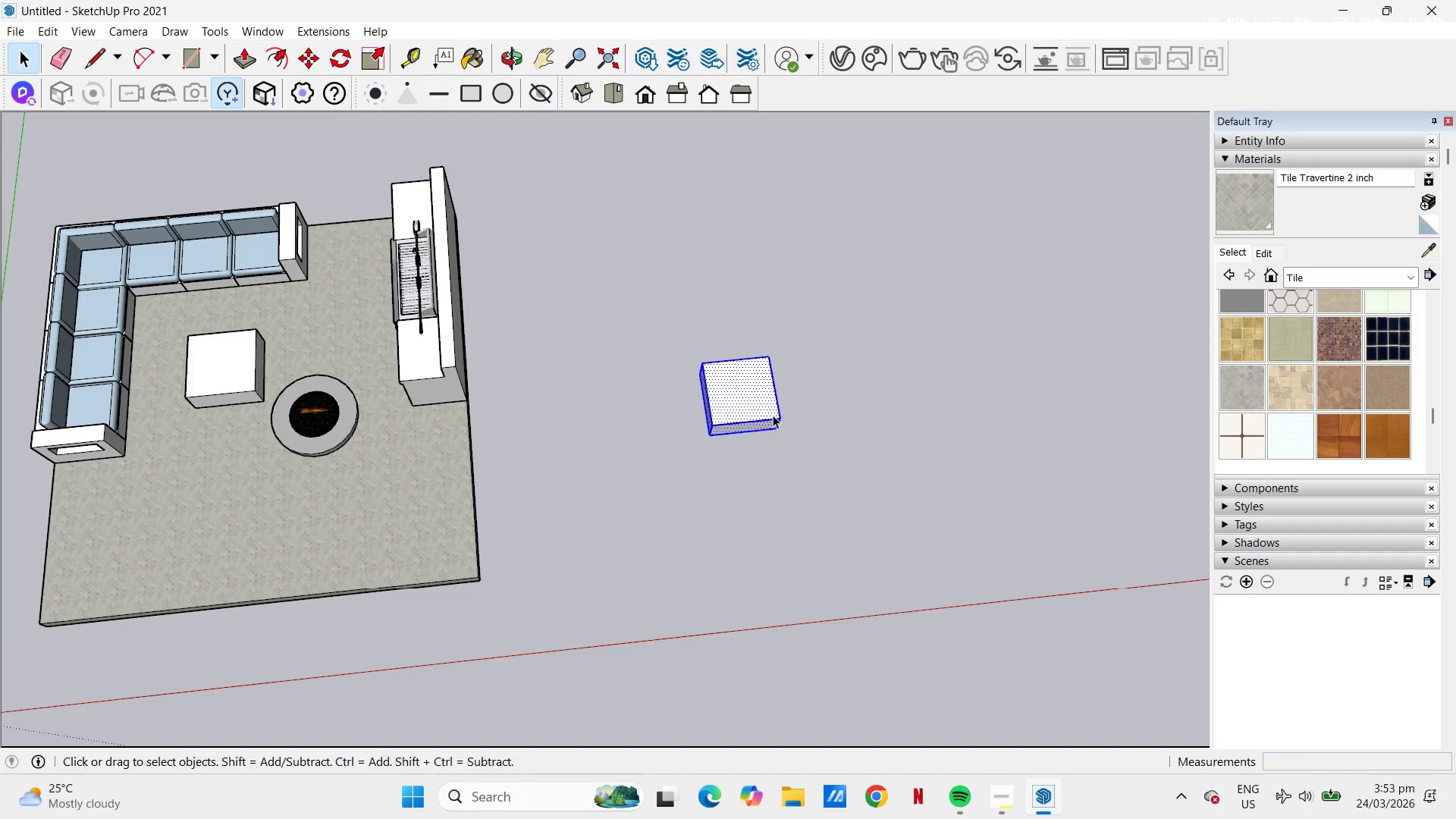 
key(P)
 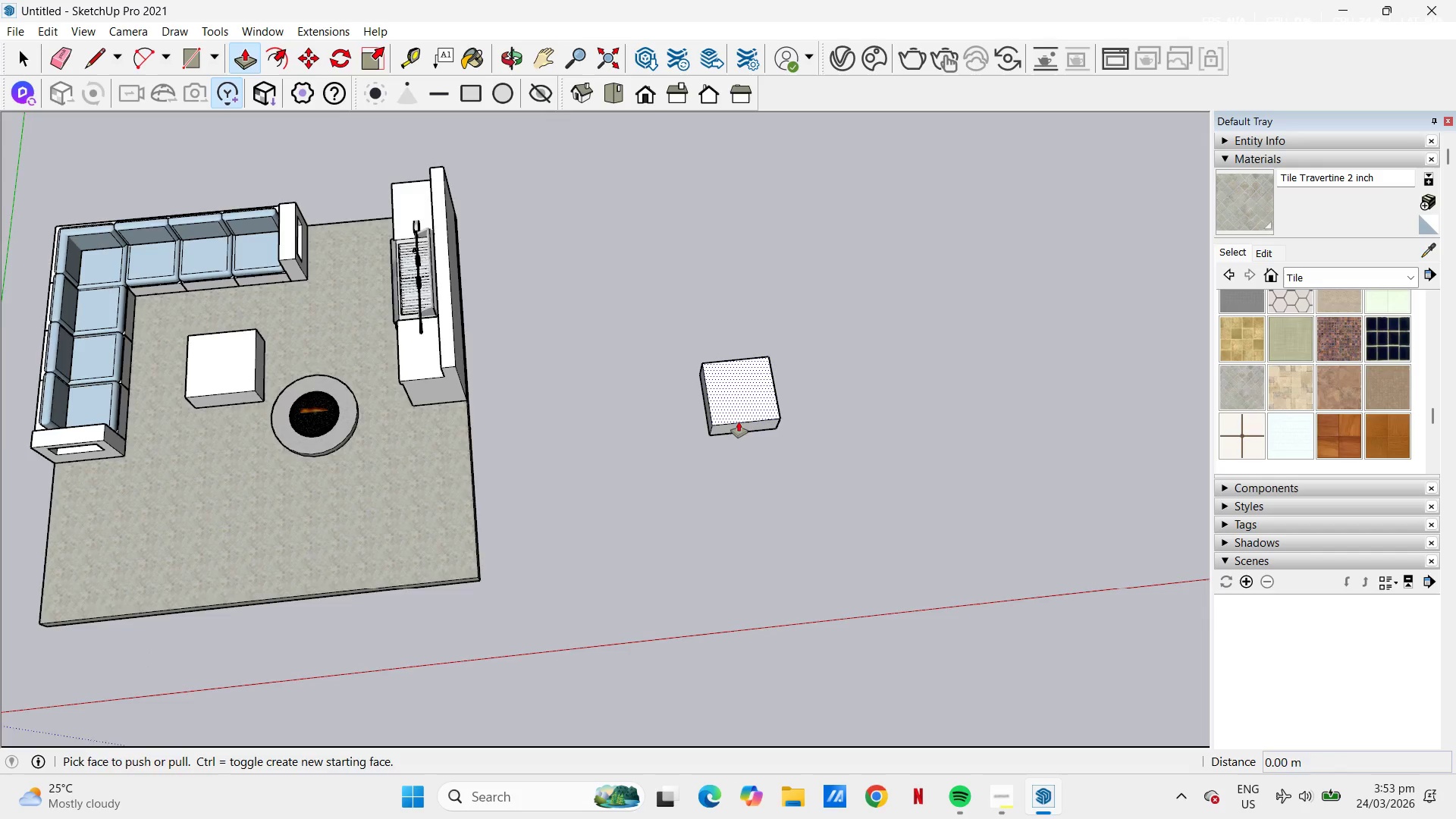 
scroll: coordinate [739, 422], scroll_direction: up, amount: 1.0
 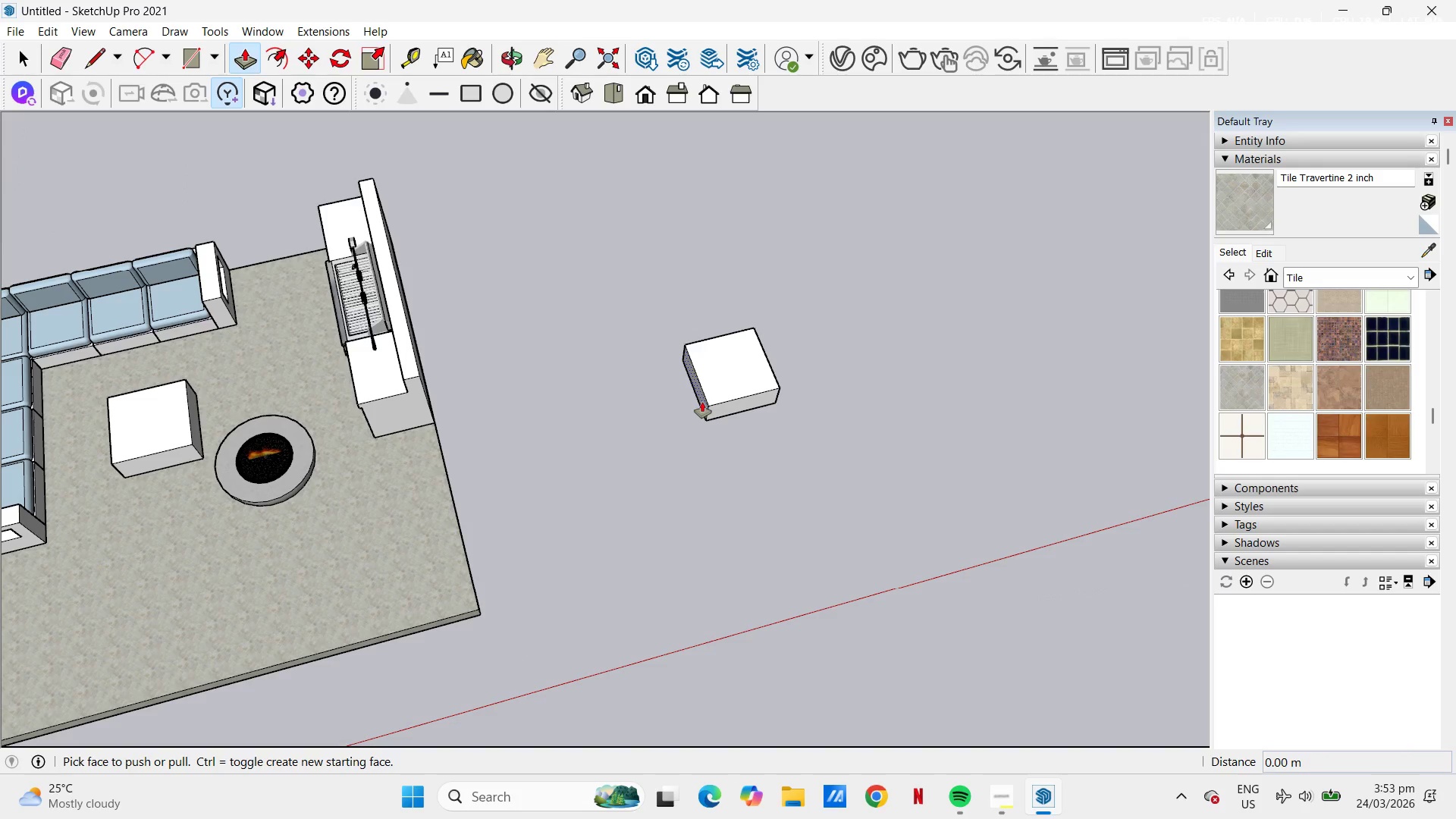 
left_click([702, 402])
 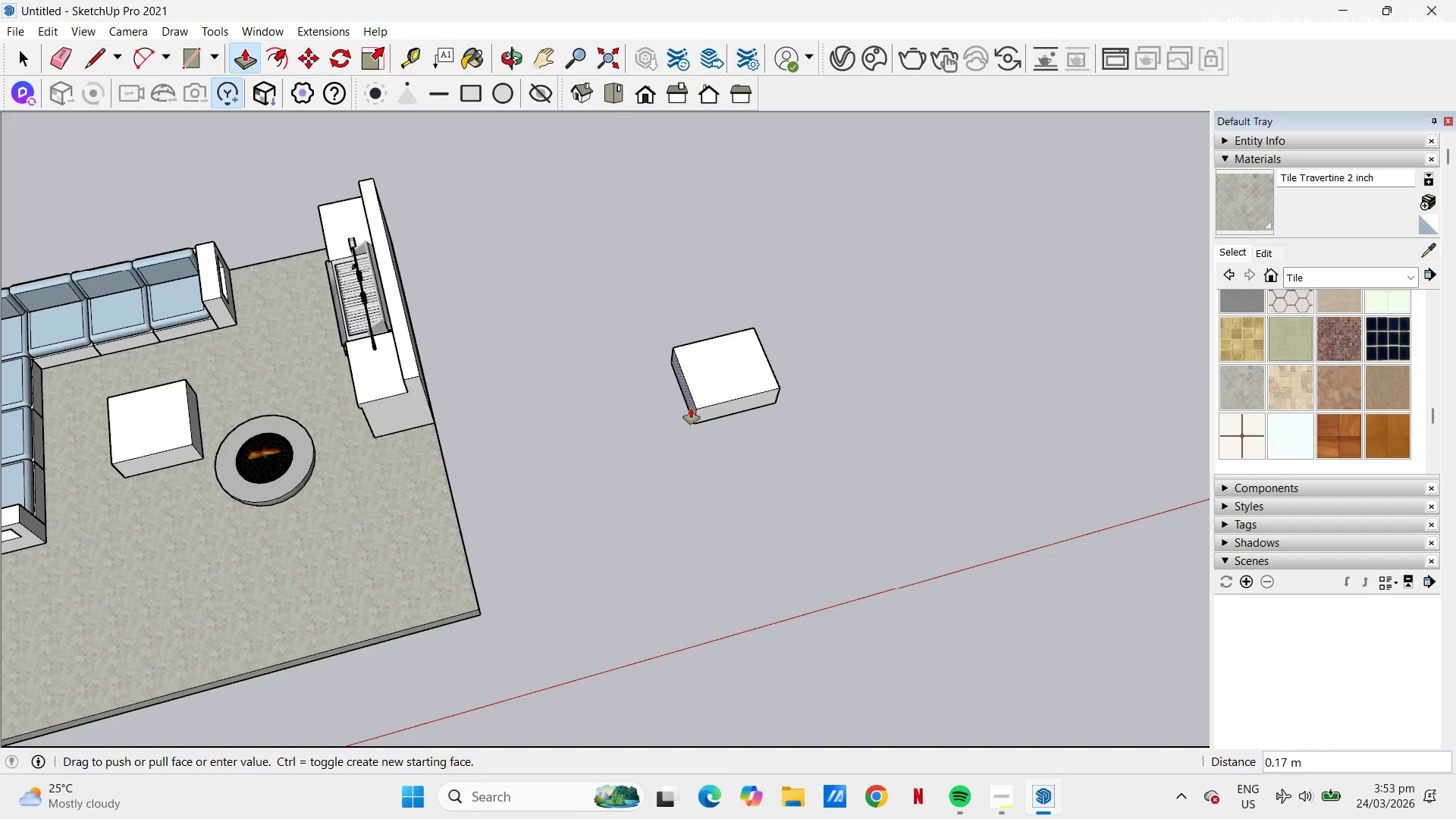 
wait(11.16)
 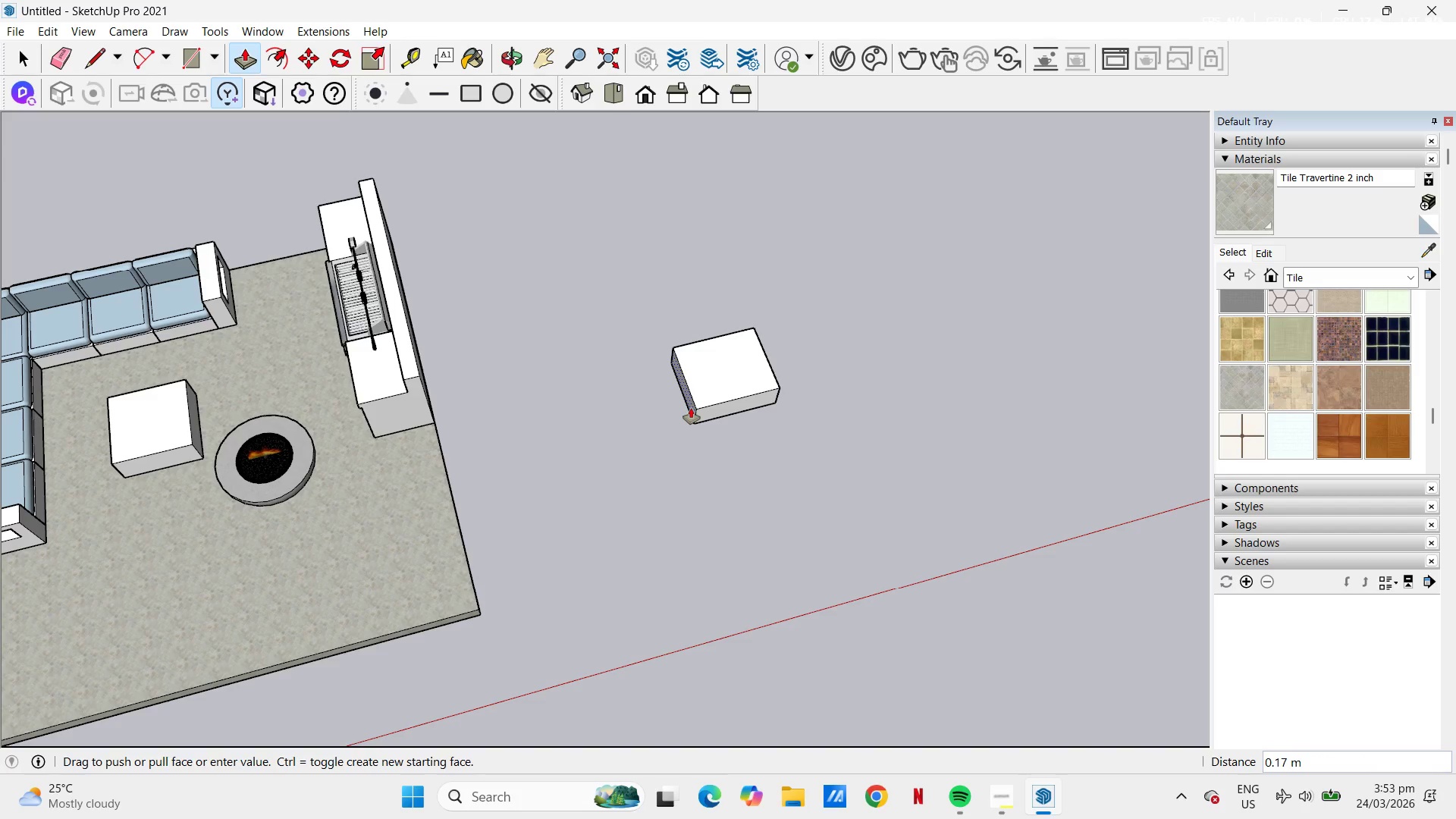 
key(NumpadDecimal)
 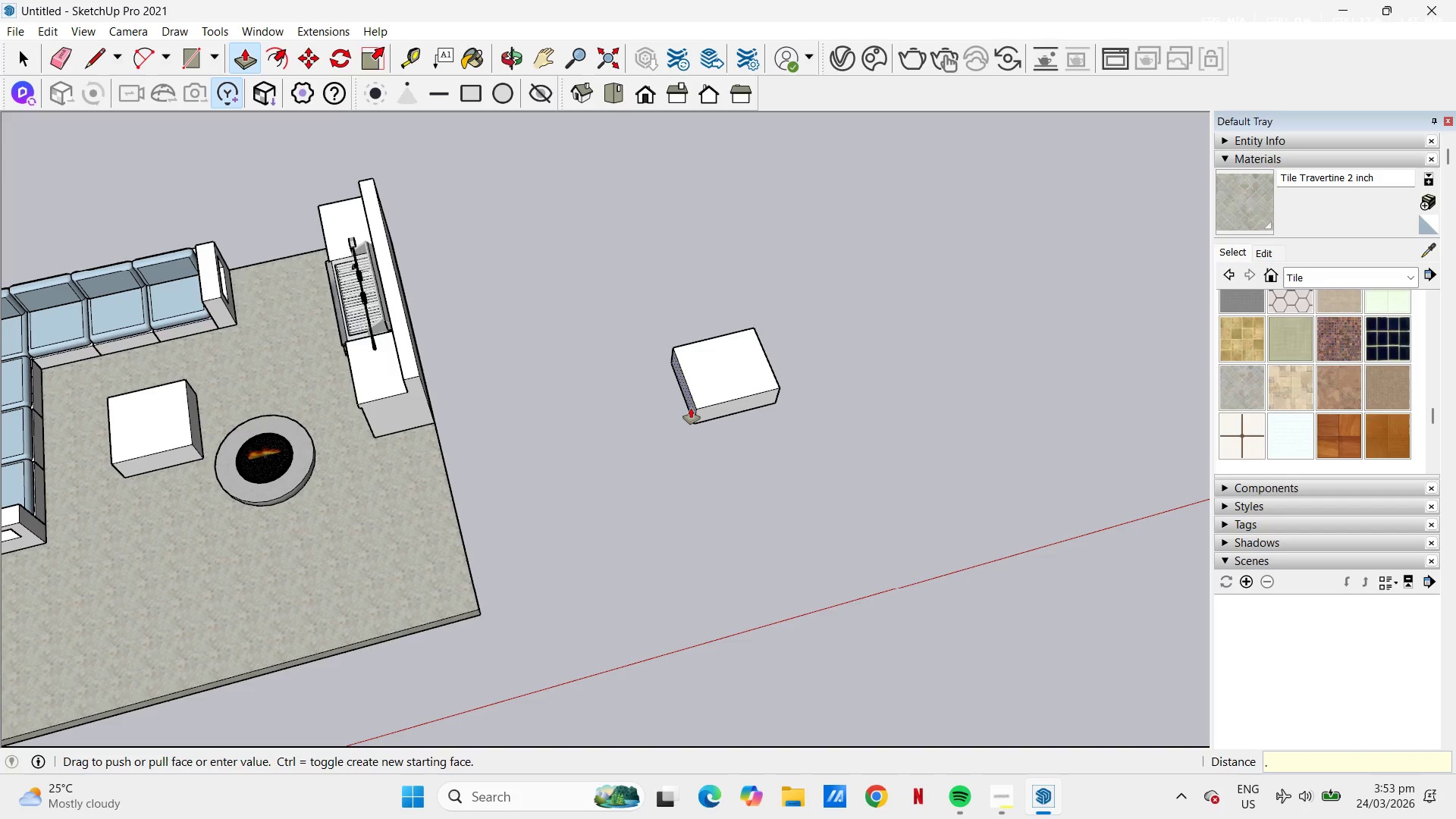 
key(Numpad6)
 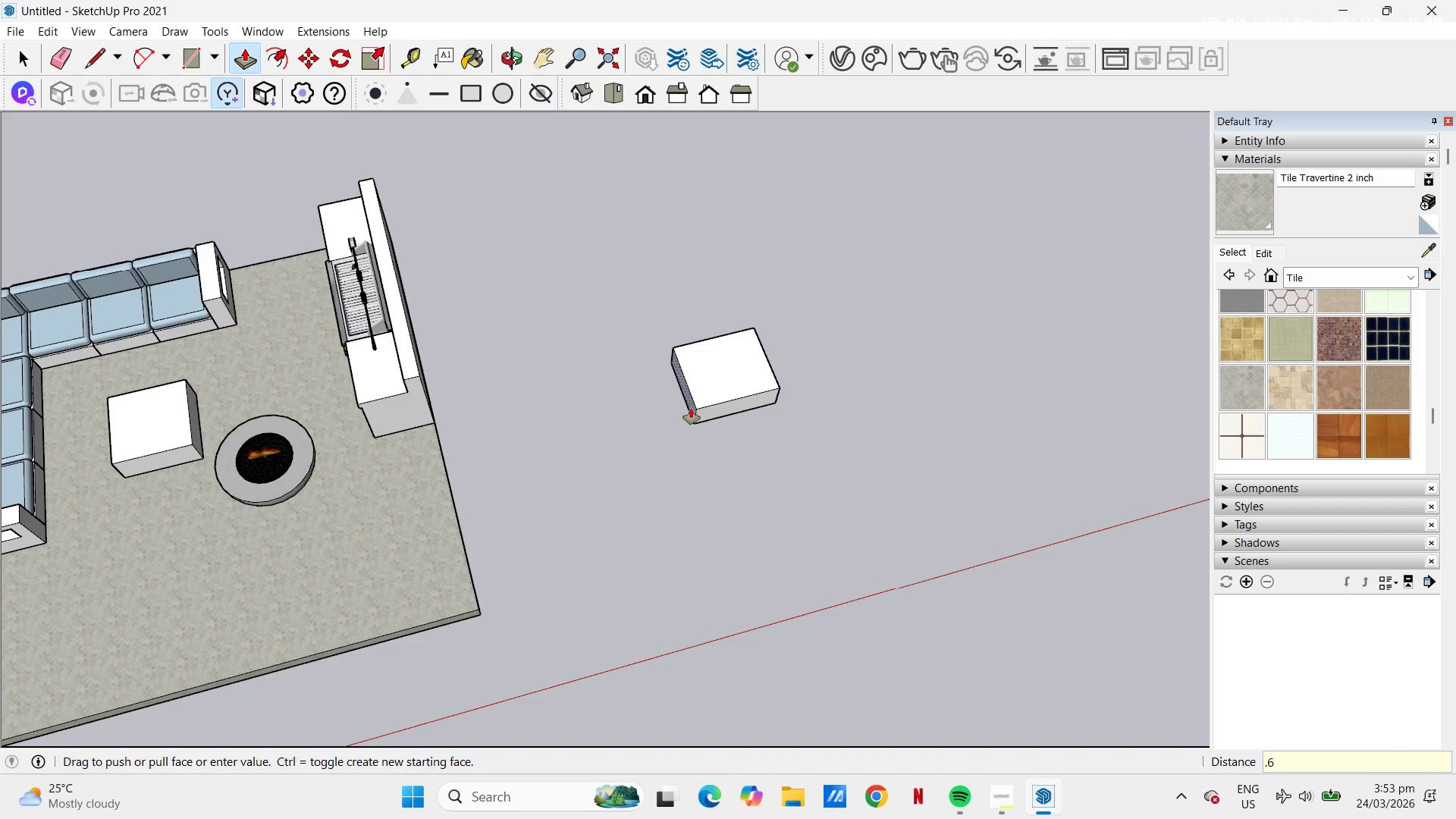 
key(NumpadEnter)
 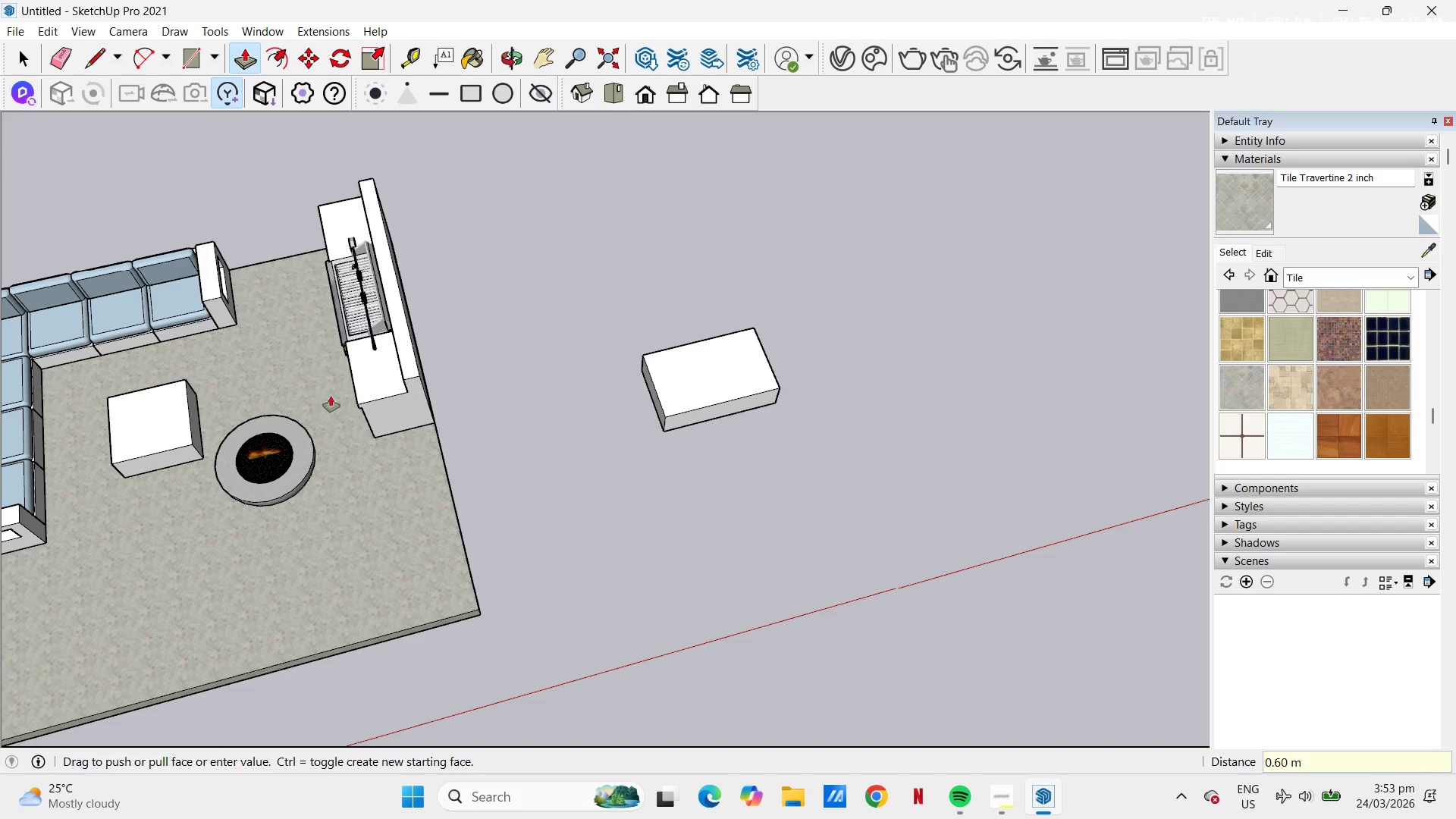 
scroll: coordinate [723, 422], scroll_direction: up, amount: 1.0
 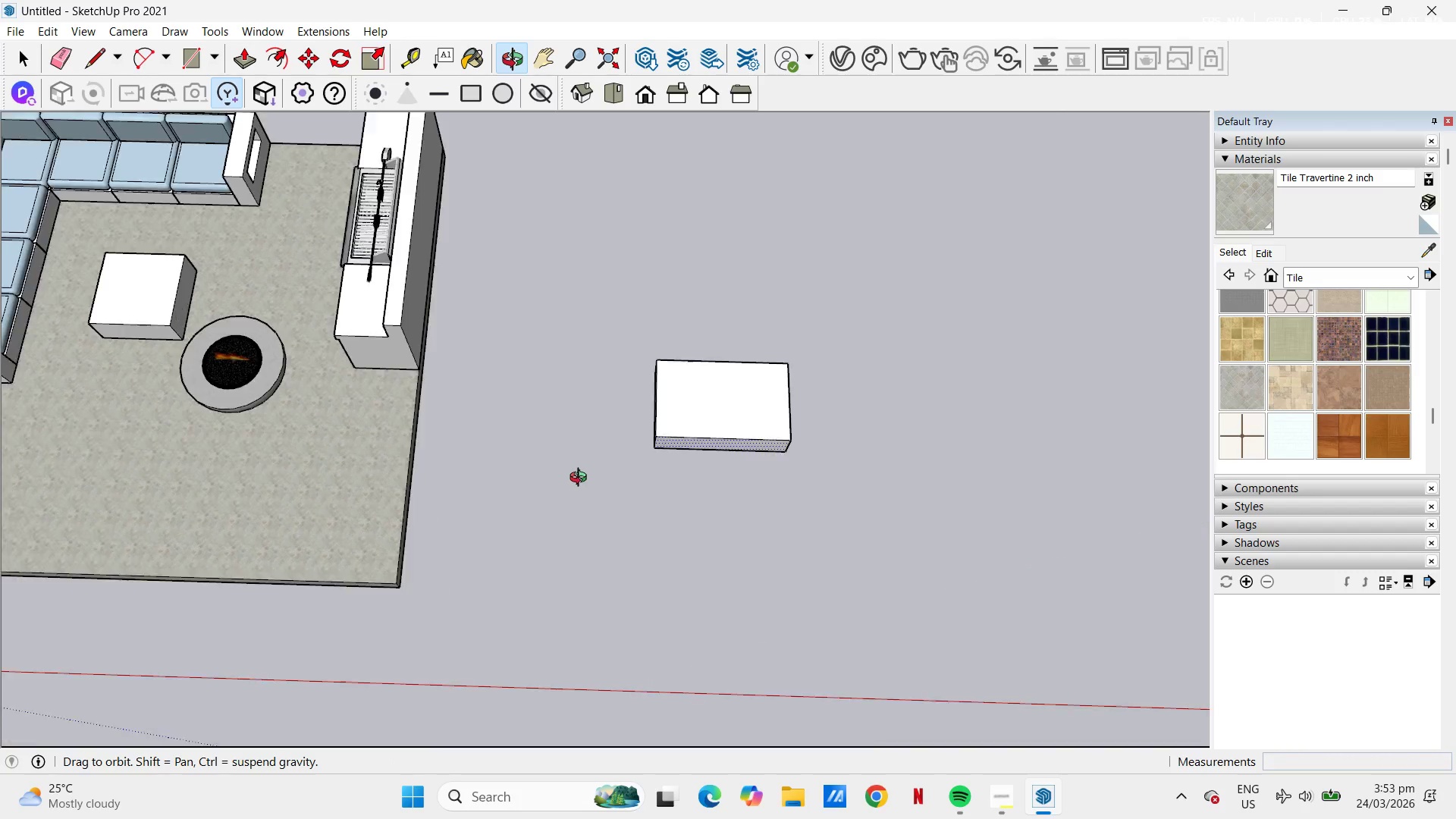 
scroll: coordinate [601, 436], scroll_direction: down, amount: 5.0
 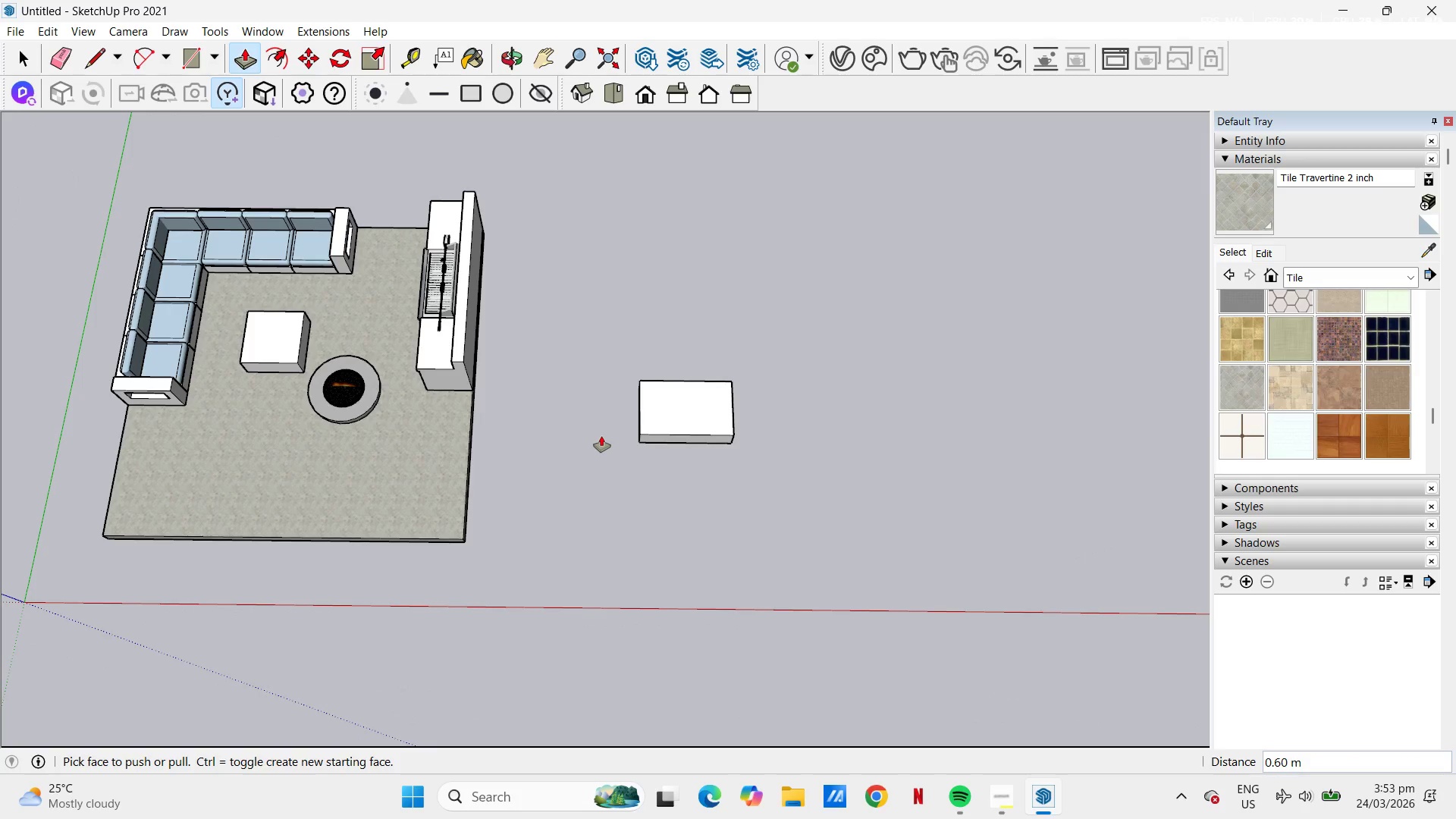 
key(Space)
 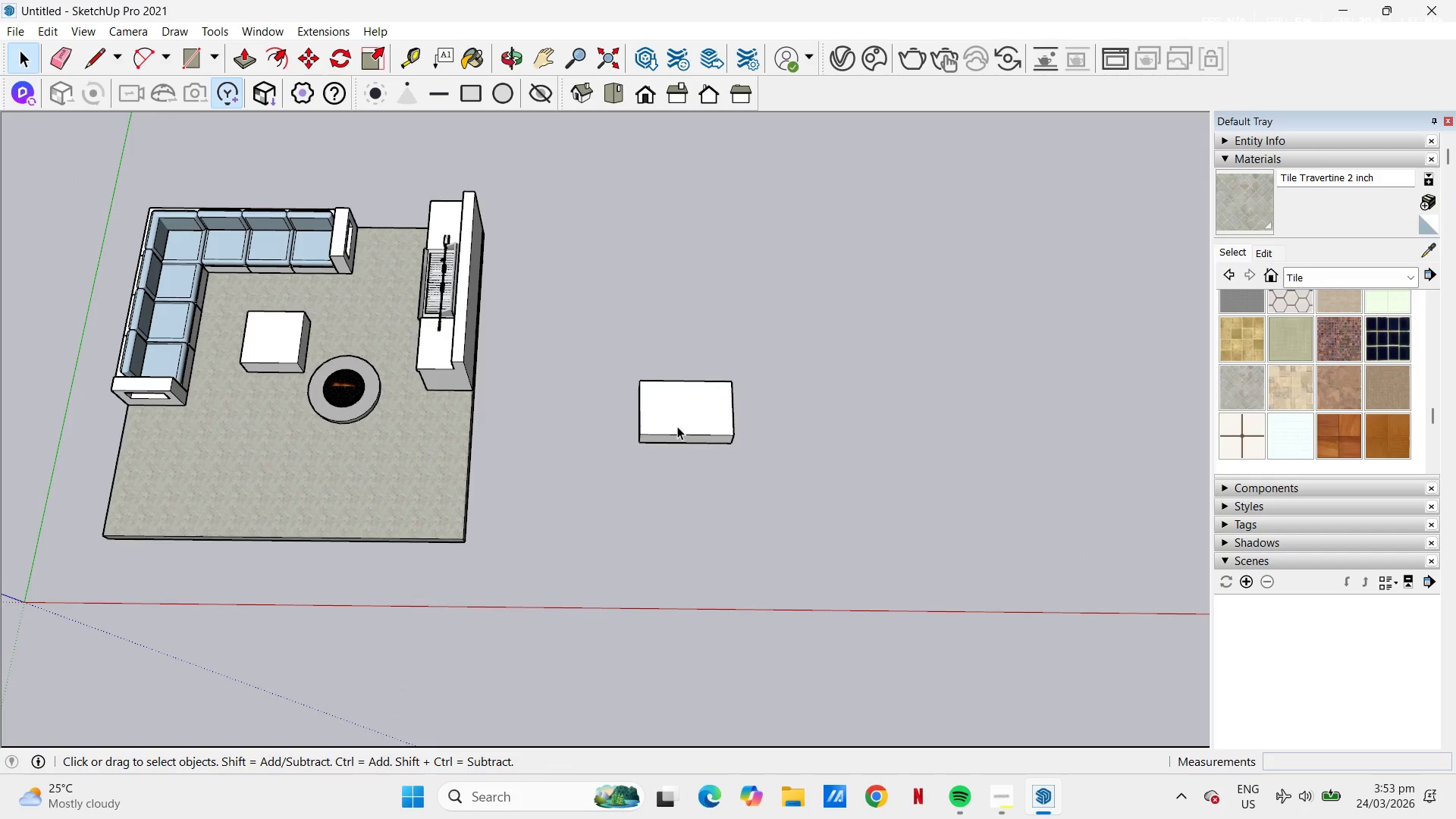 
scroll: coordinate [674, 423], scroll_direction: up, amount: 5.0
 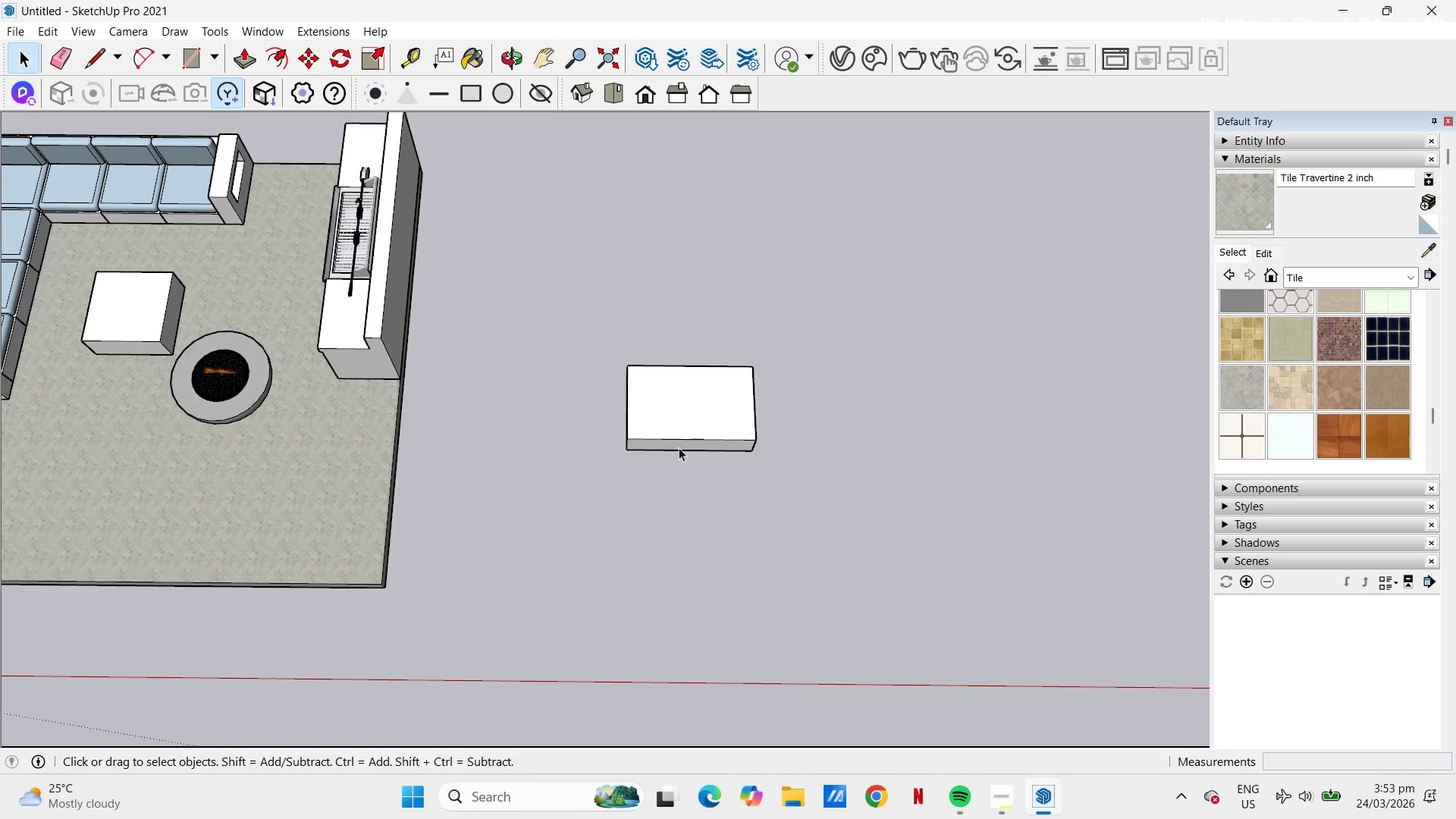 
scroll: coordinate [642, 431], scroll_direction: down, amount: 4.0
 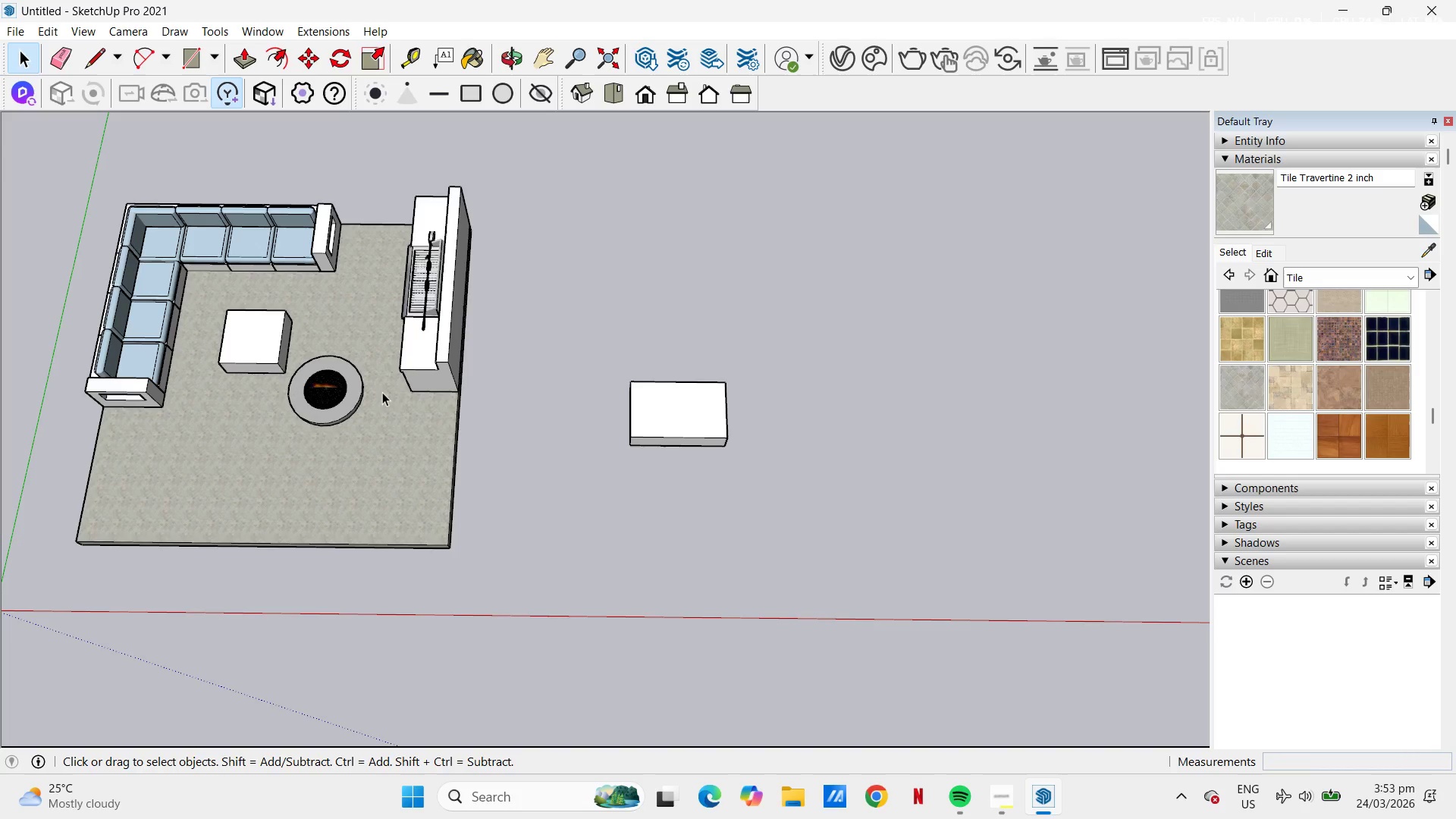 
left_click([687, 421])
 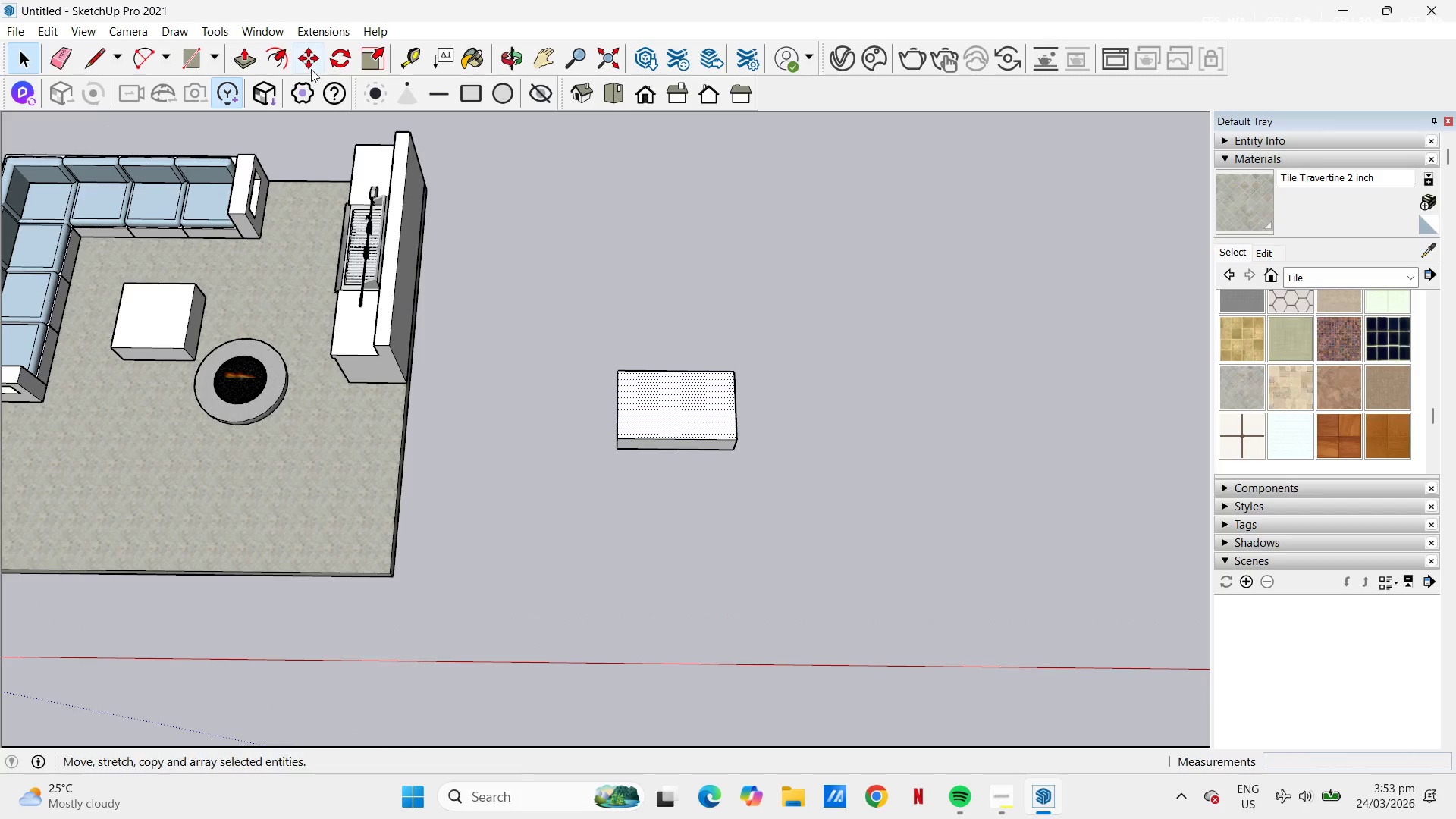 
scroll: coordinate [687, 431], scroll_direction: up, amount: 2.0
 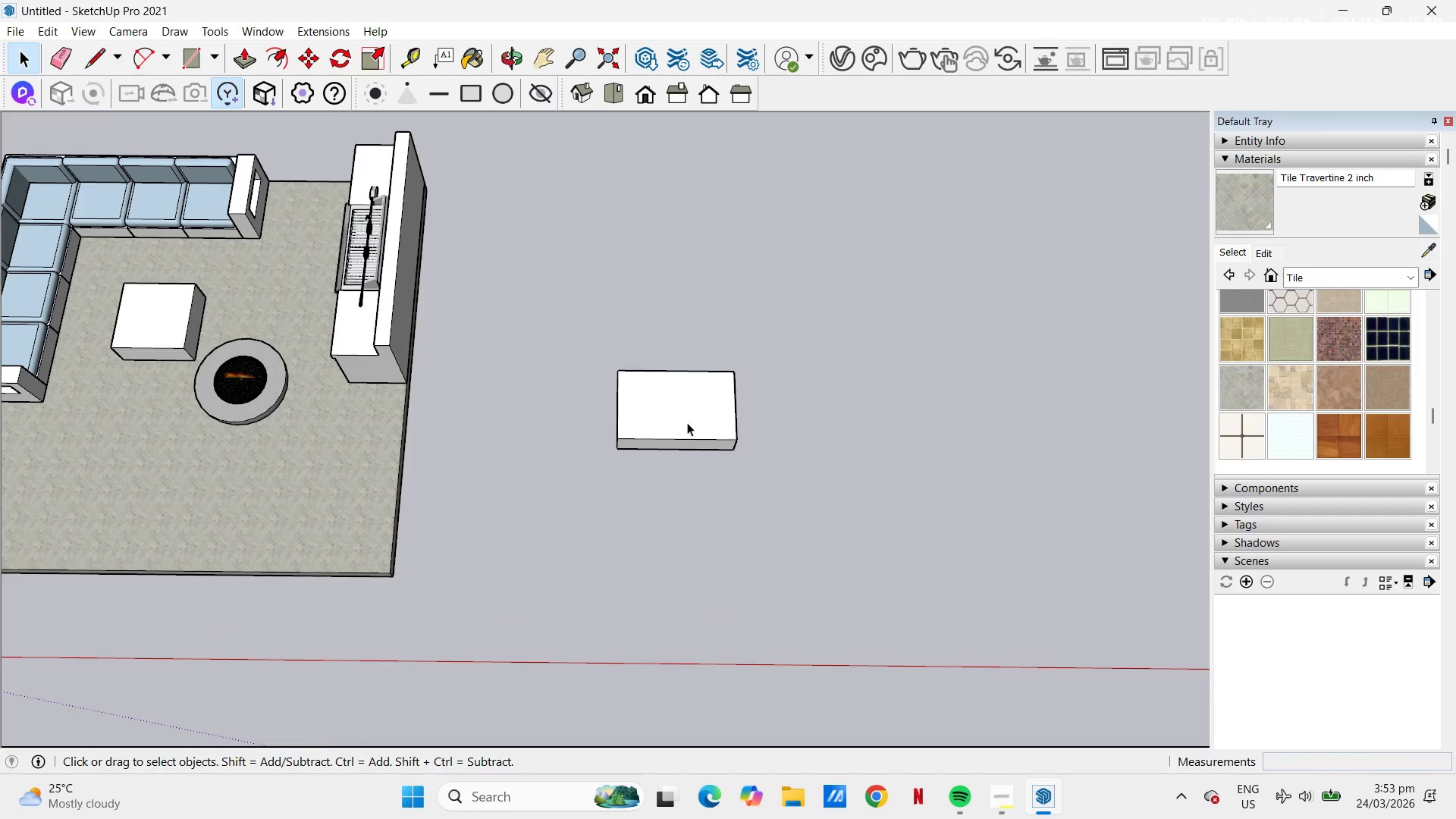 
left_click_drag(start_coordinate=[270, 61], to_coordinate=[275, 64])
 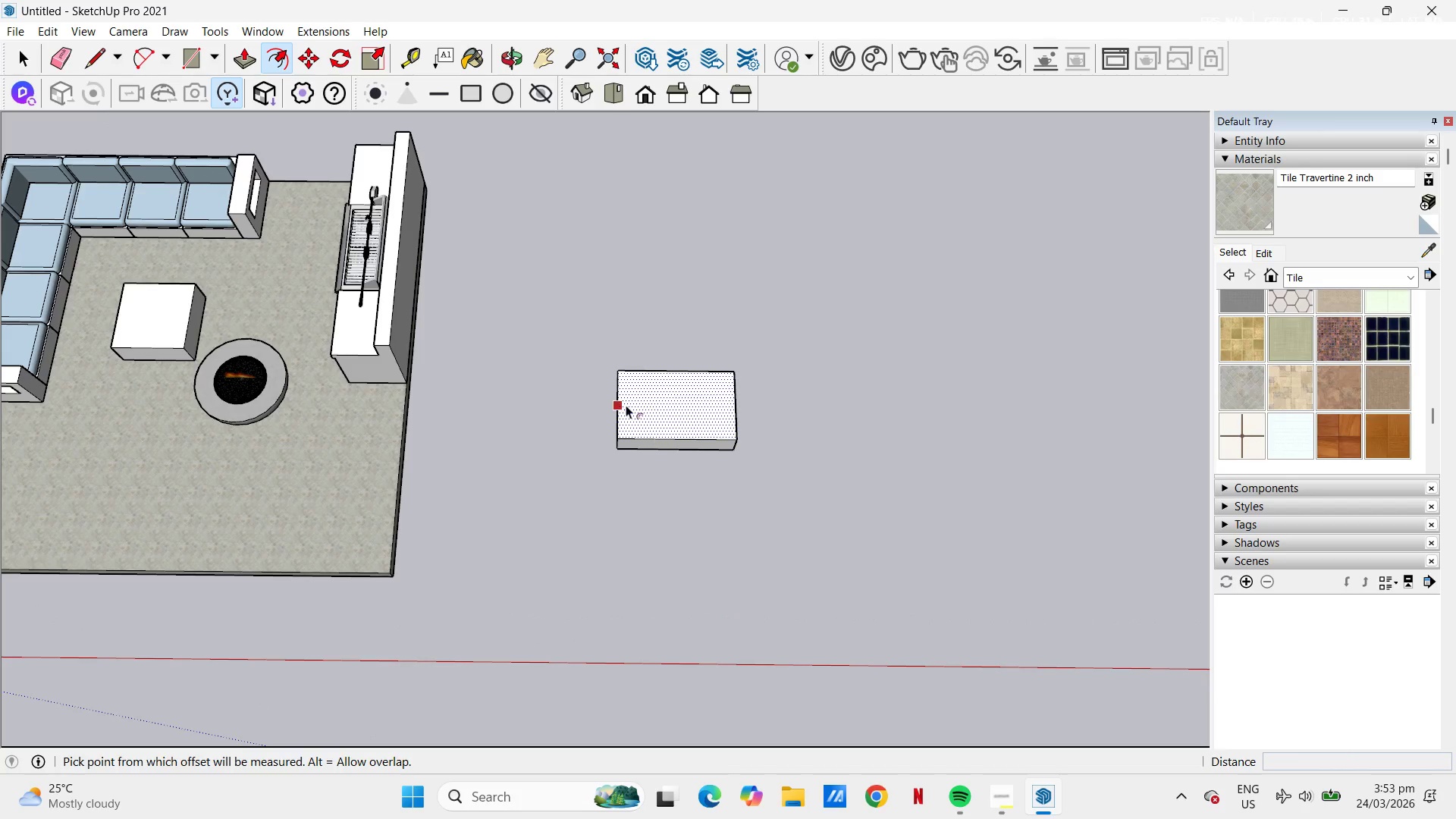 
left_click([626, 405])
 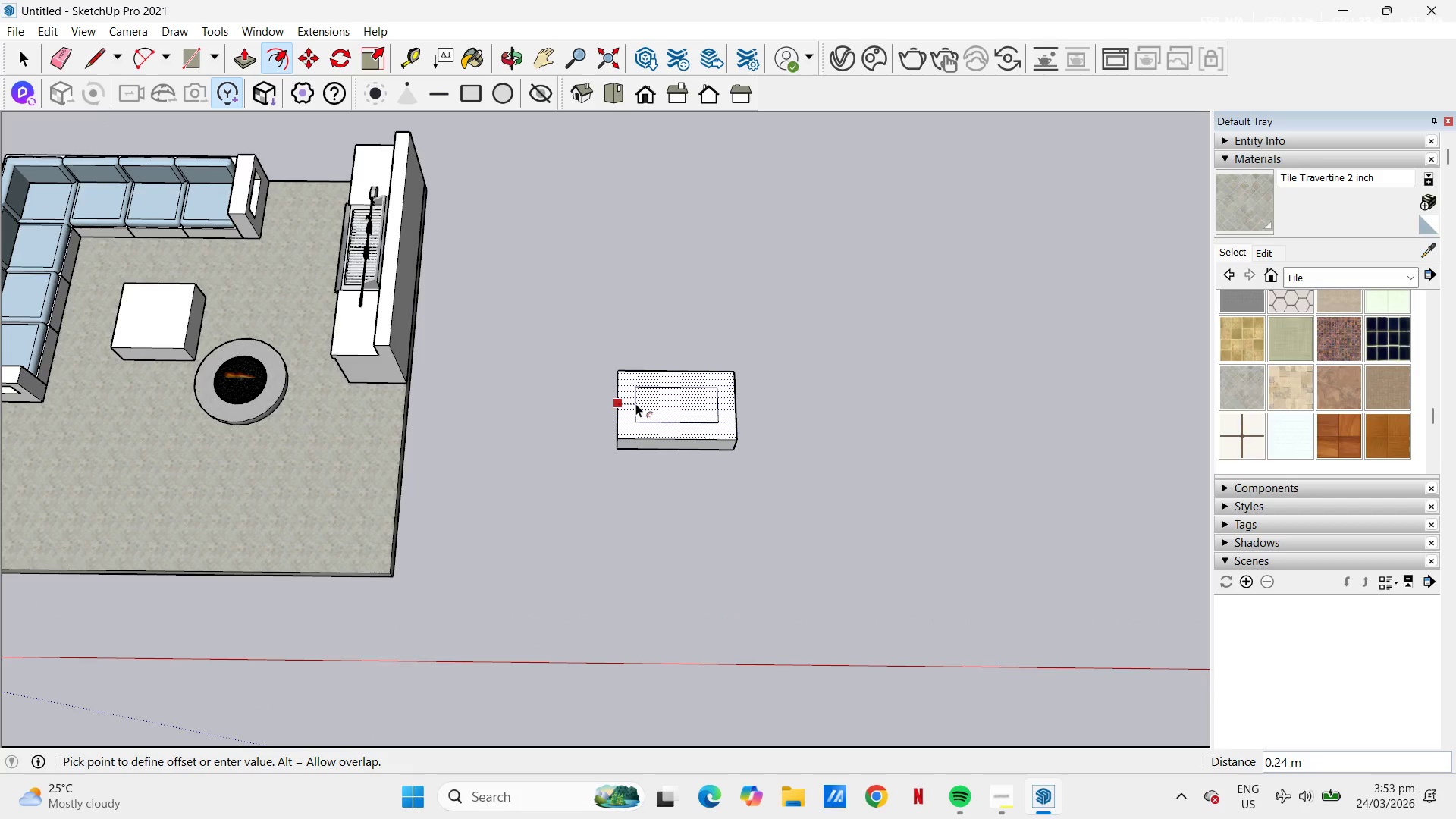 
key(NumpadDecimal)
 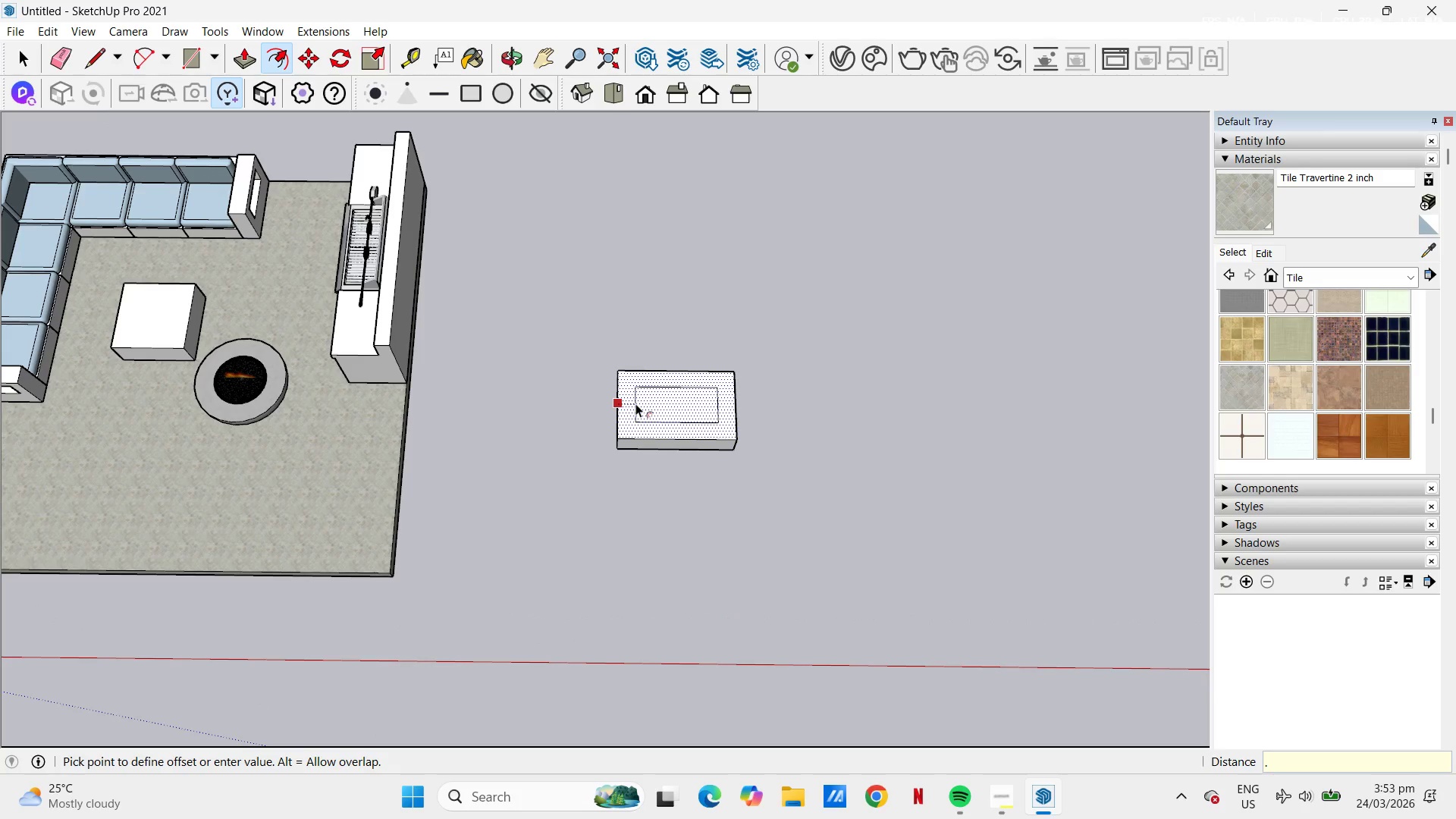 
key(Numpad3)
 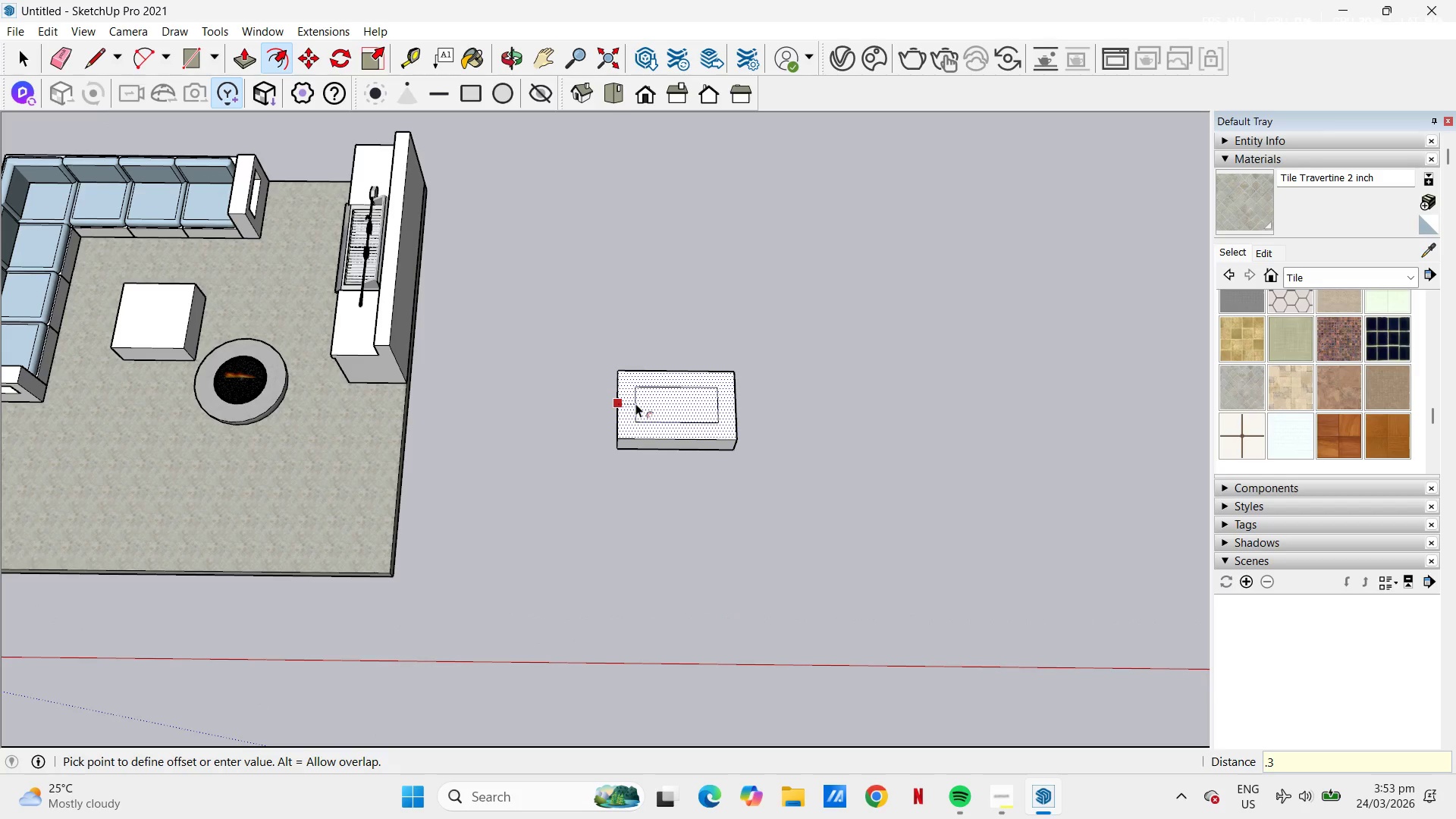 
key(NumpadEnter)
 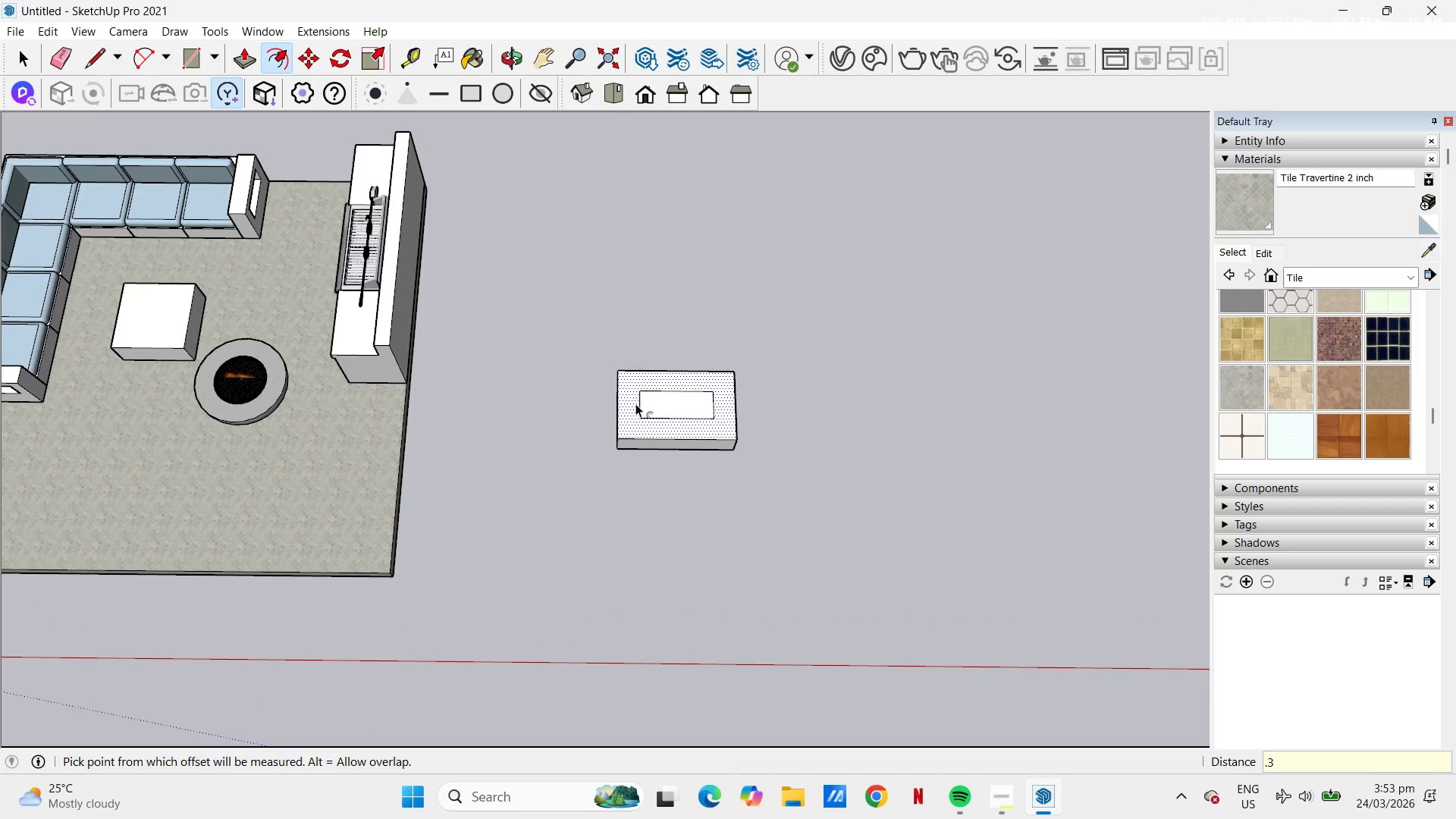 
key(Space)
 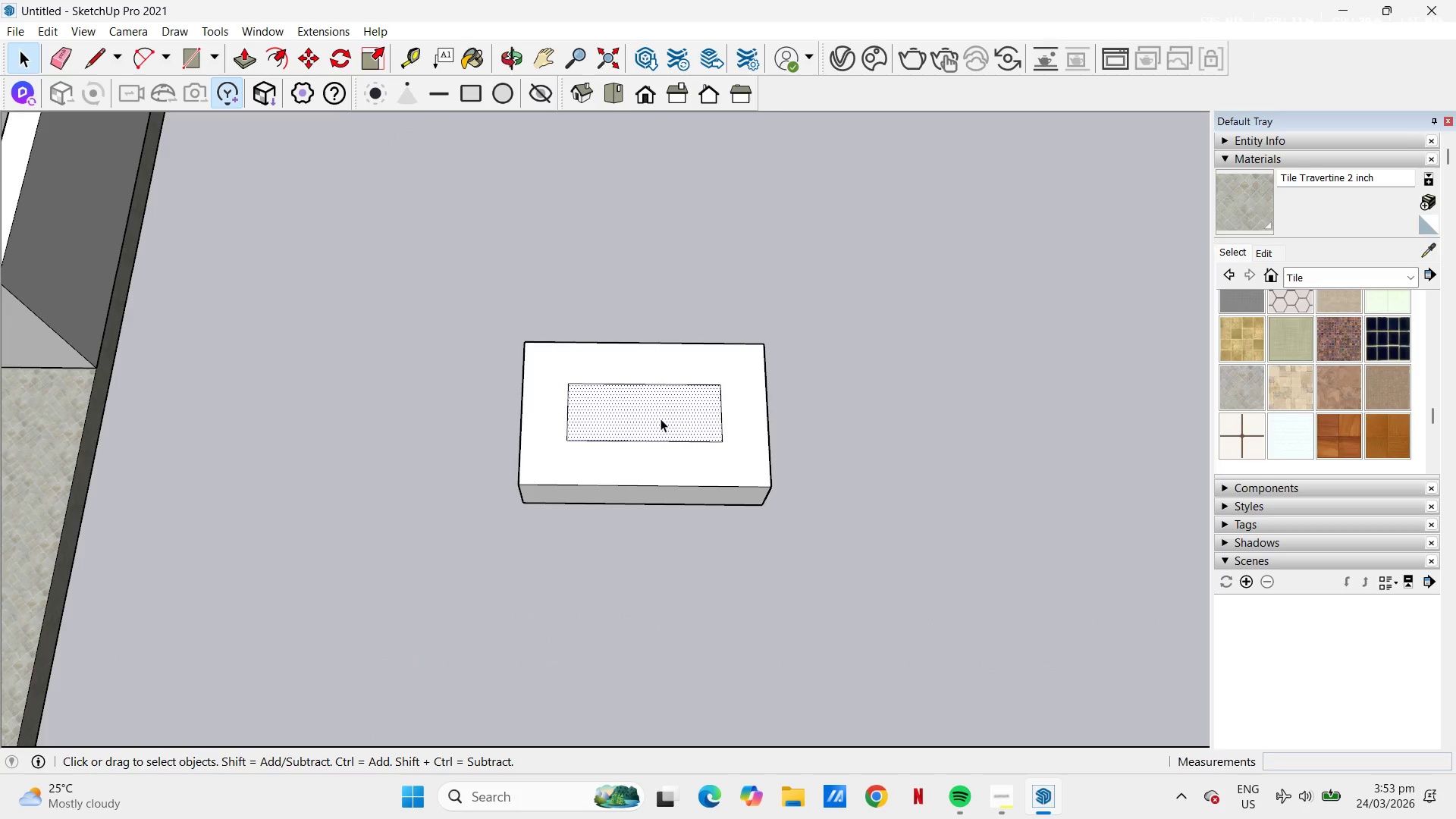 
scroll: coordinate [681, 406], scroll_direction: up, amount: 9.0
 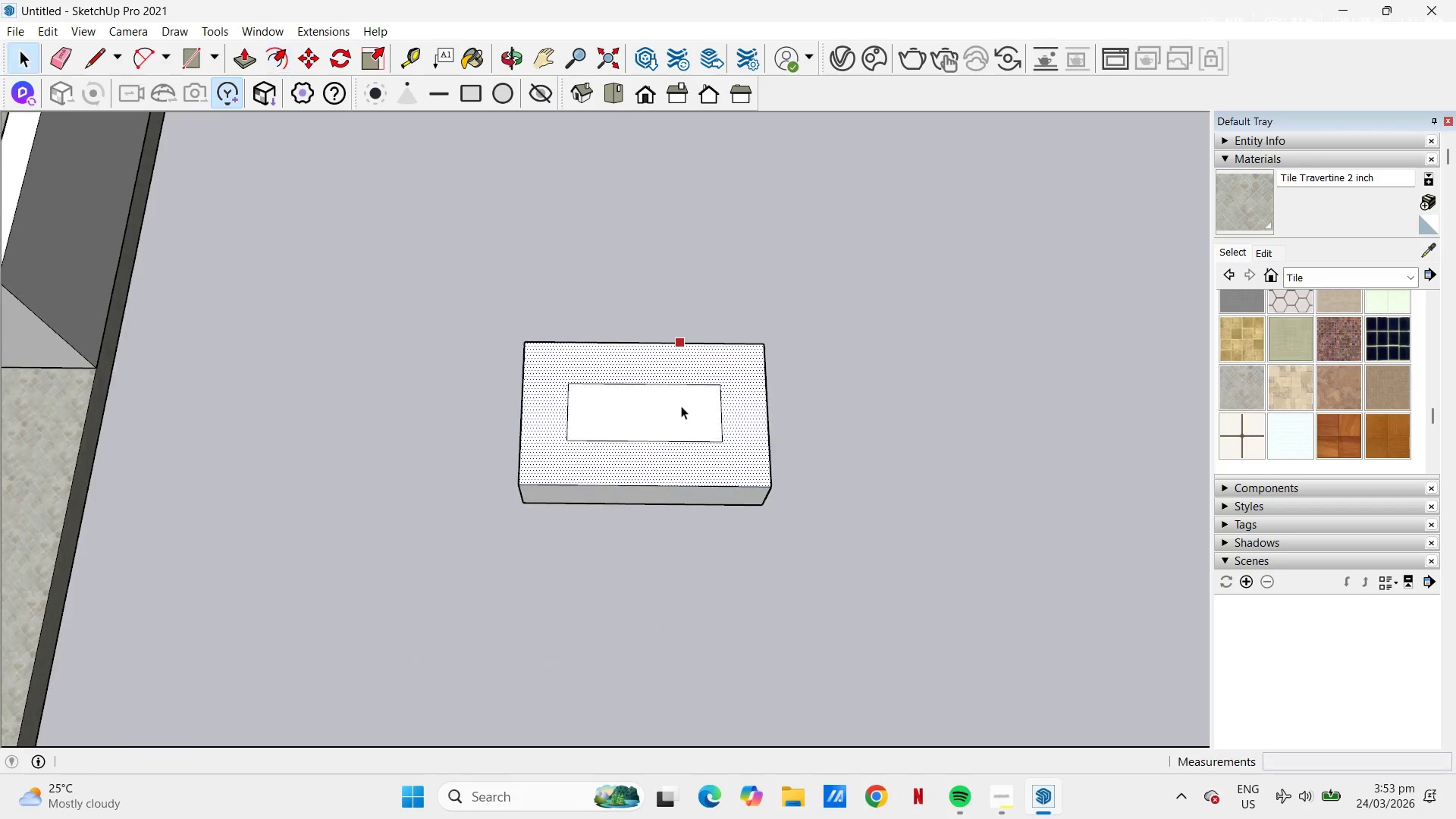 
key(Space)
 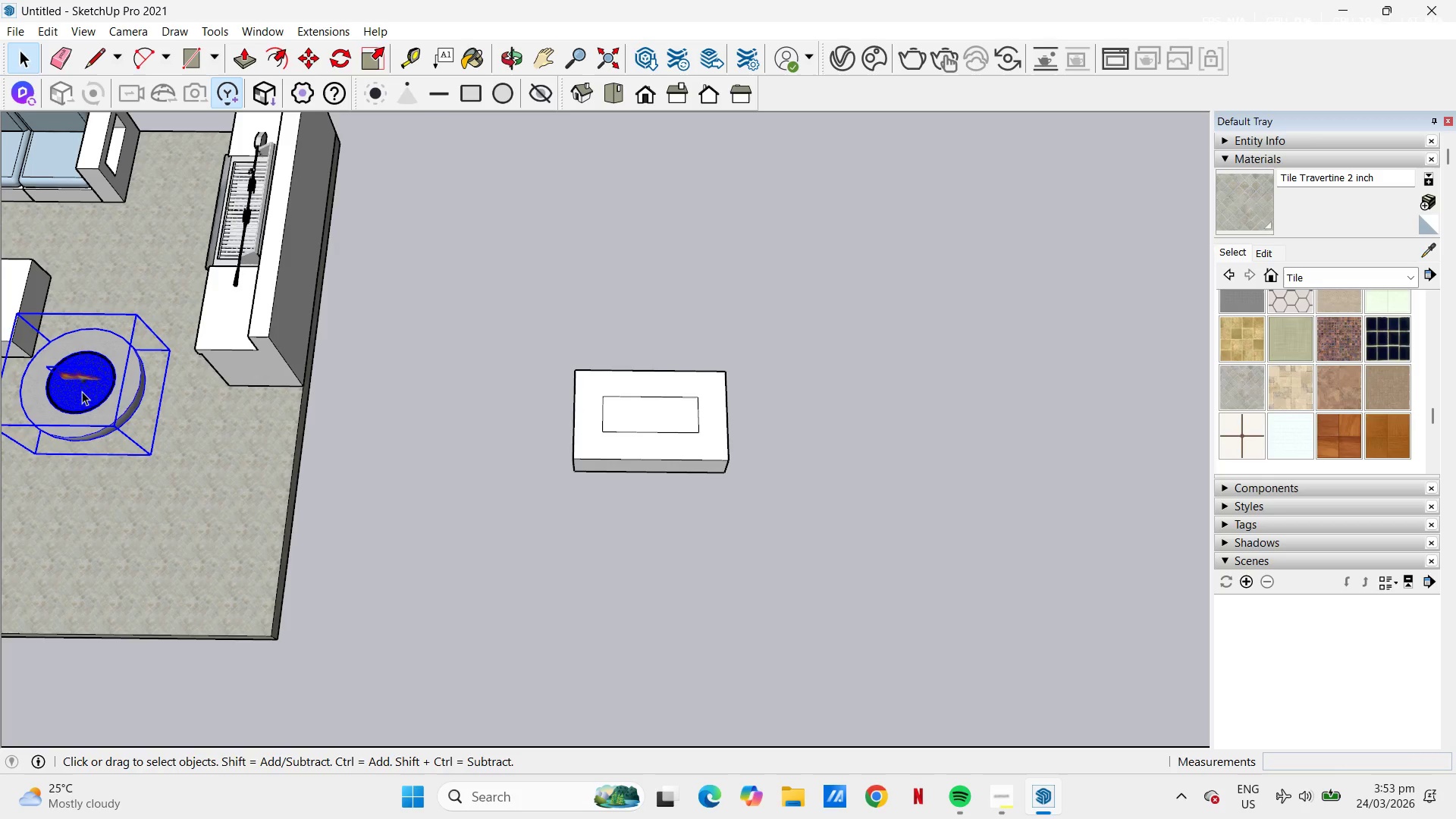 
scroll: coordinate [661, 419], scroll_direction: down, amount: 7.0
 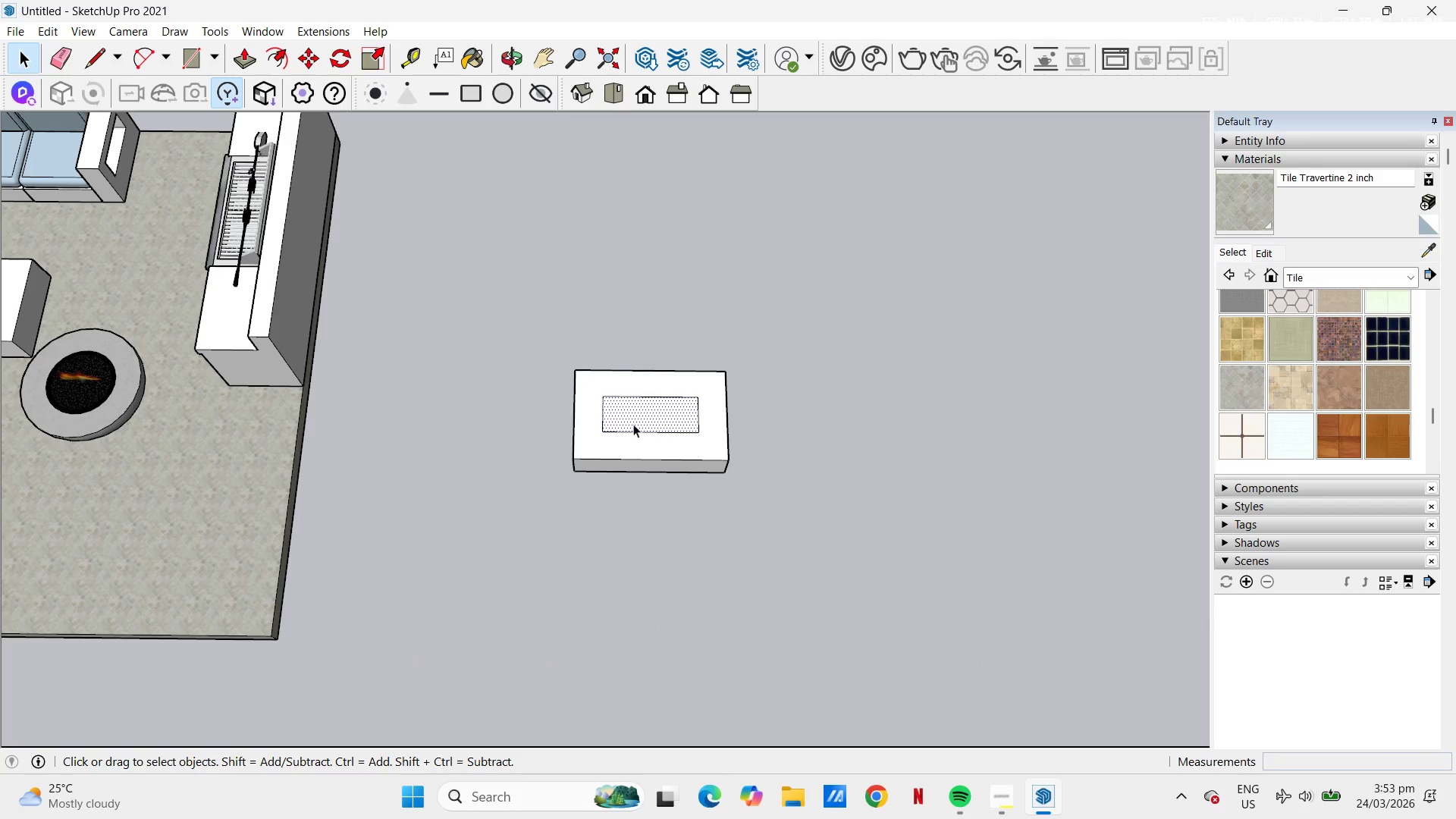 
double_click([80, 388])
 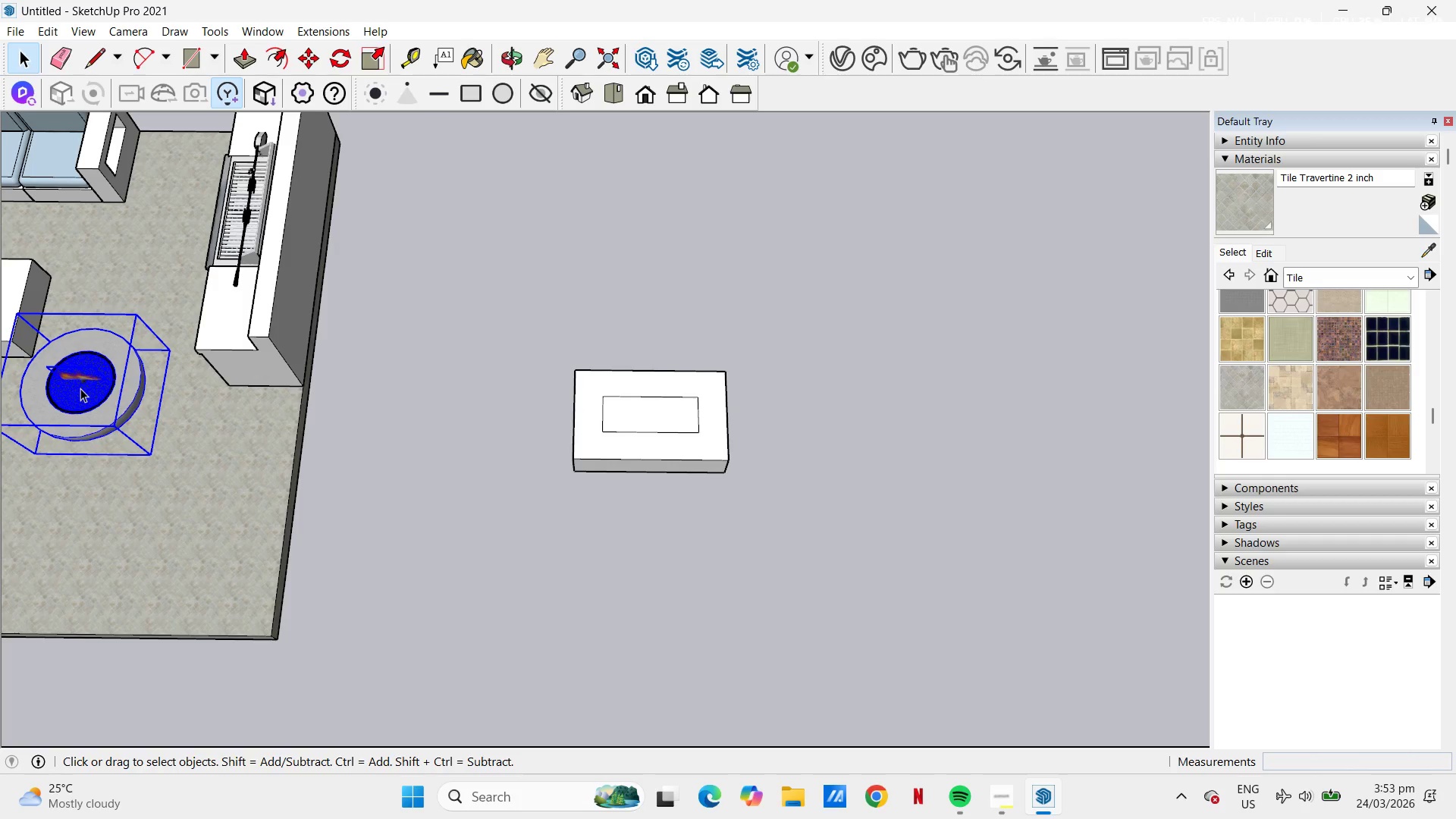 
triple_click([80, 388])
 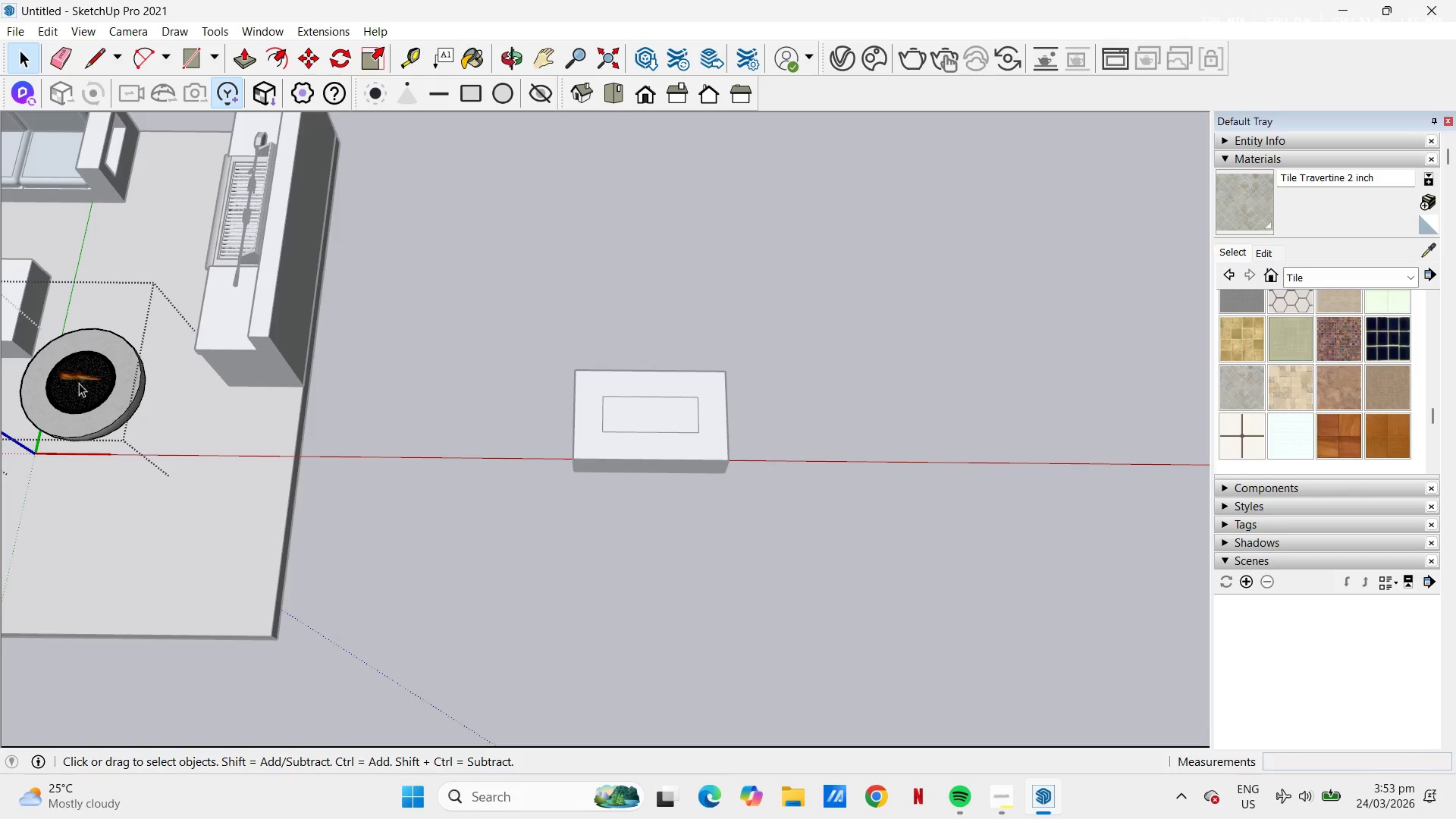 
scroll: coordinate [104, 362], scroll_direction: up, amount: 8.0
 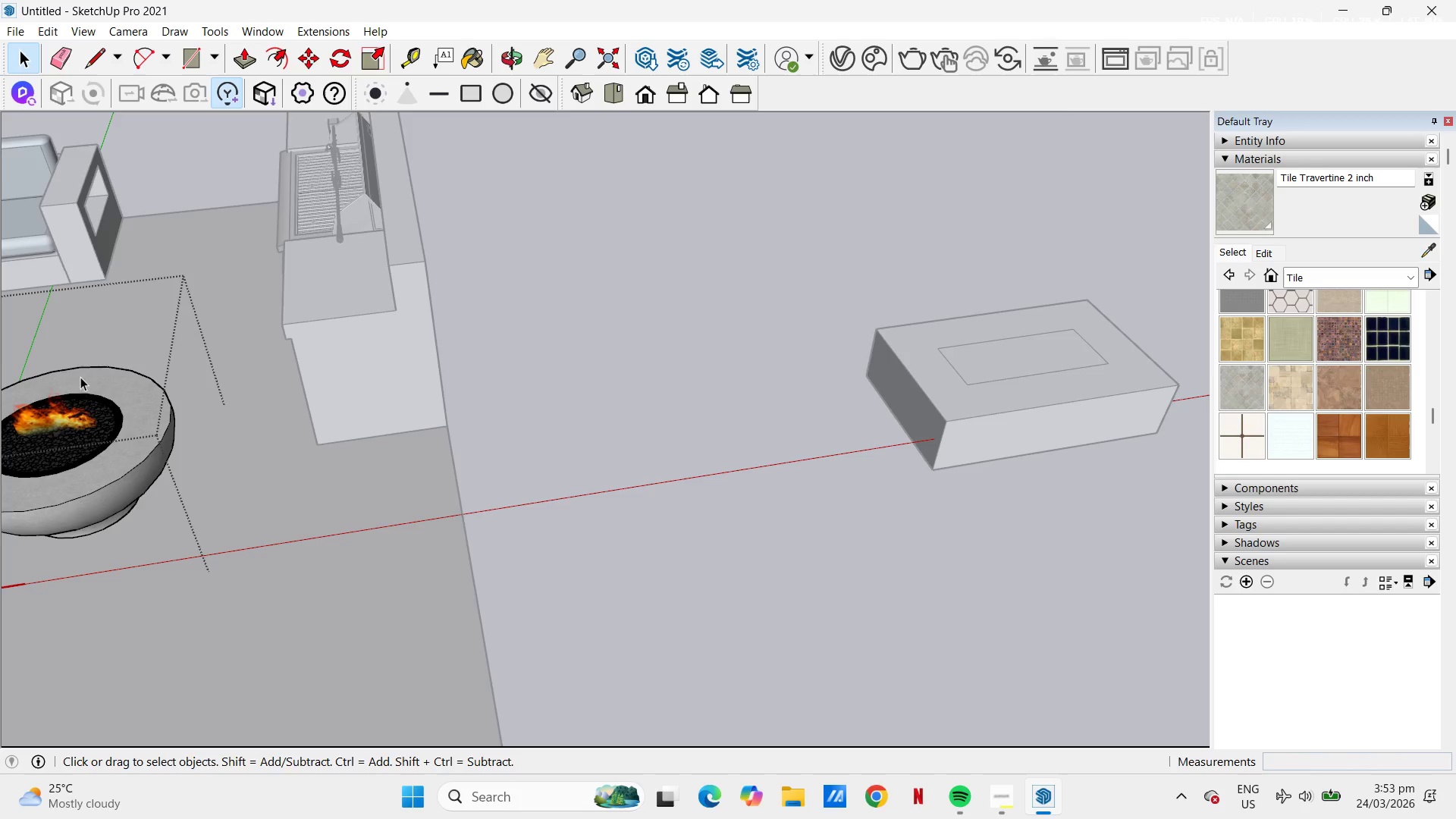 
left_click([52, 410])
 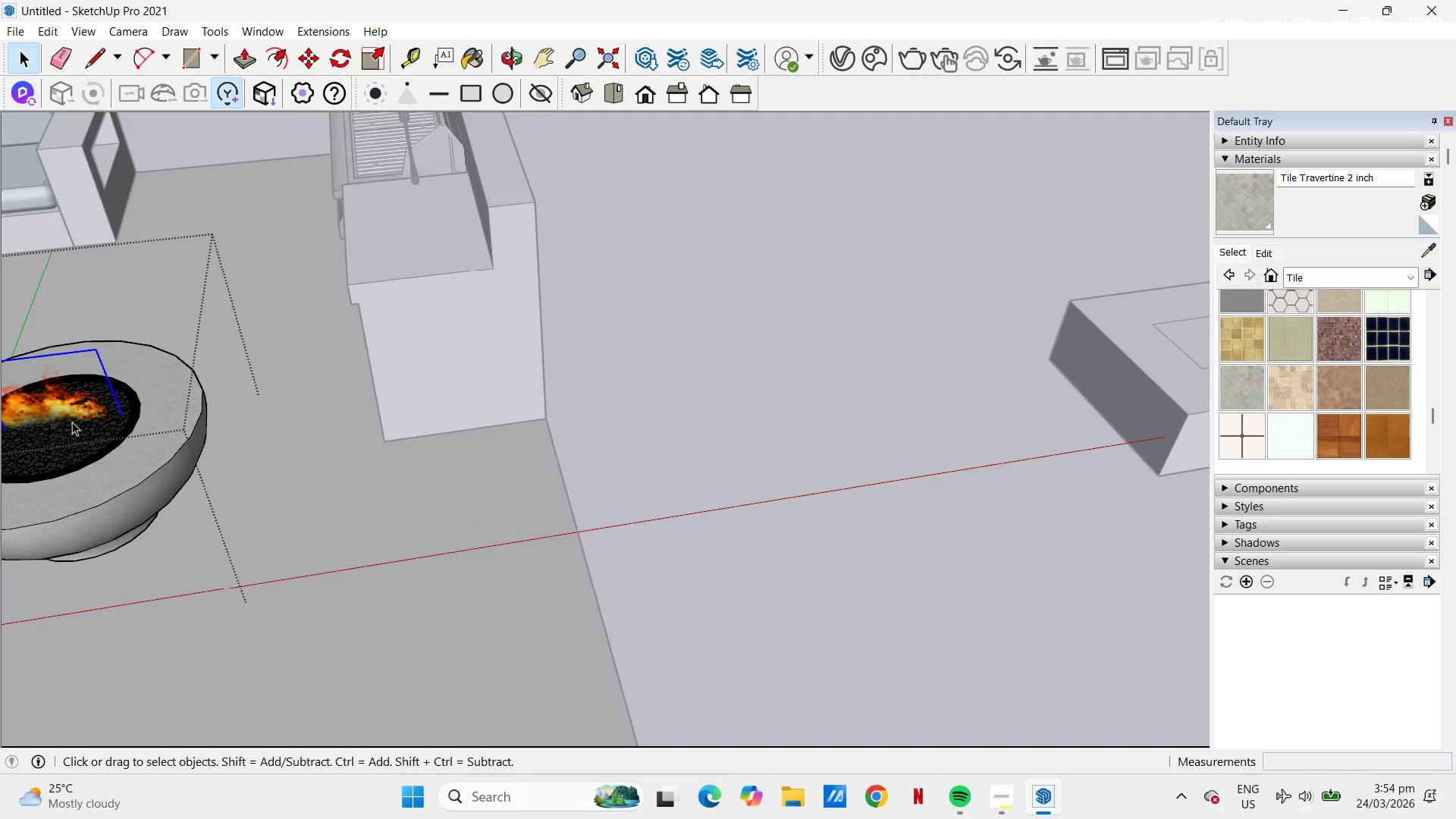 
scroll: coordinate [64, 447], scroll_direction: up, amount: 3.0
 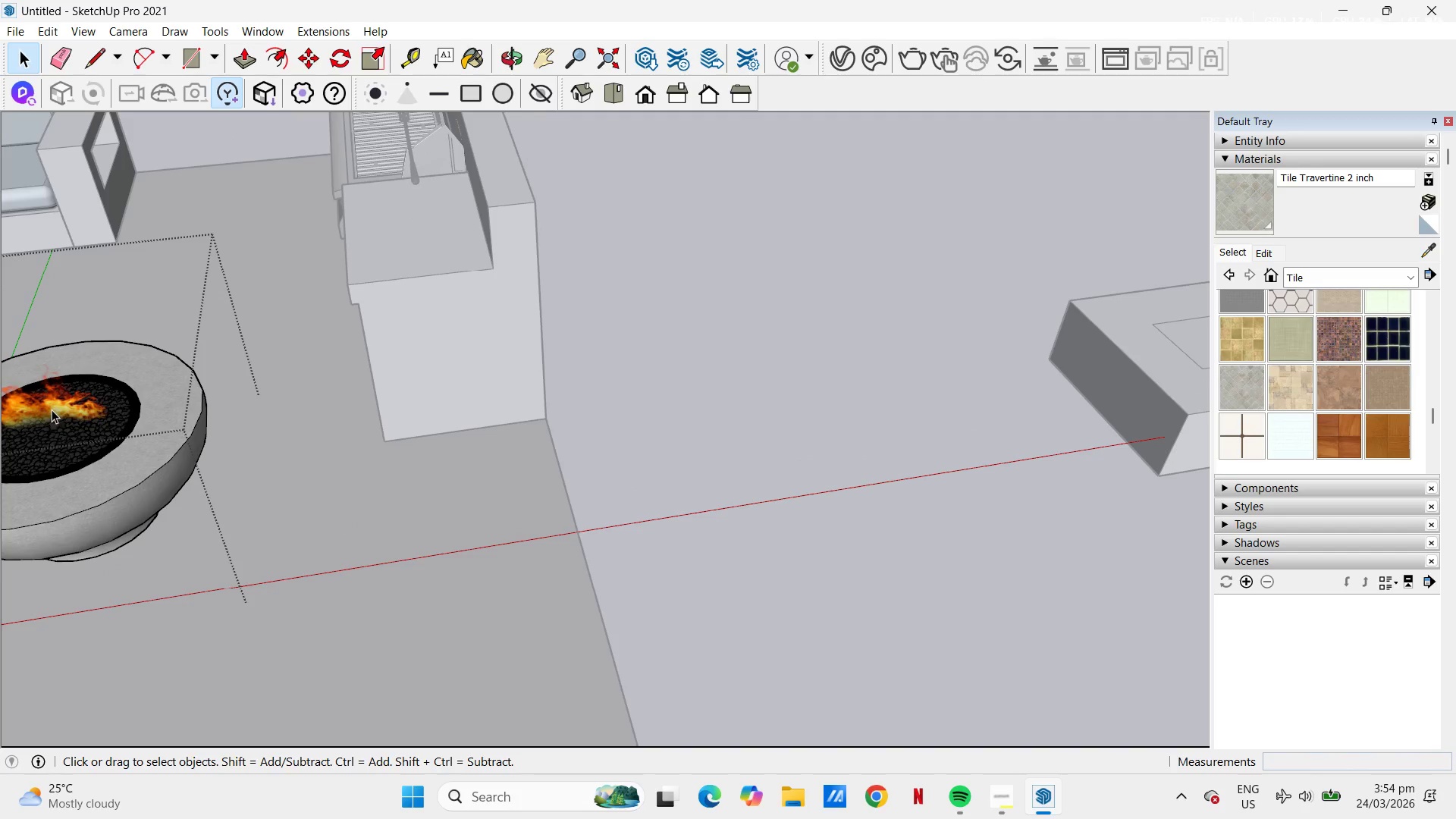 
left_click([68, 444])
 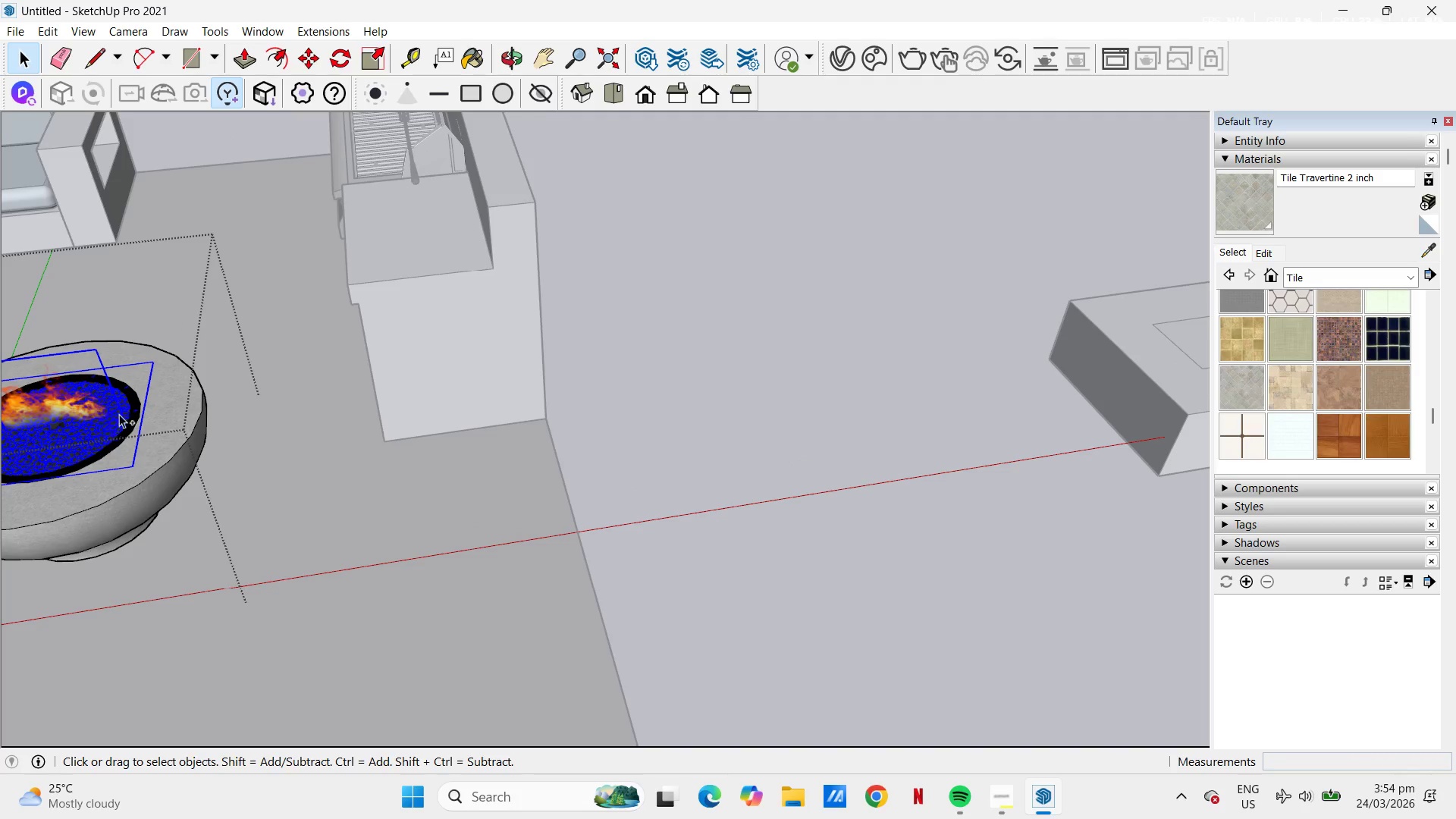 
key(Control+C)
 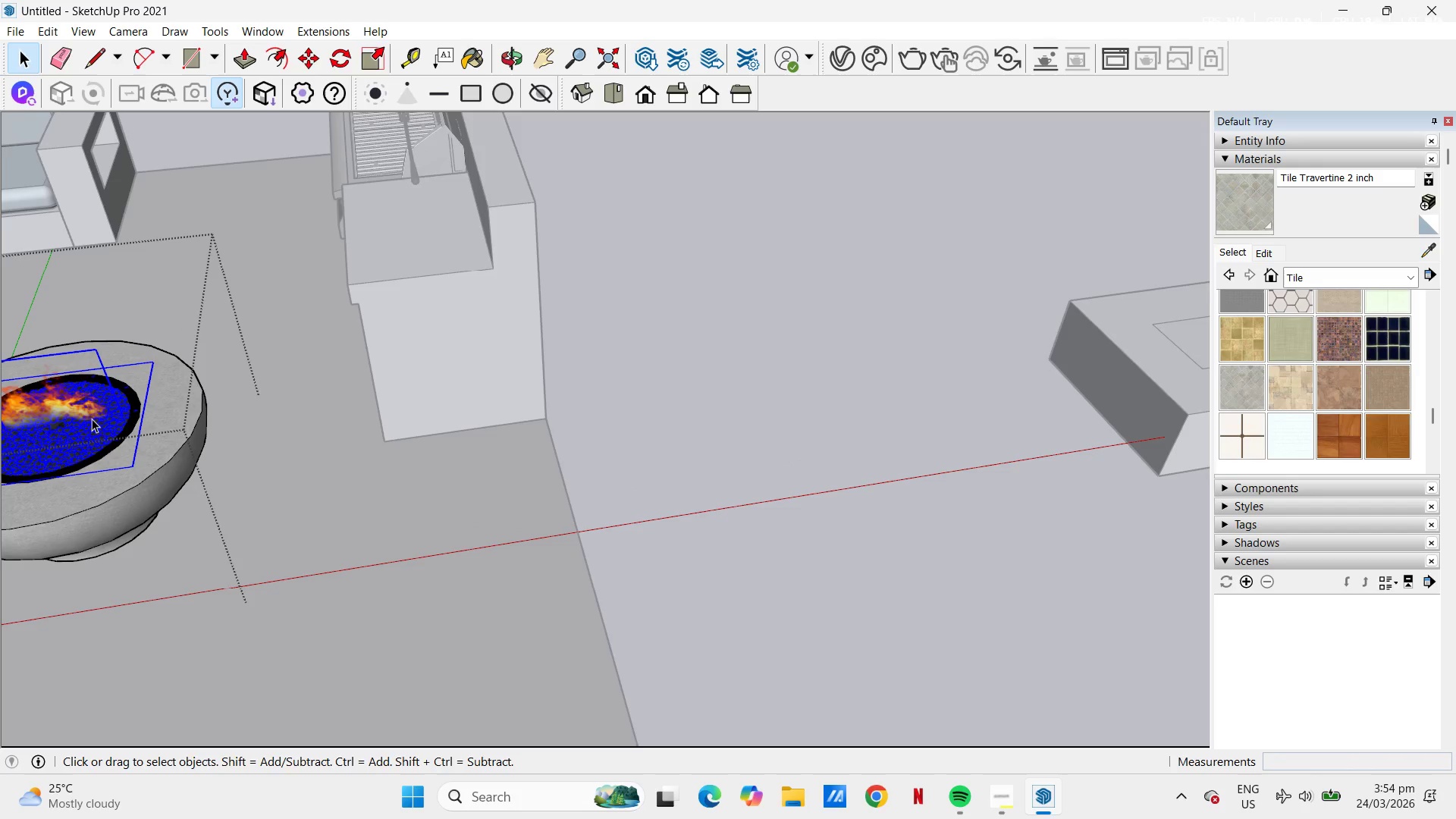 
scroll: coordinate [759, 406], scroll_direction: down, amount: 10.0
 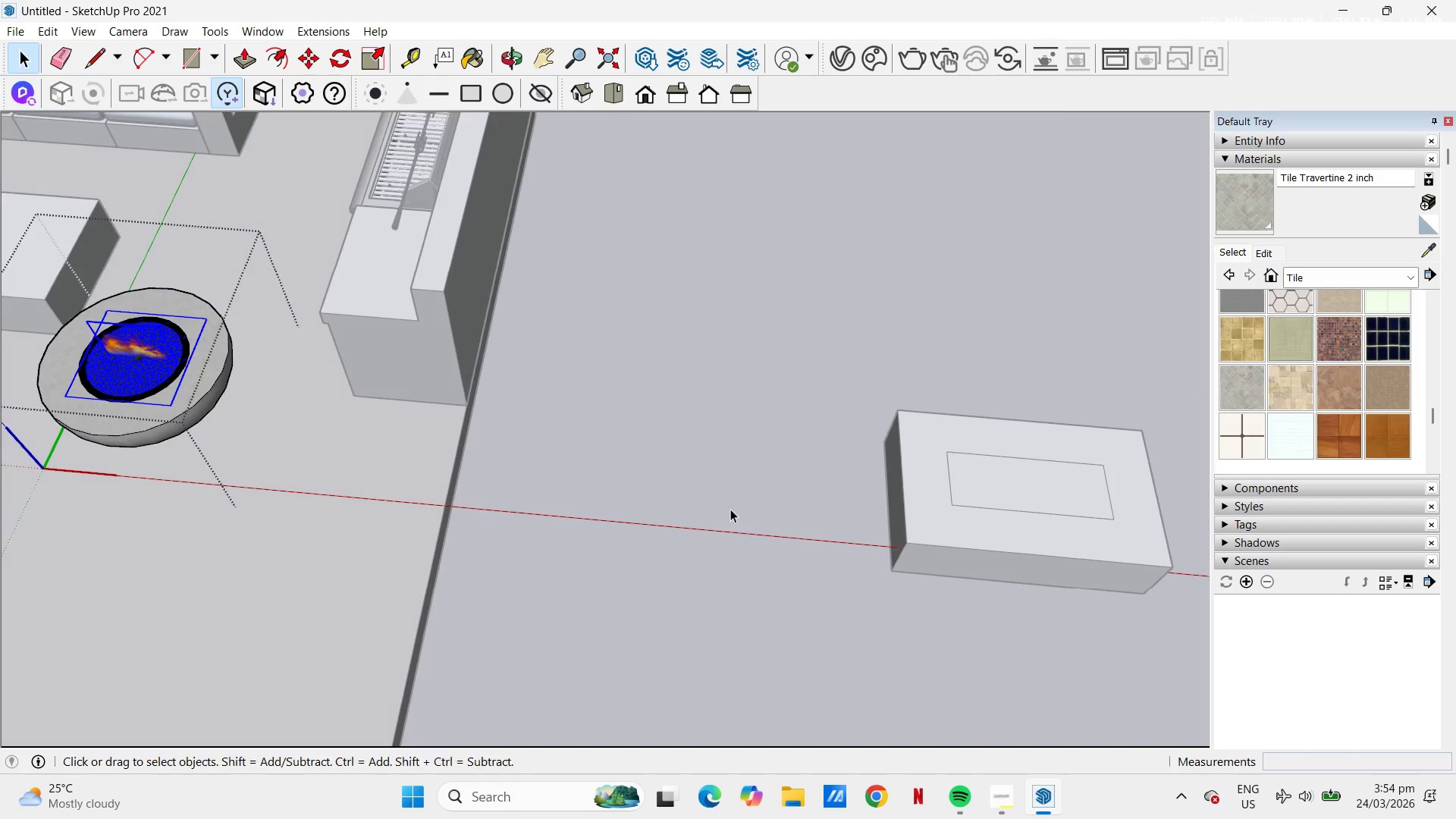 
key(Space)
 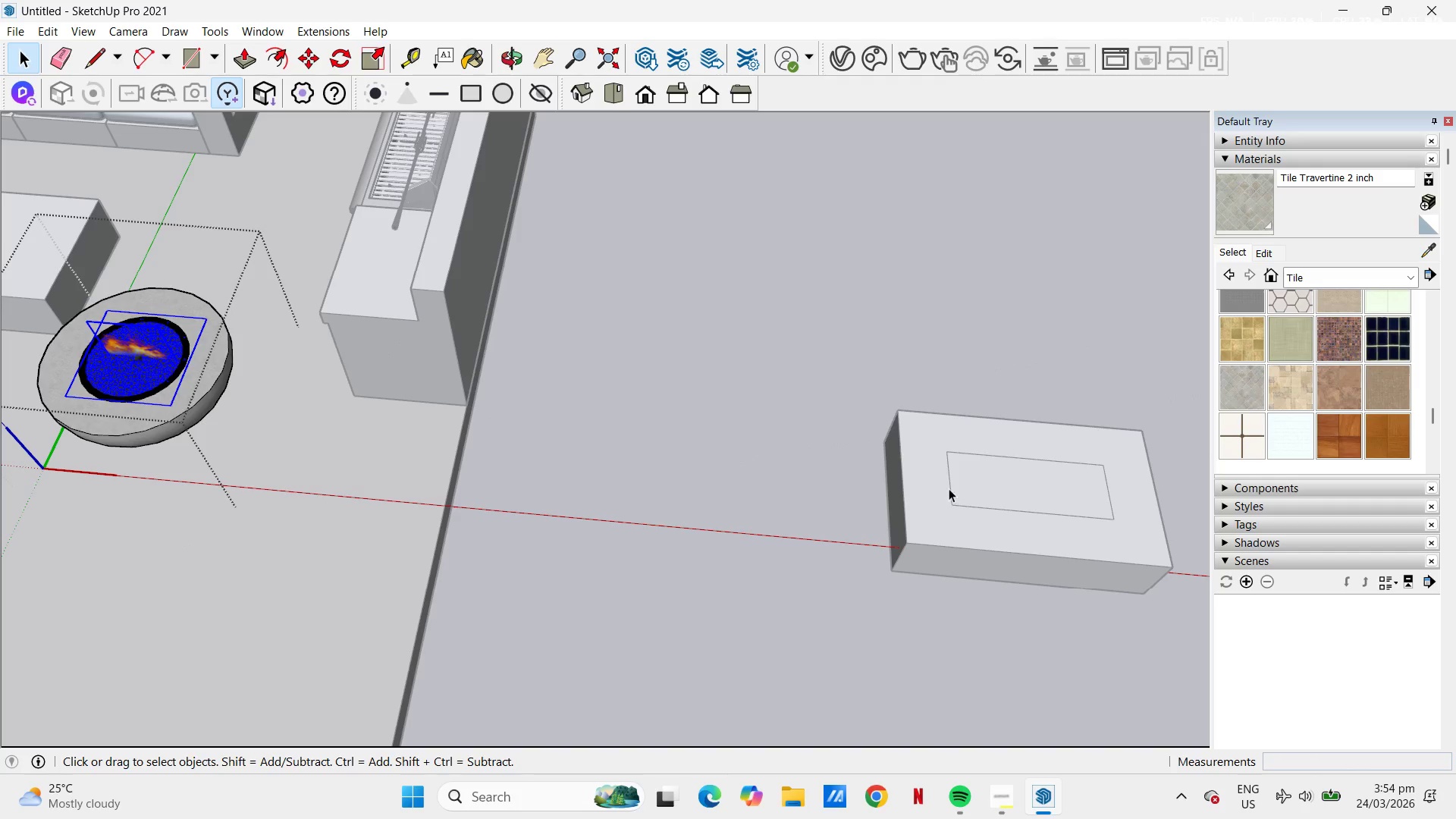 
left_click([949, 488])
 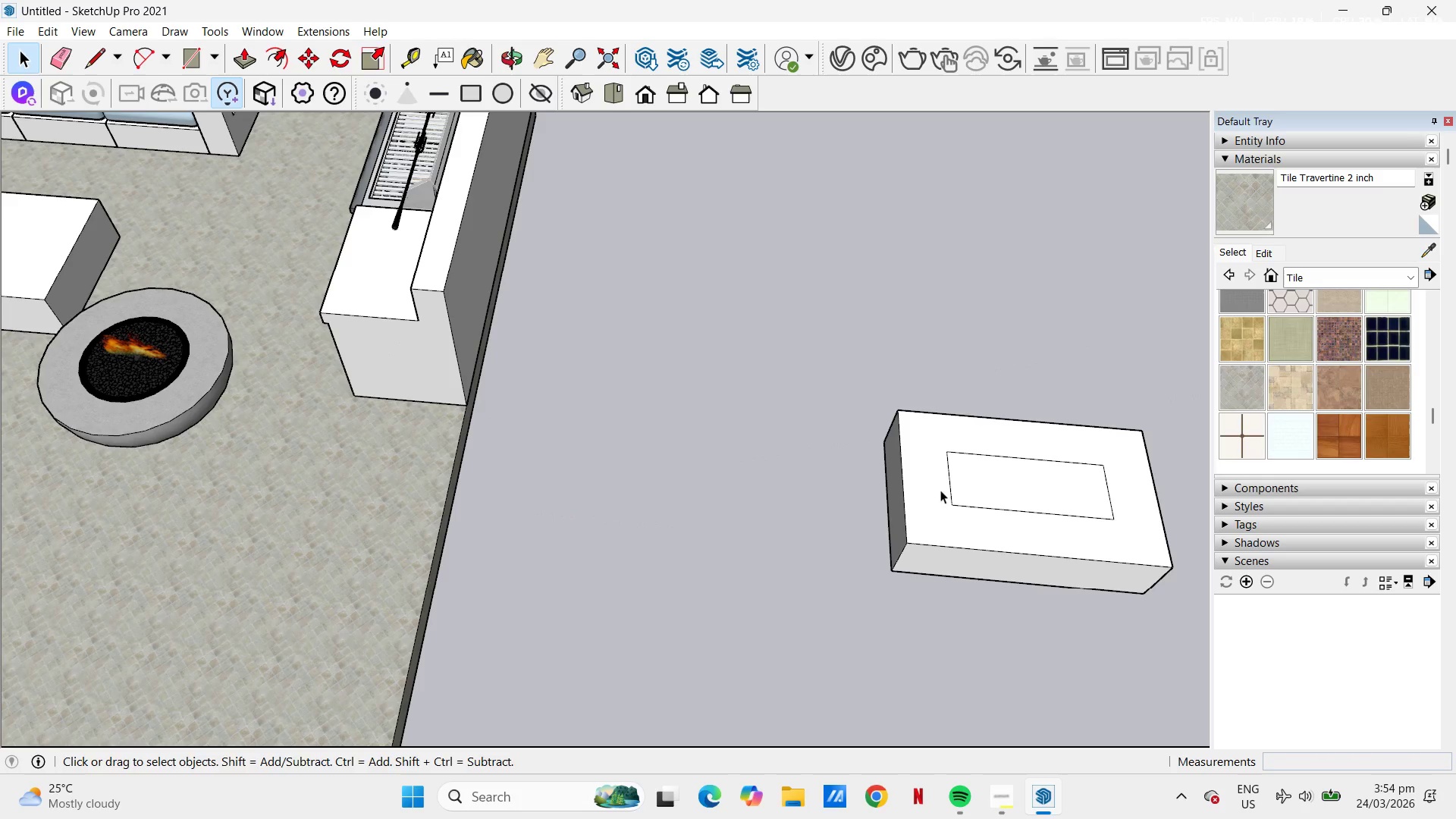 
left_click_drag(start_coordinate=[1014, 457], to_coordinate=[805, 468])
 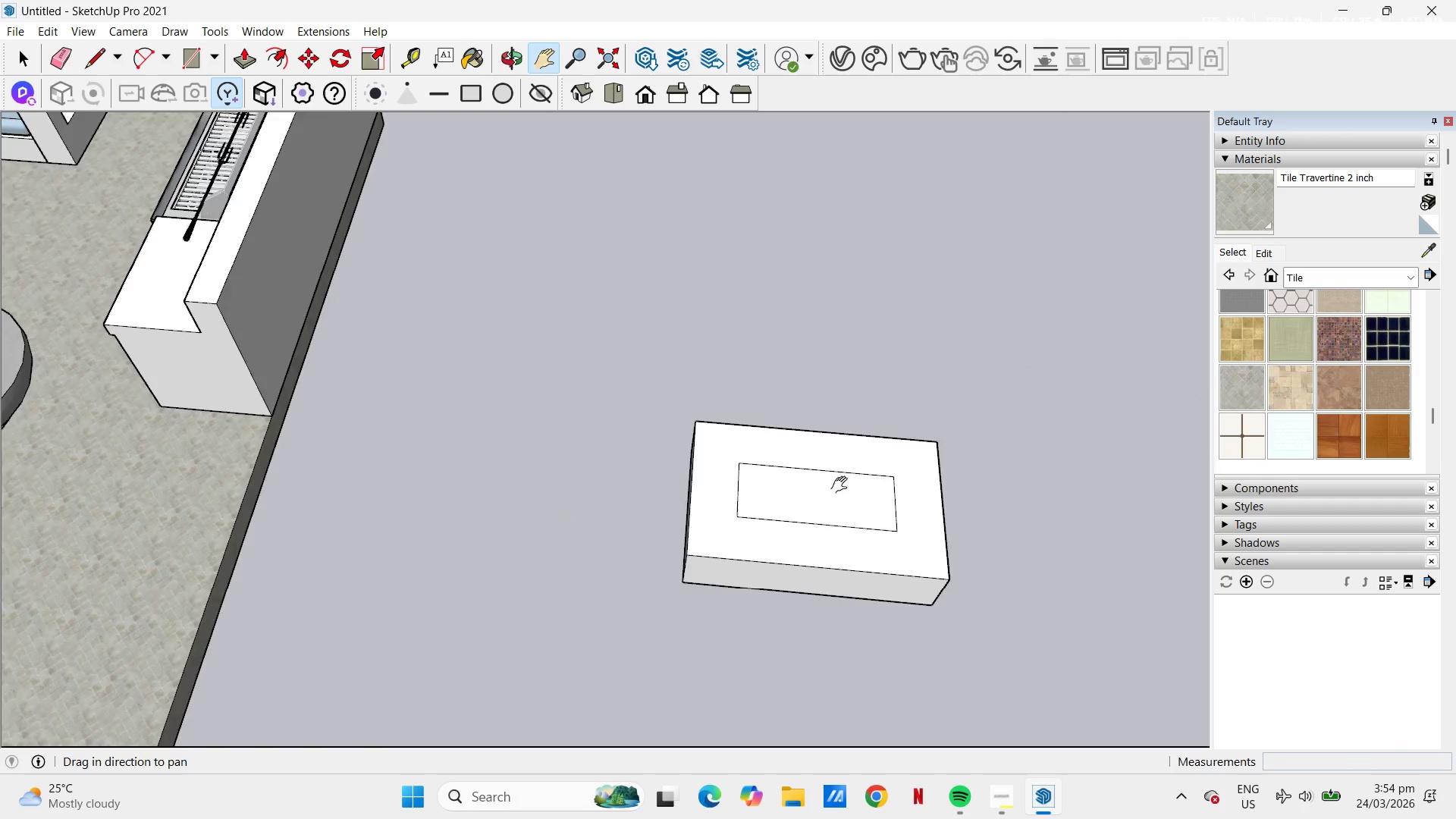 
scroll: coordinate [811, 509], scroll_direction: up, amount: 5.0
 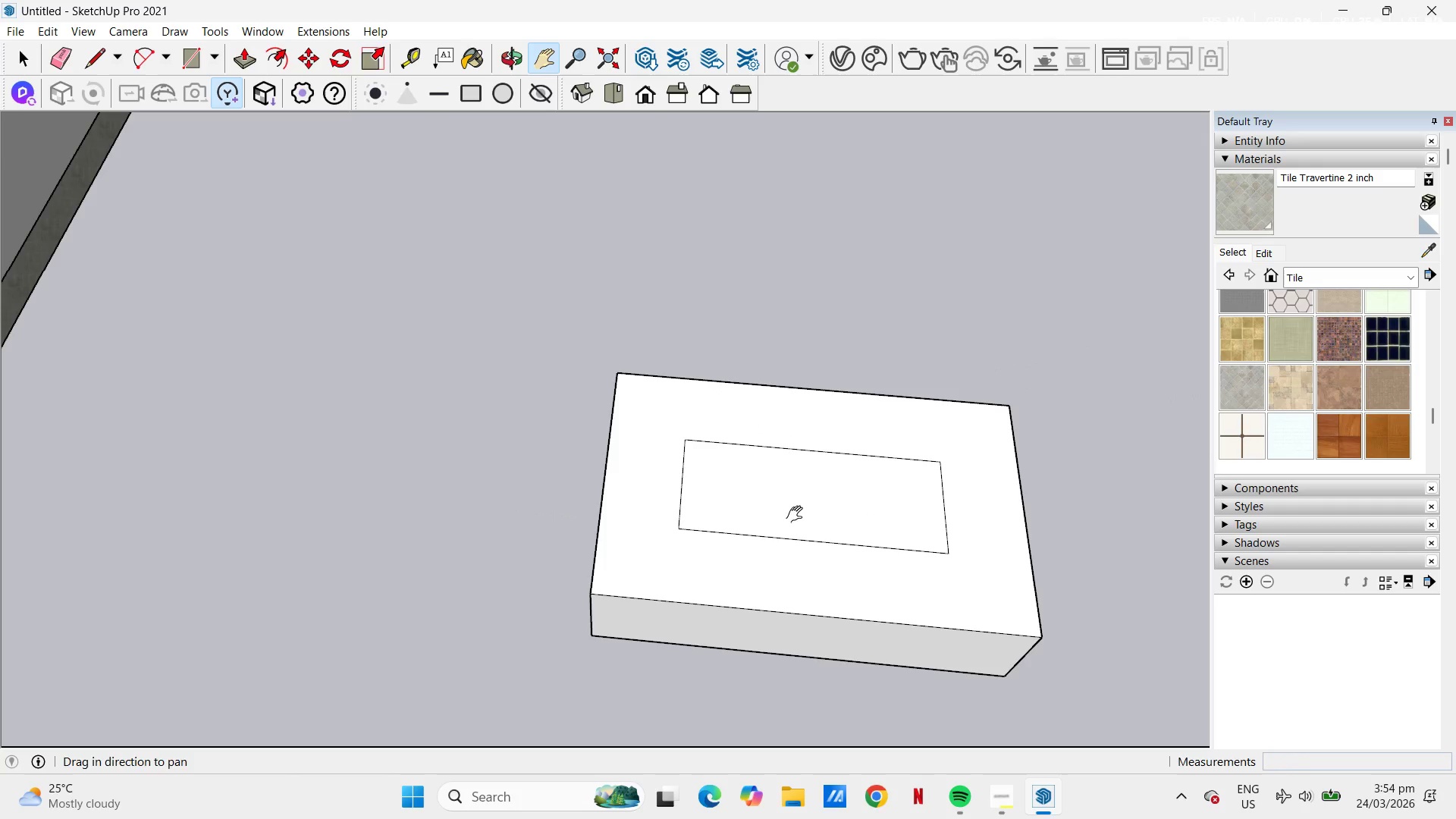 
key(P)
 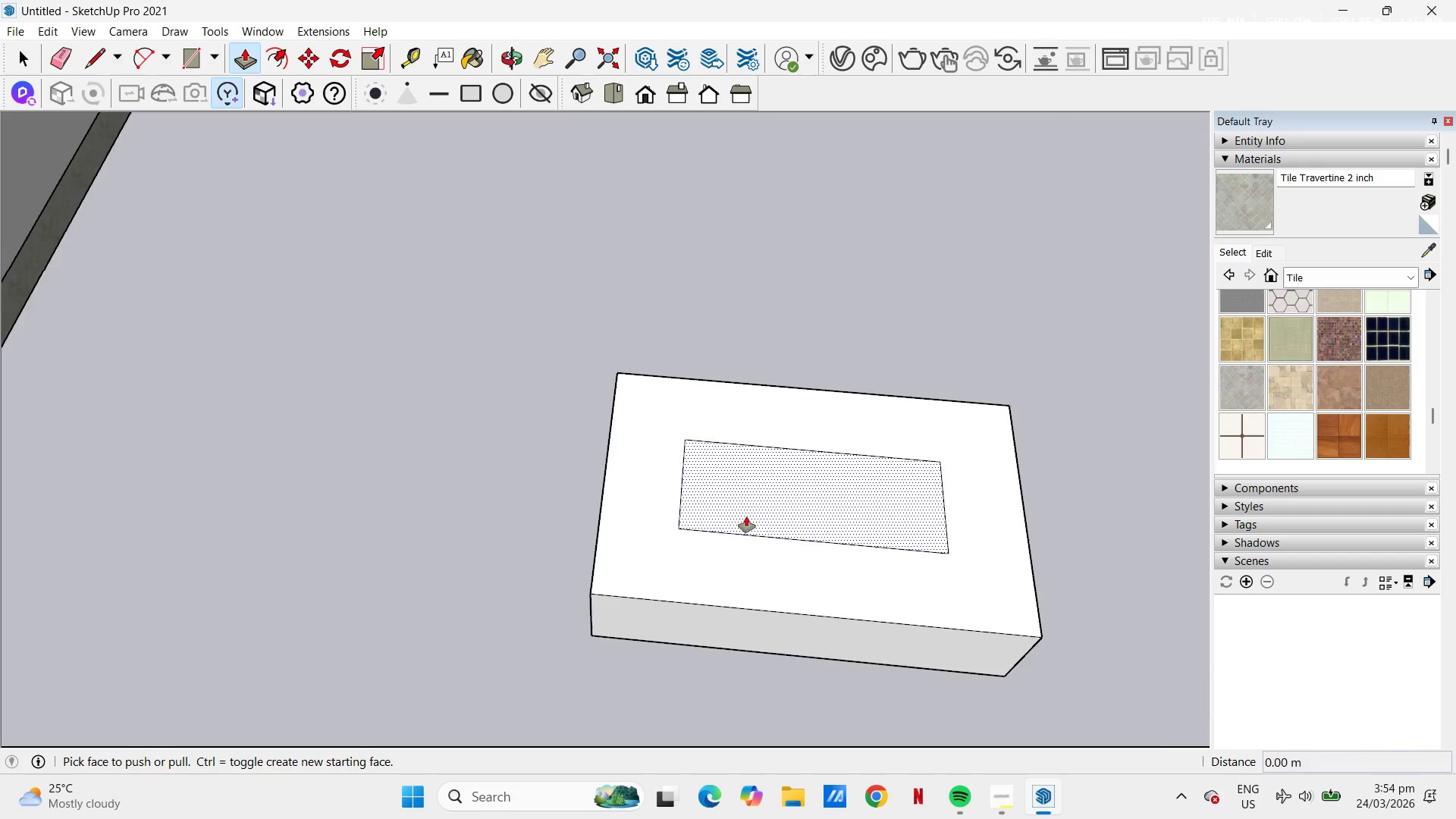 
scroll: coordinate [745, 513], scroll_direction: up, amount: 5.0
 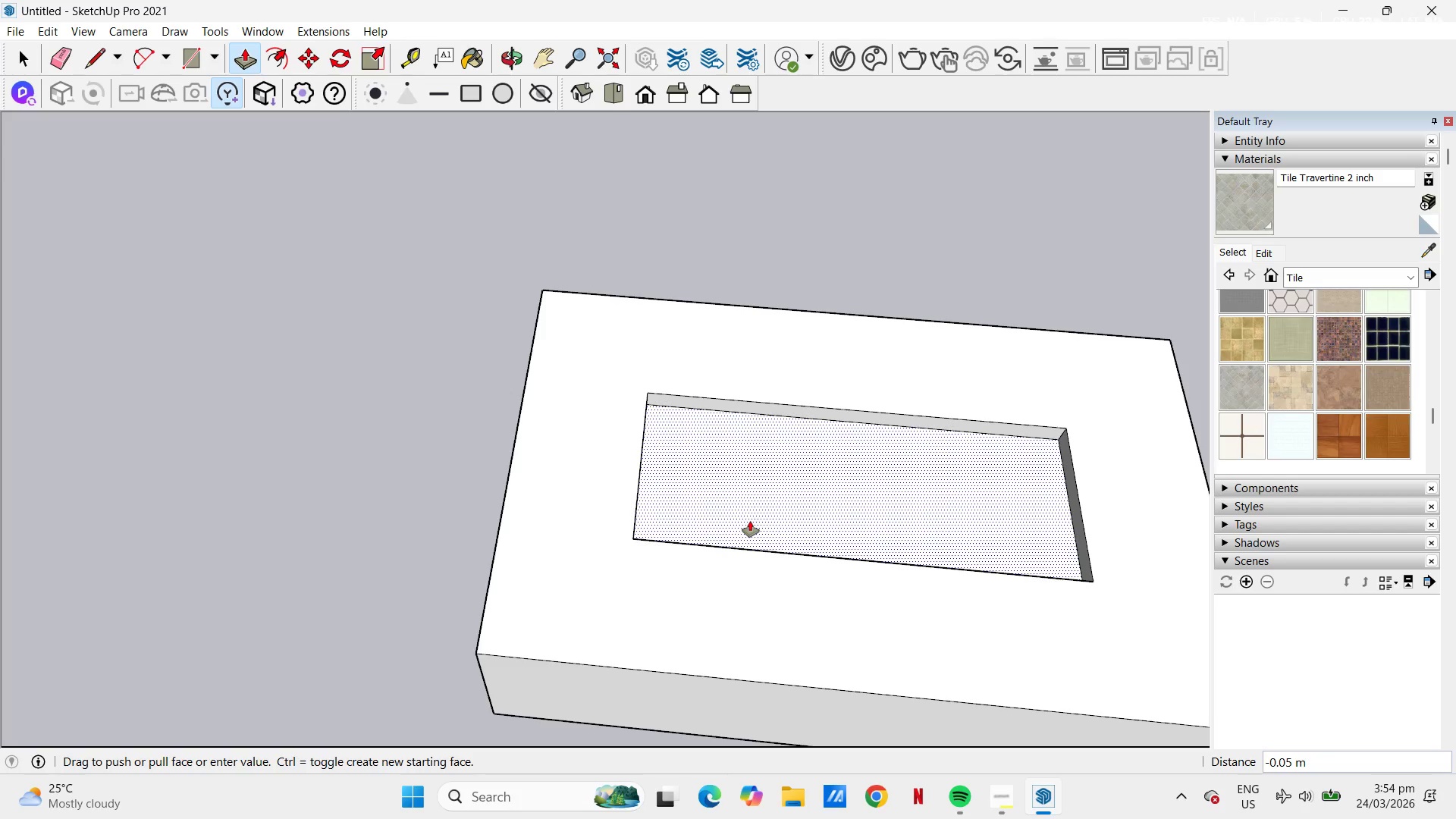 
left_click([750, 521])
 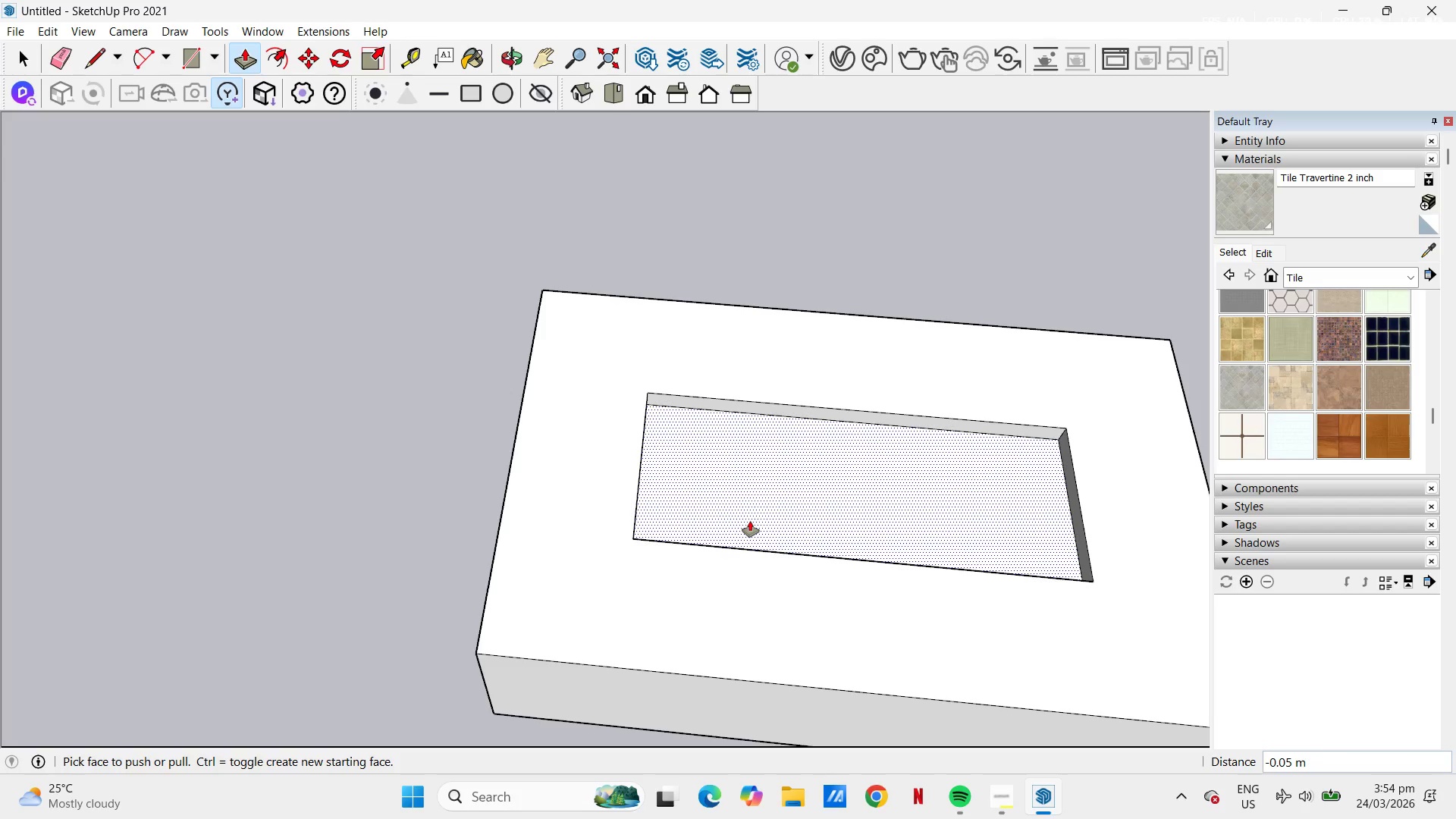 
key(Space)
 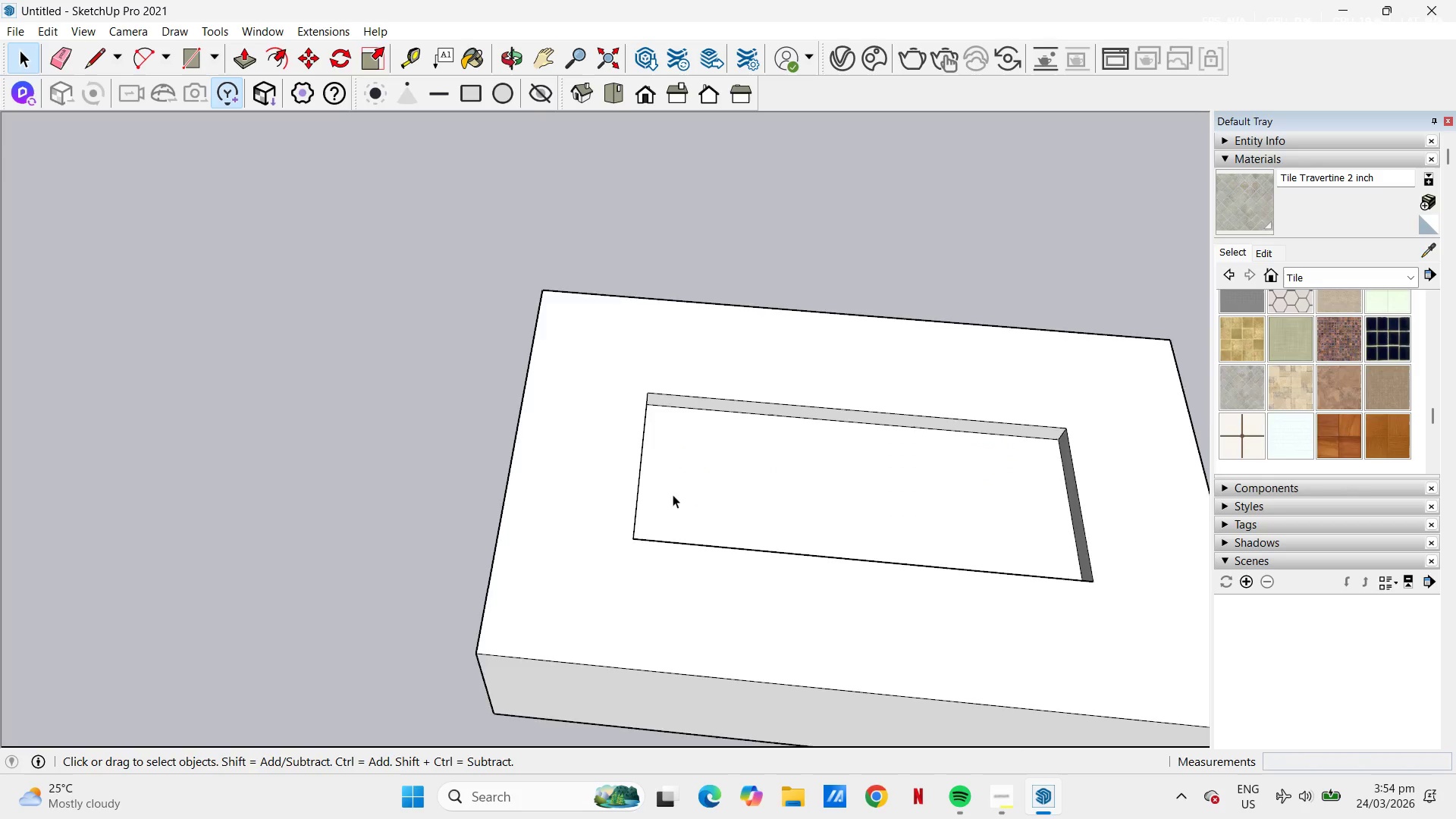 
scroll: coordinate [676, 491], scroll_direction: down, amount: 3.0
 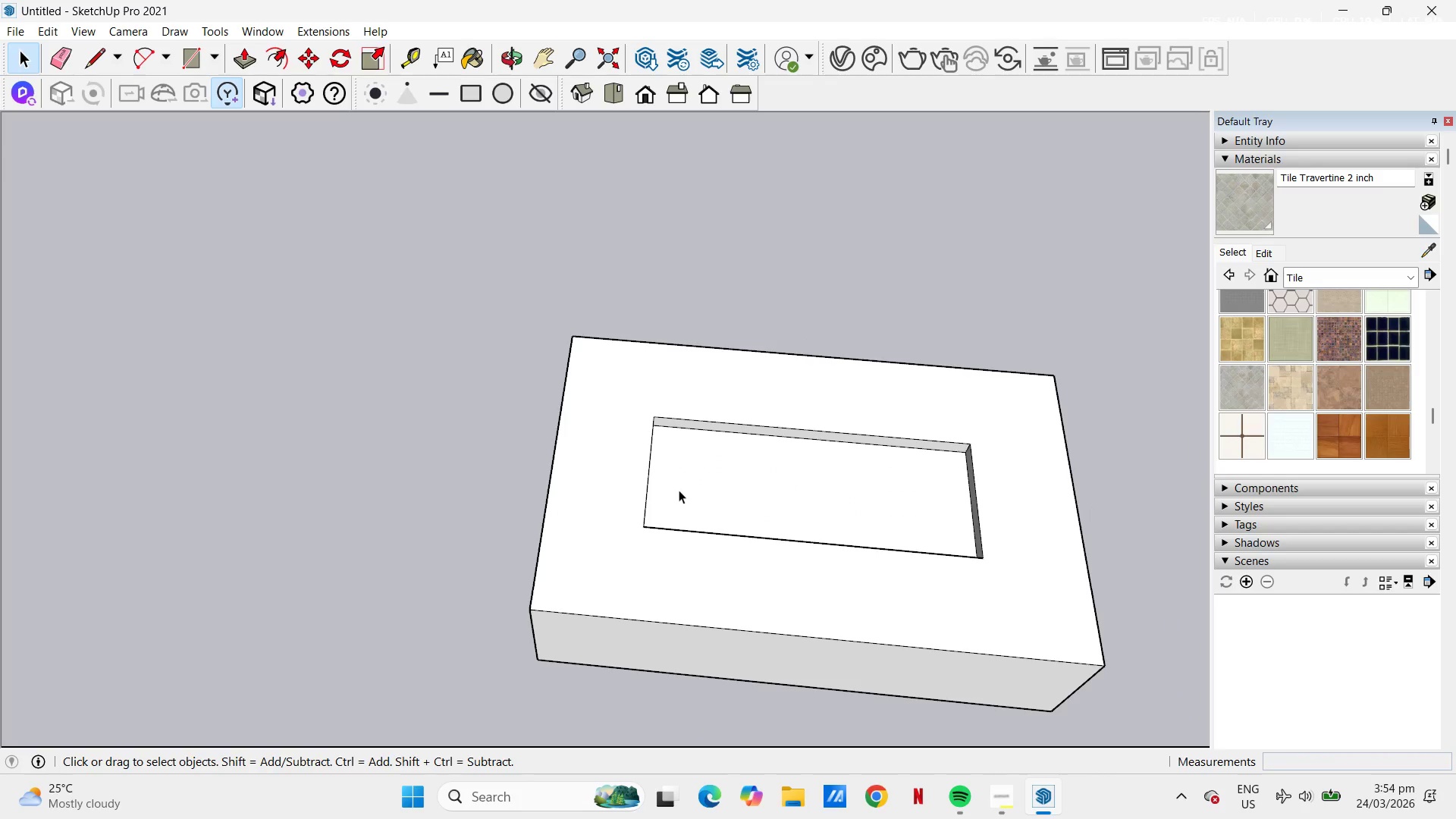 
key(Control+V)
 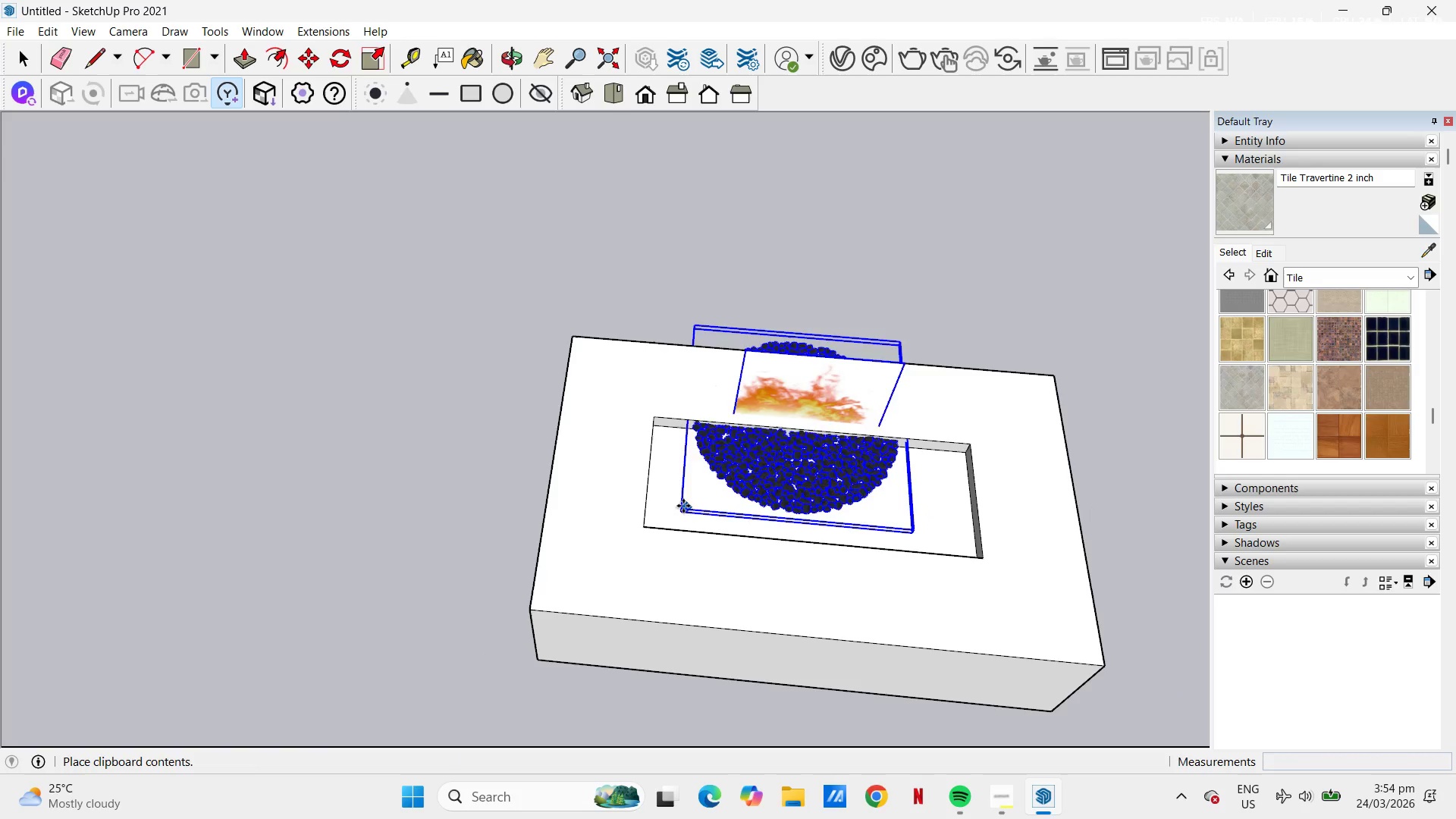 
scroll: coordinate [795, 435], scroll_direction: up, amount: 5.0
 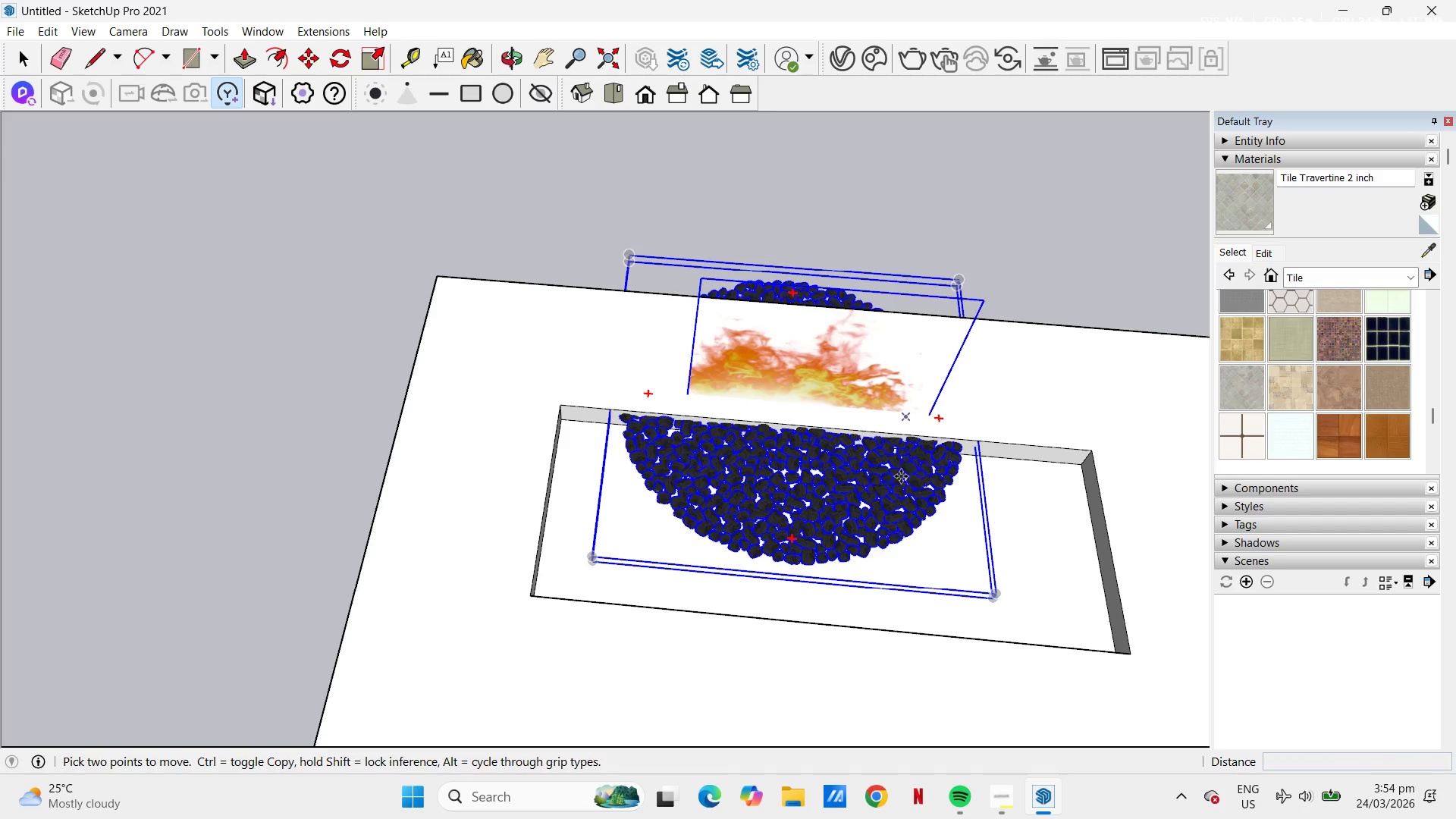 
key(H)
 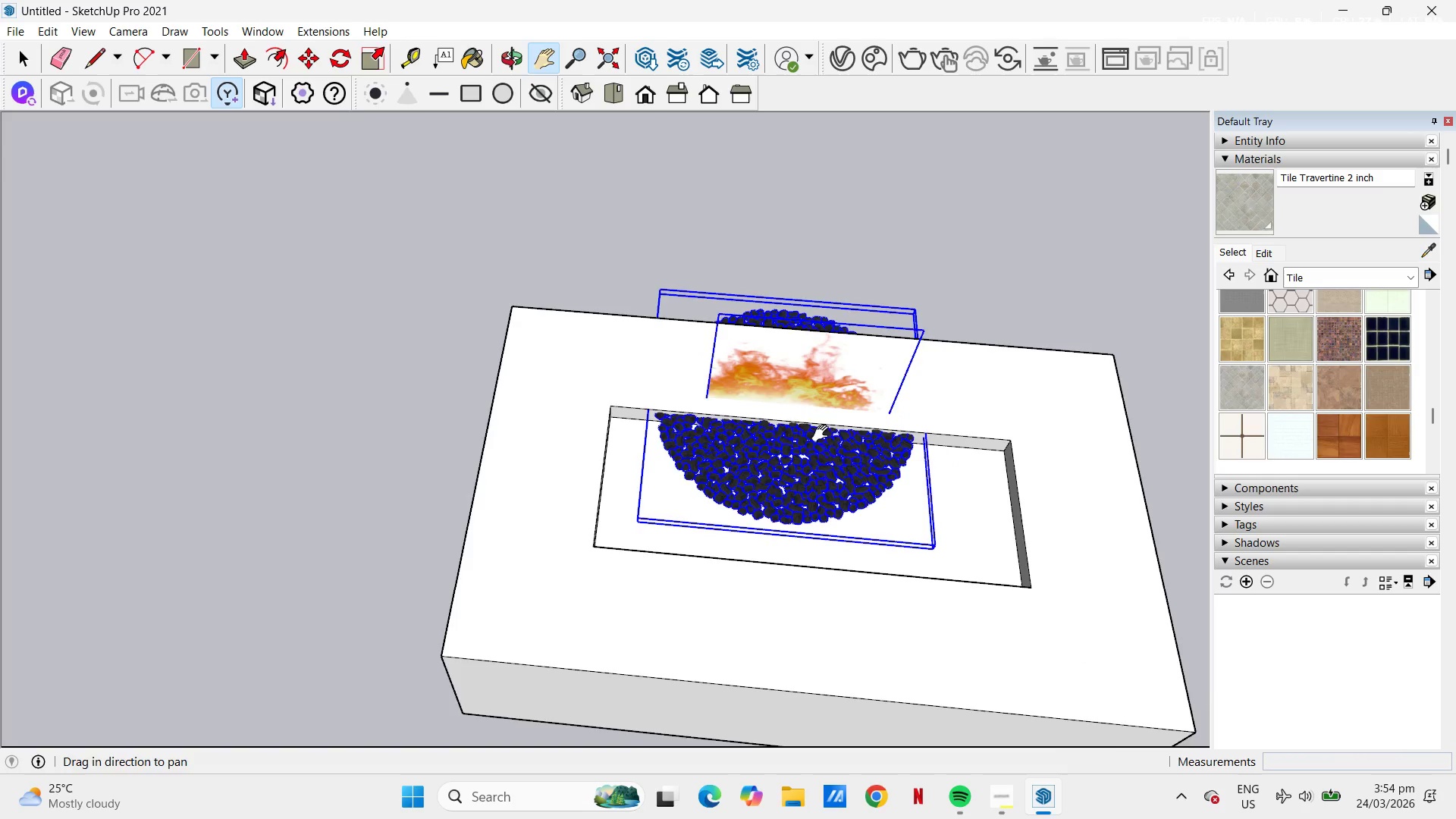 
scroll: coordinate [769, 408], scroll_direction: down, amount: 4.0
 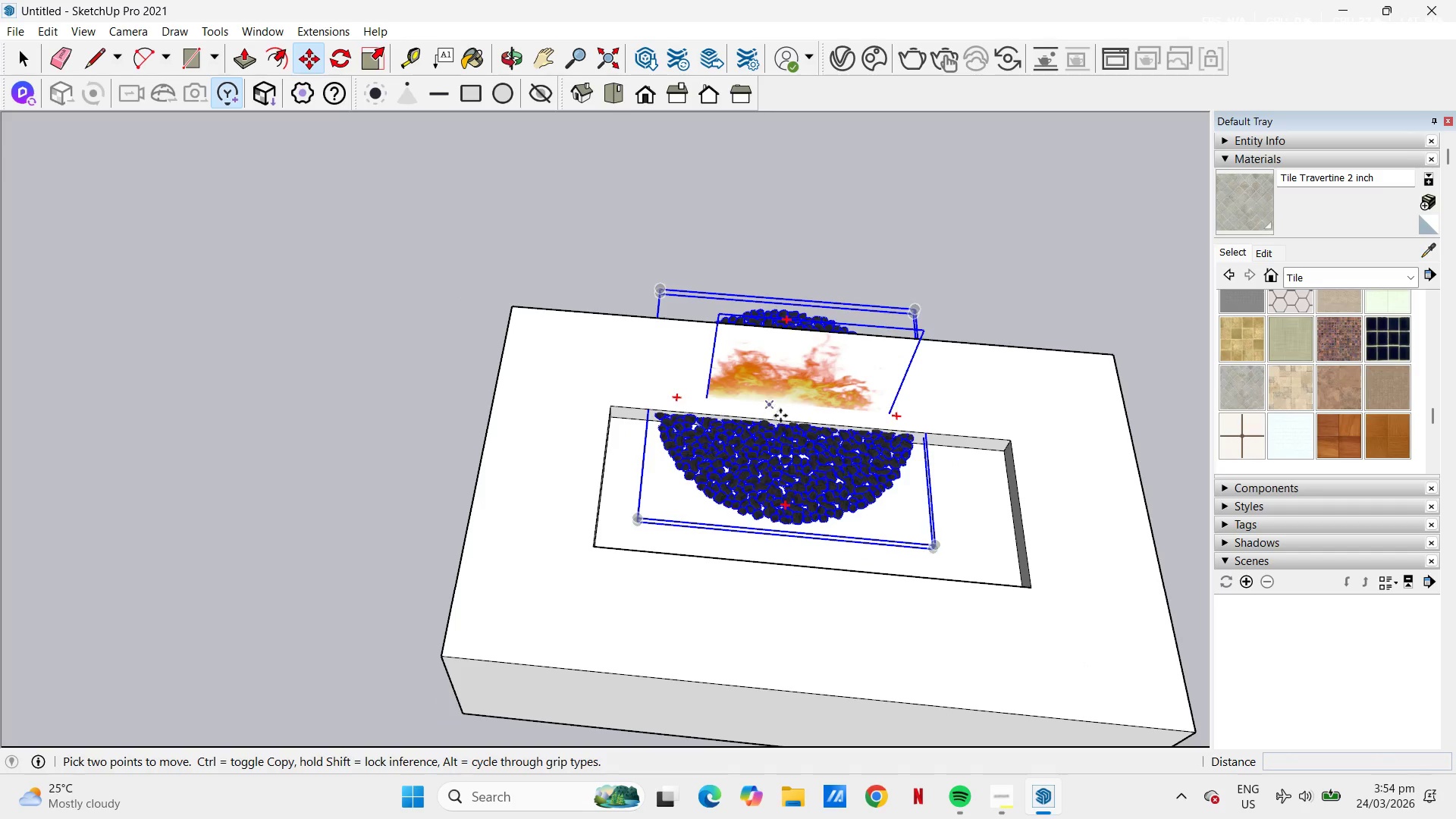 
left_click_drag(start_coordinate=[826, 433], to_coordinate=[680, 457])
 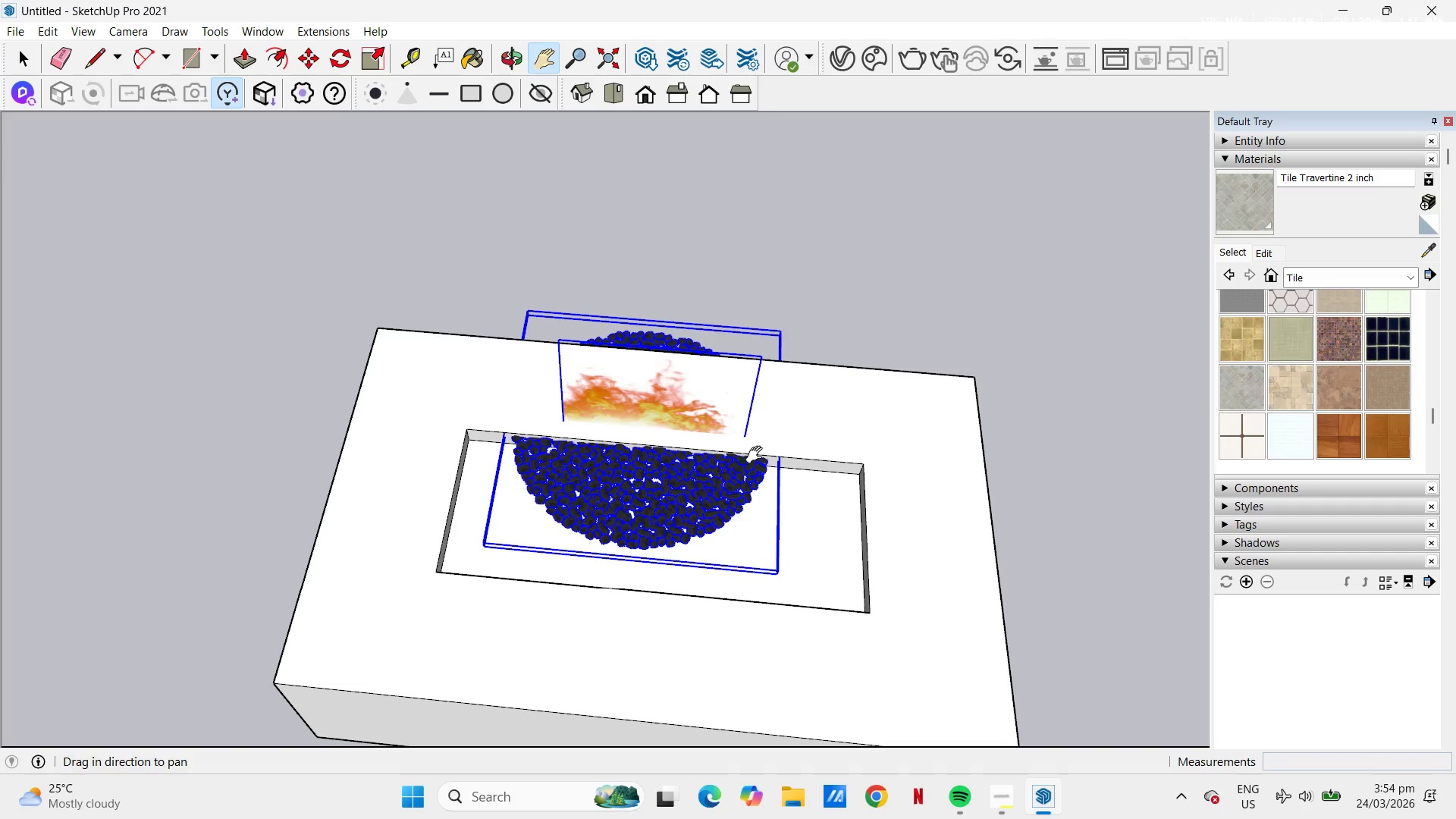 
key(M)
 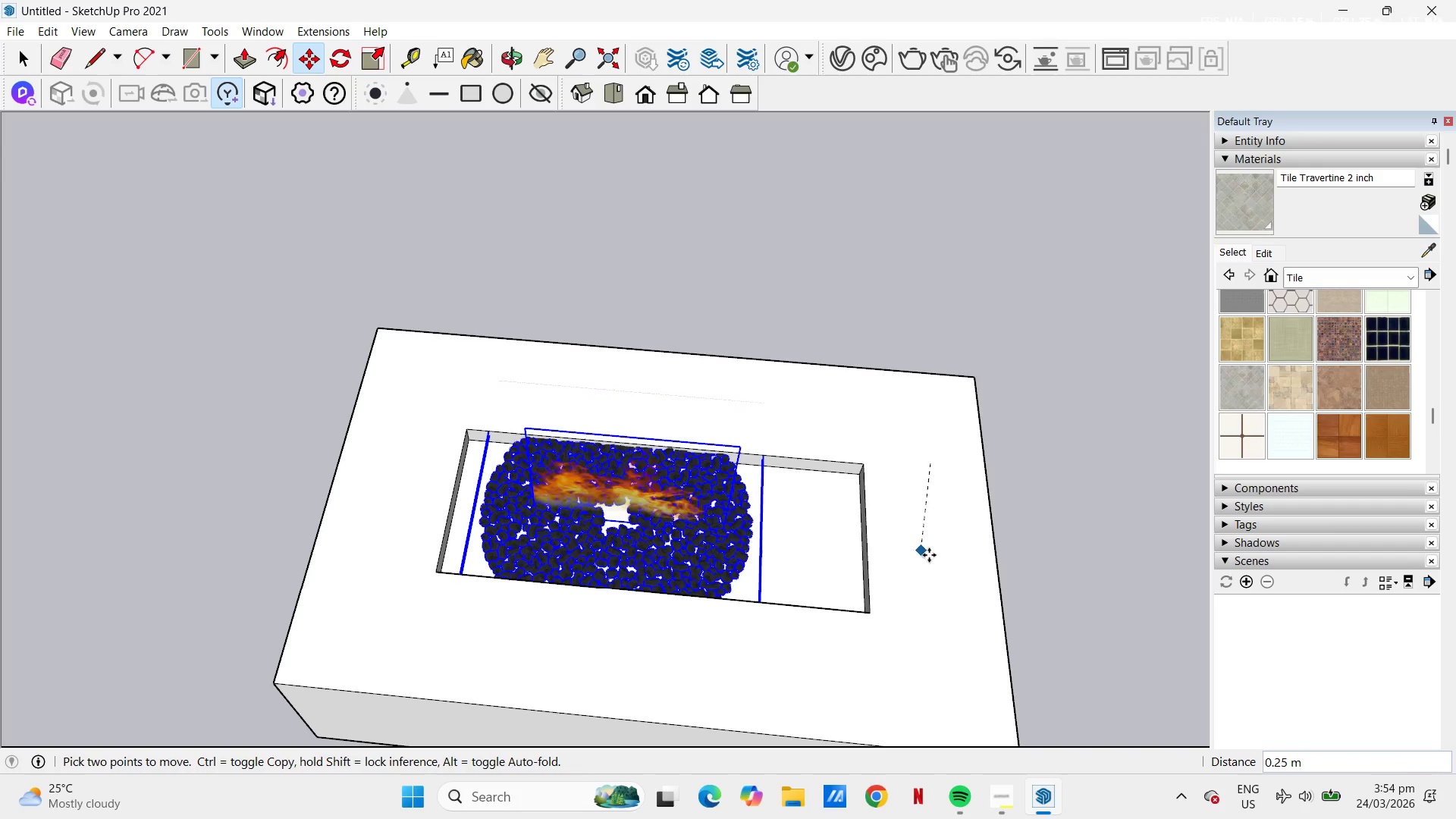 
double_click([949, 540])
 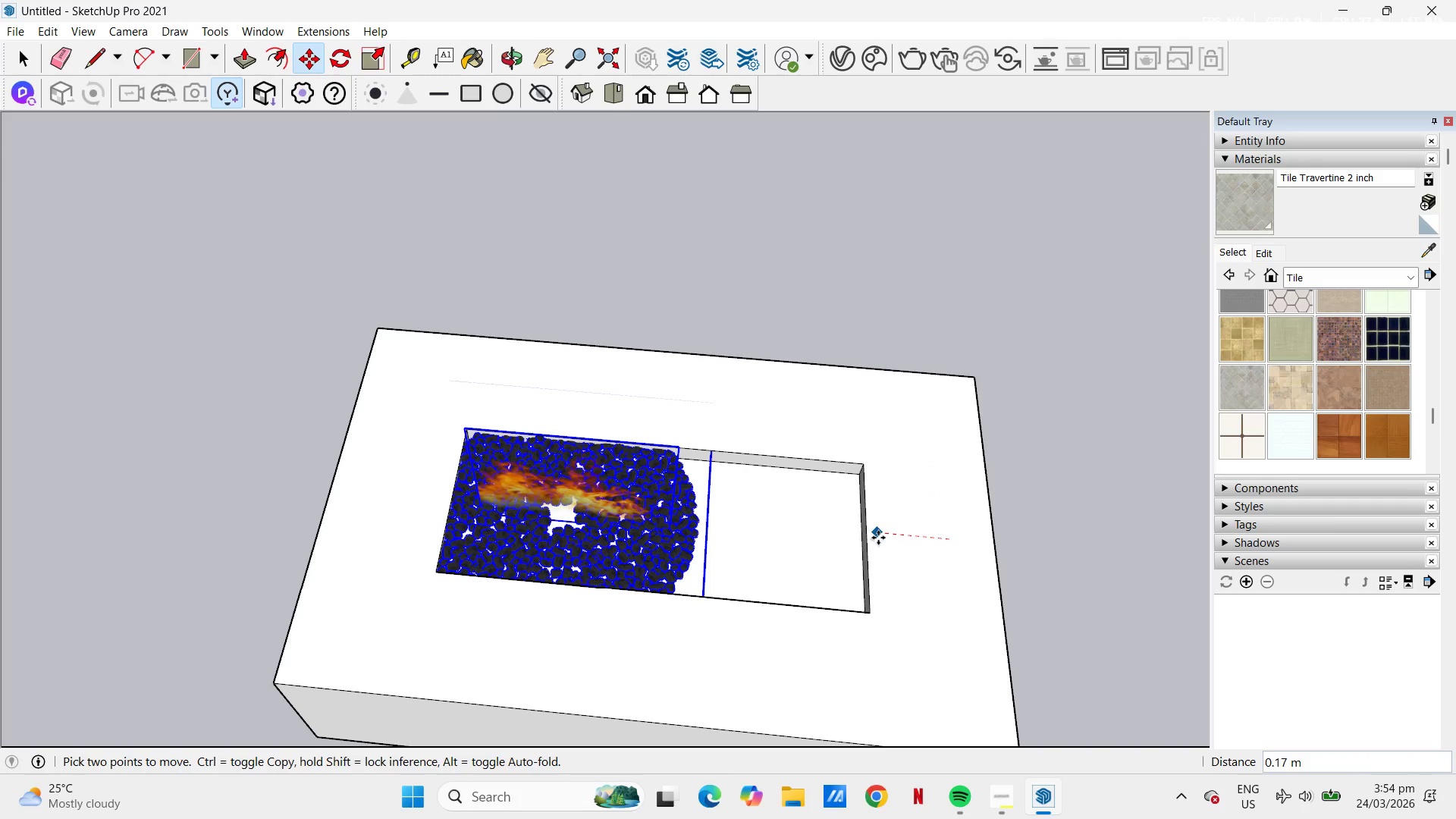 
left_click_drag(start_coordinate=[875, 537], to_coordinate=[880, 537])
 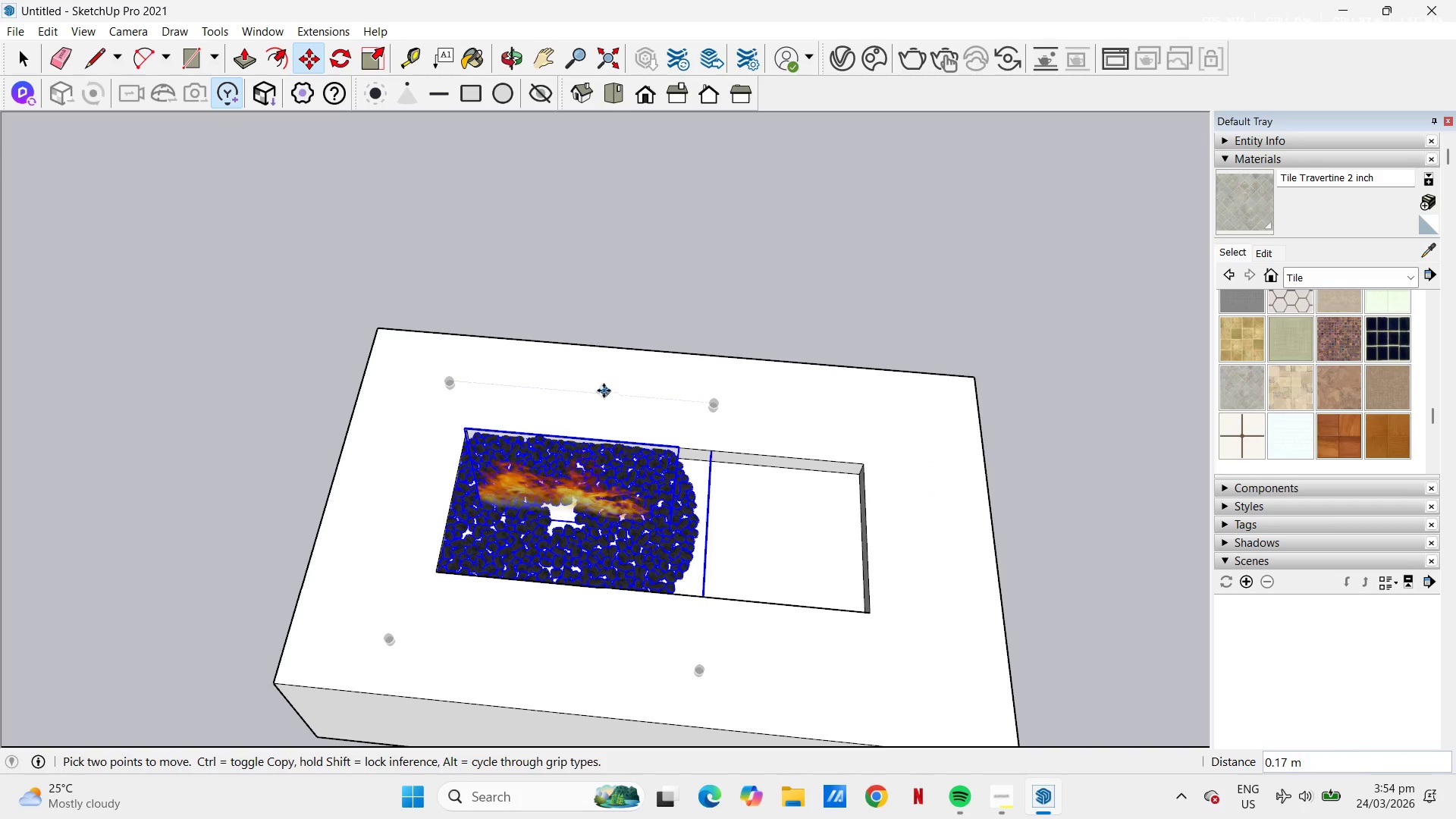 
left_click([601, 390])
 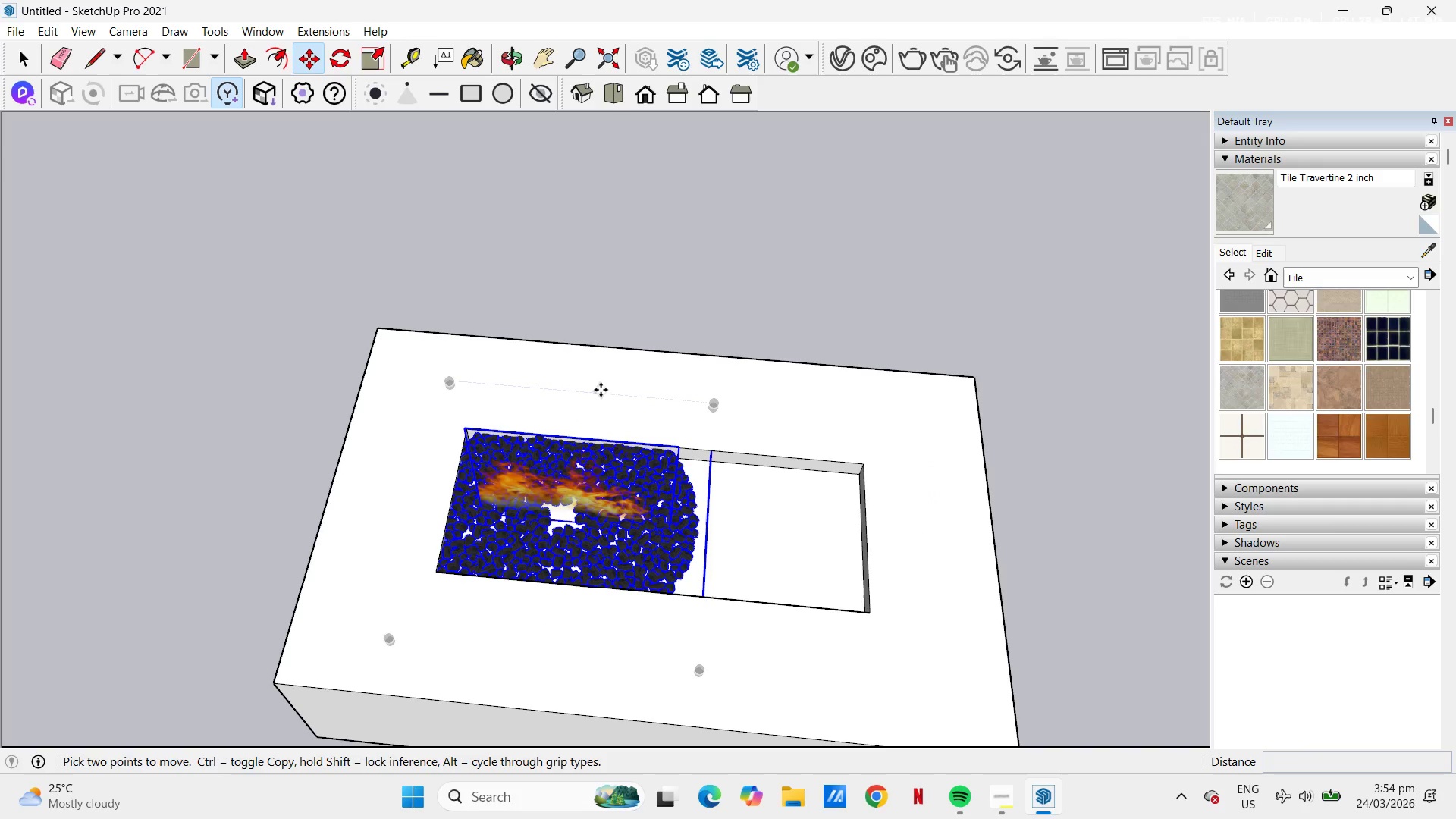 
key(Control+ControlLeft)
 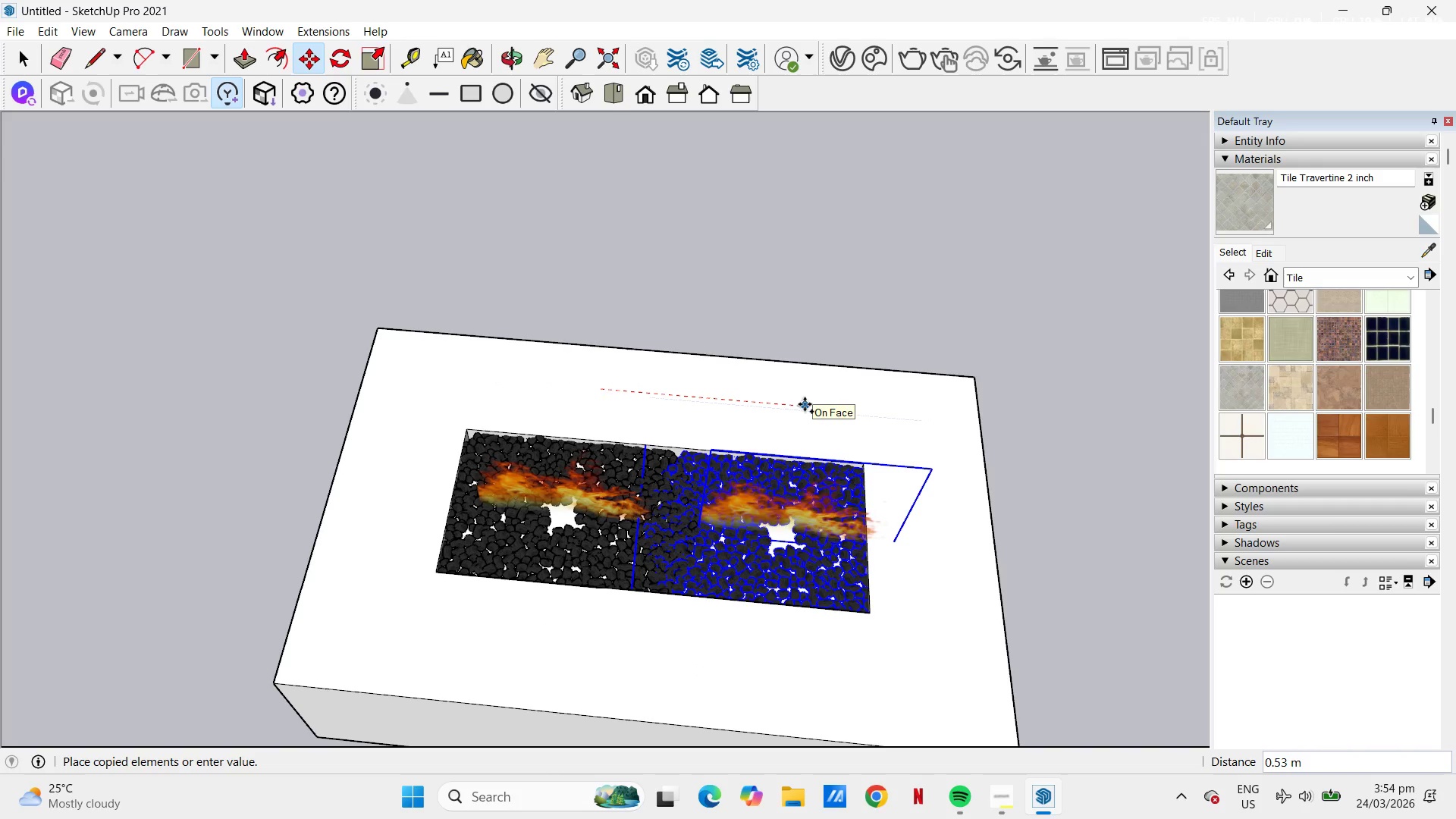 
key(Space)
 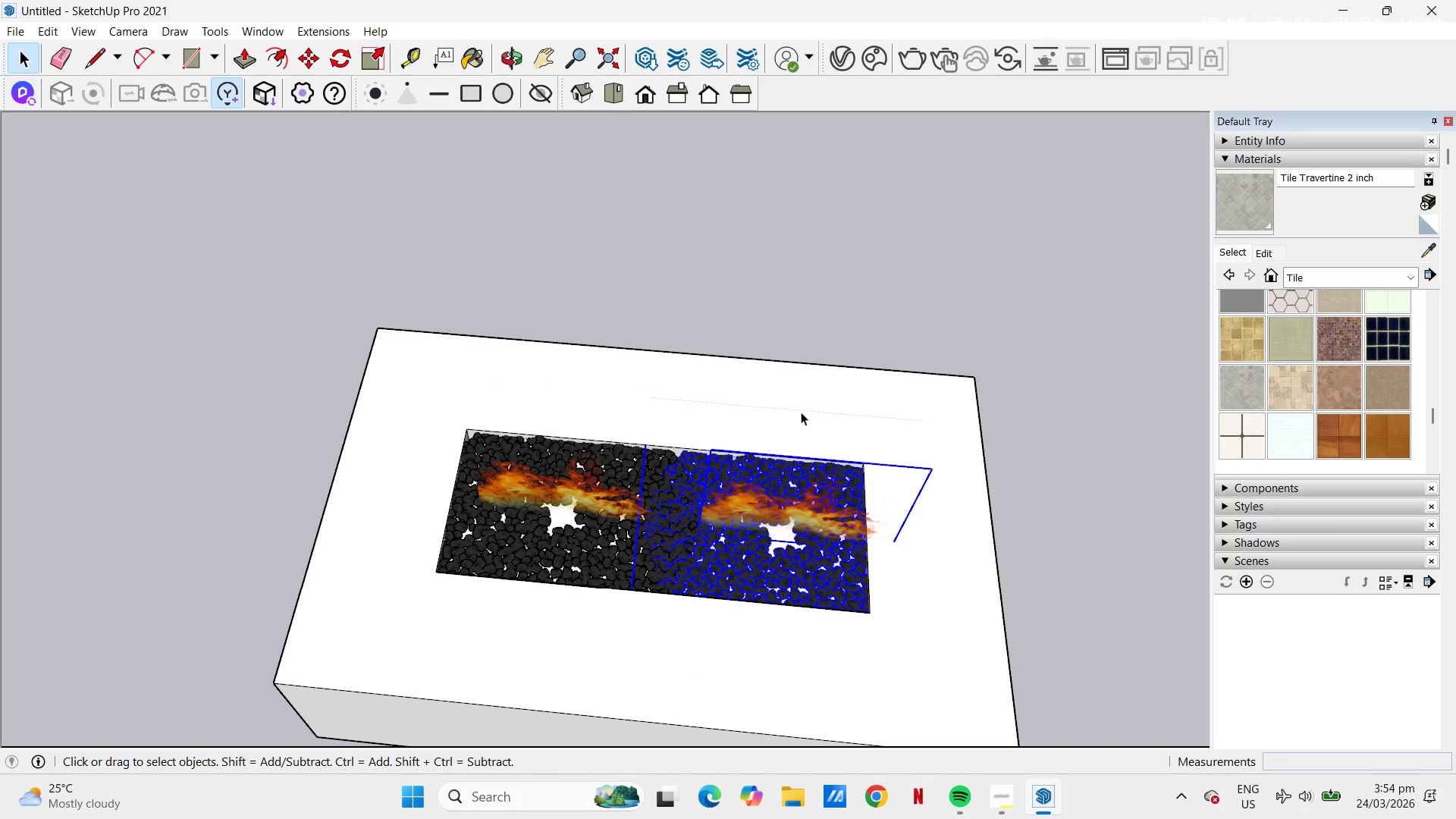 
key(M)
 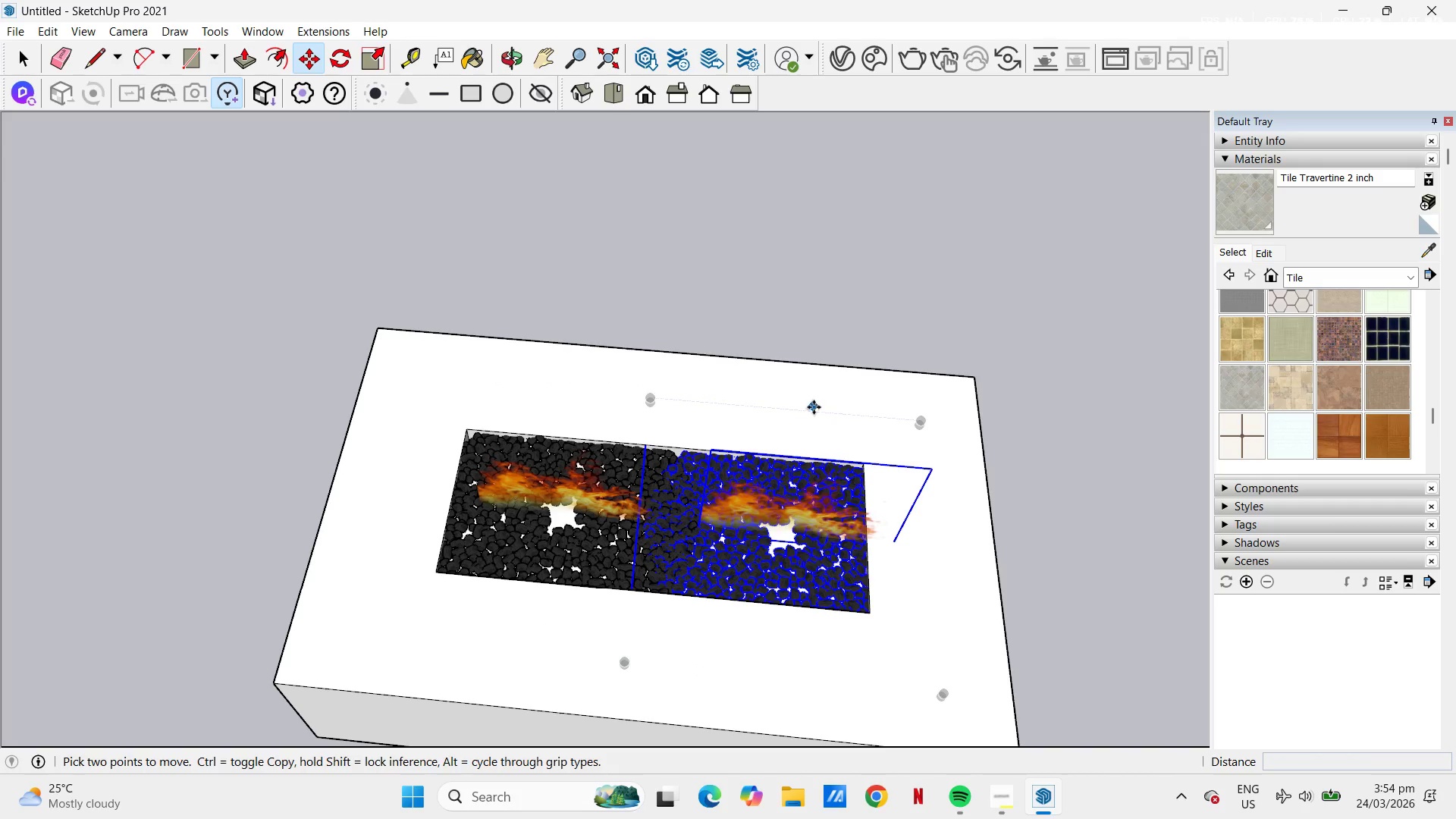 
left_click([814, 407])
 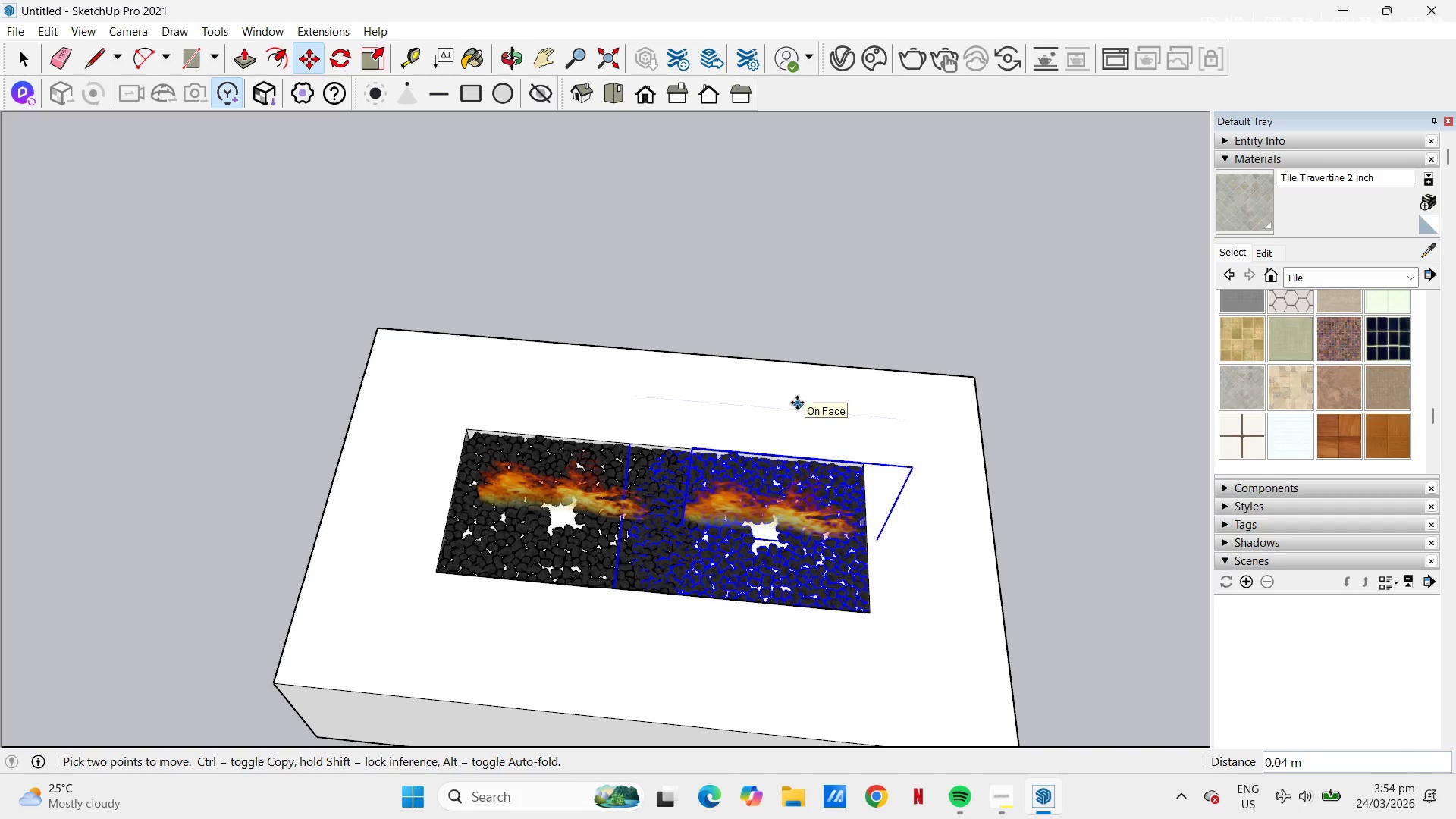 
left_click([797, 403])
 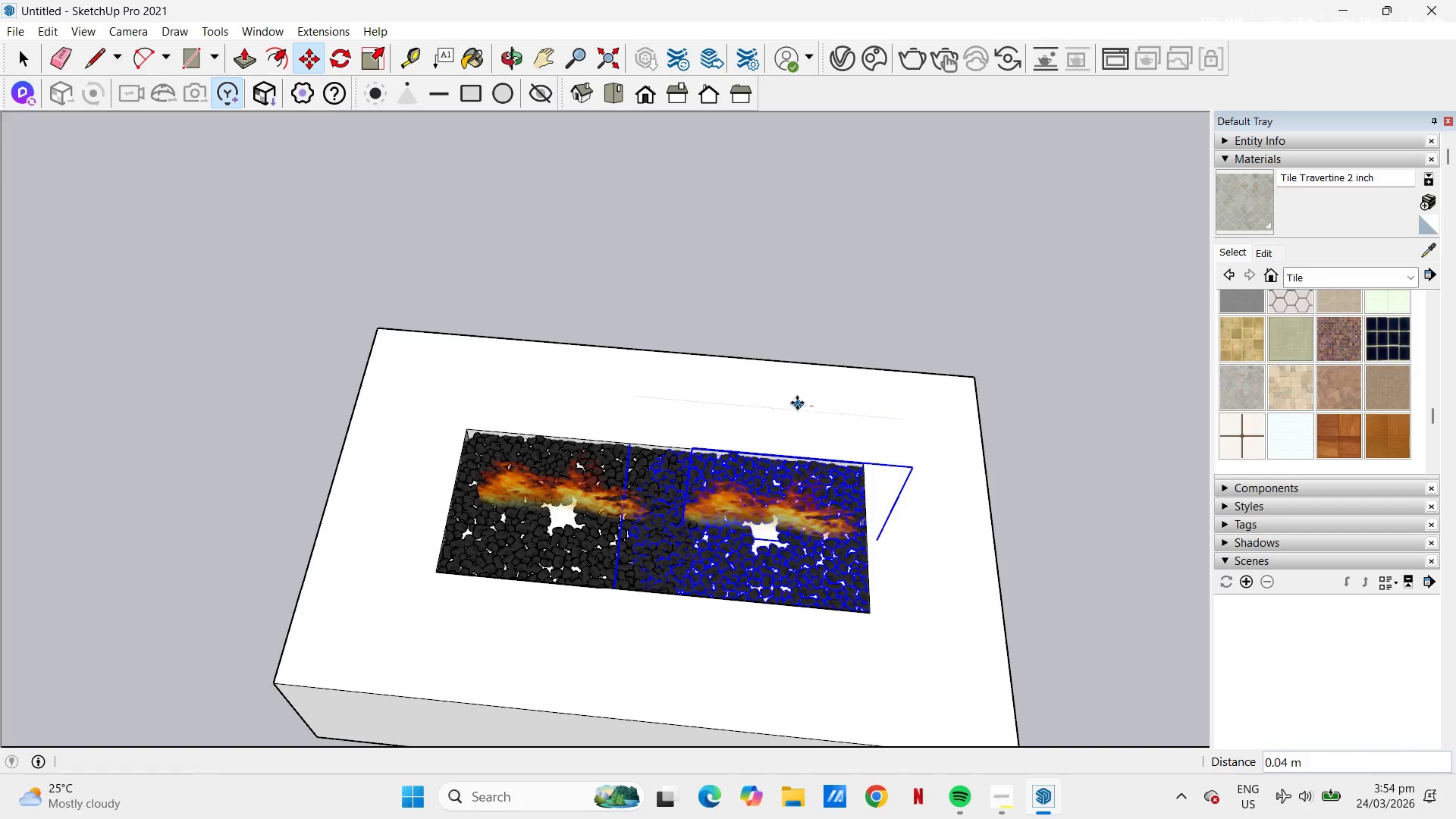 
key(Space)
 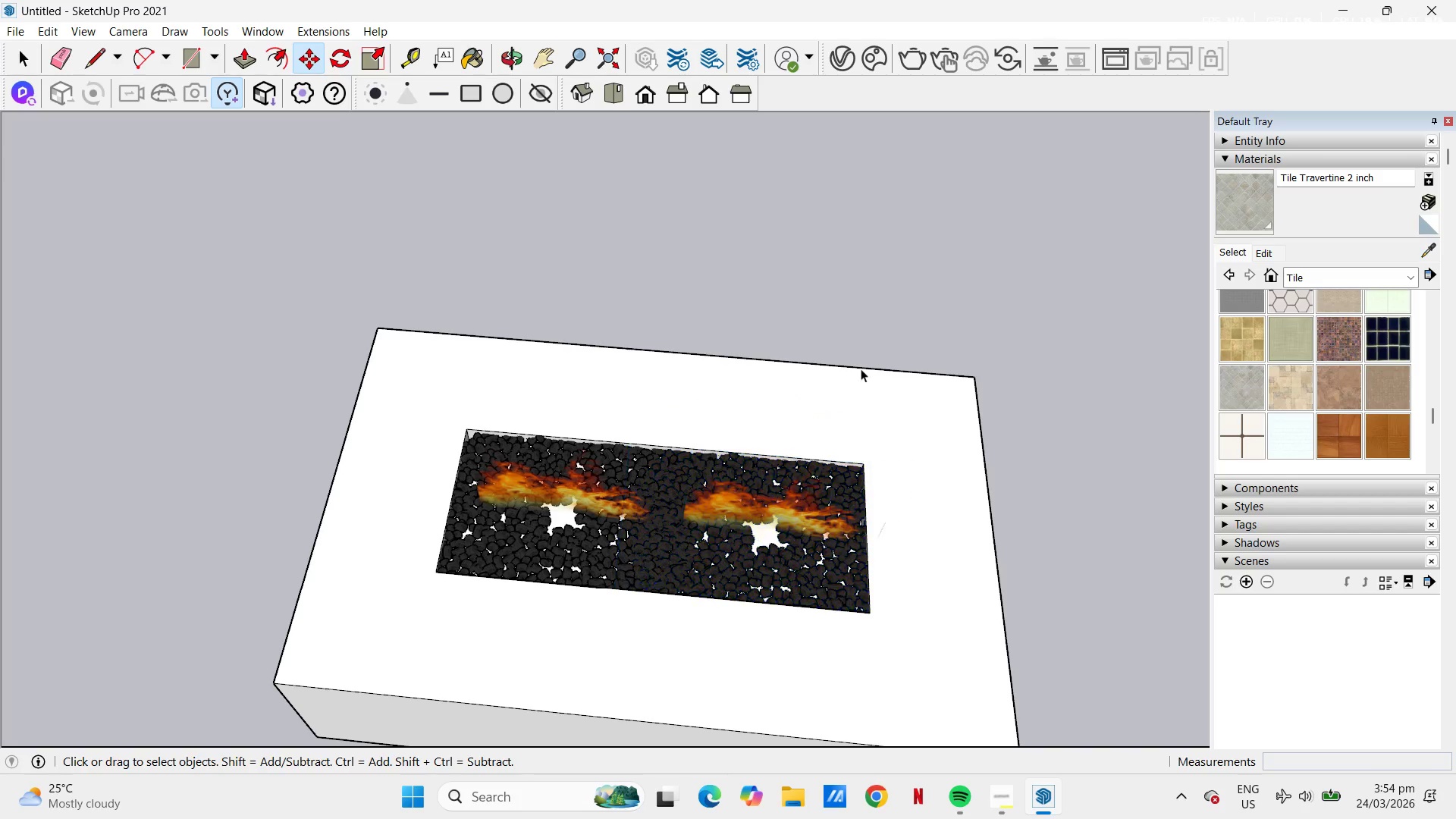 
scroll: coordinate [822, 403], scroll_direction: down, amount: 4.0
 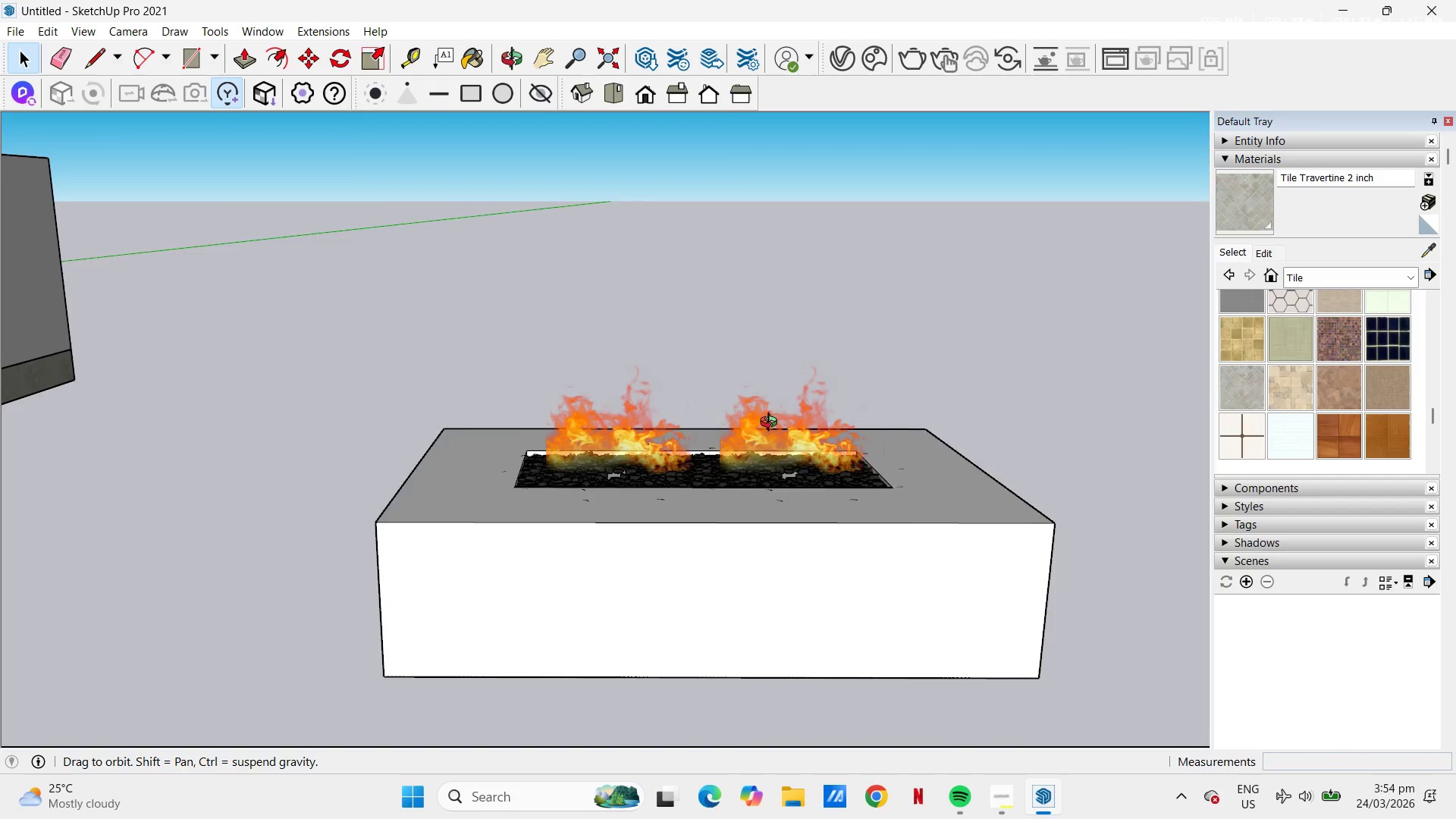 
key(Space)
 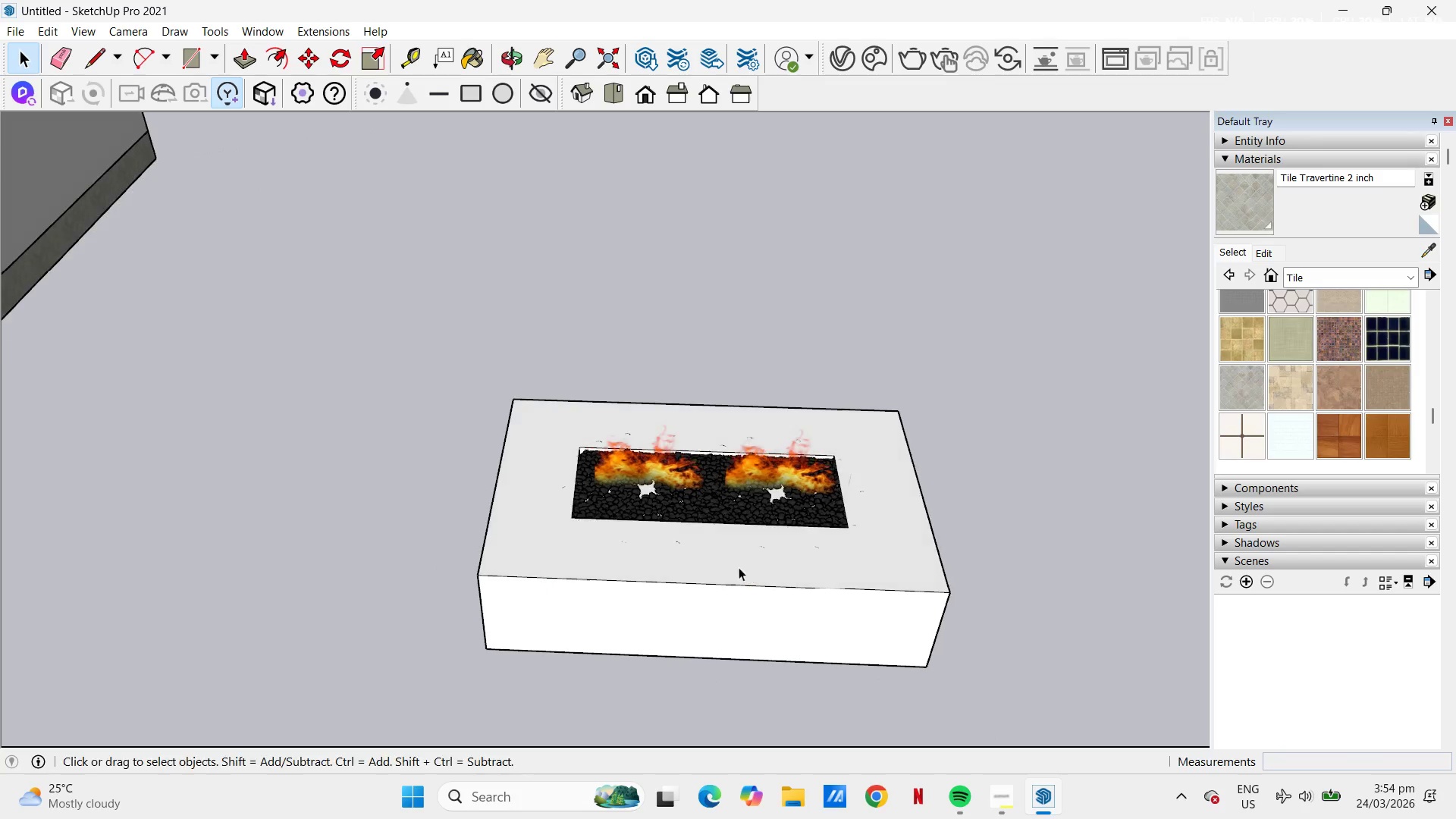 
scroll: coordinate [756, 501], scroll_direction: down, amount: 4.0
 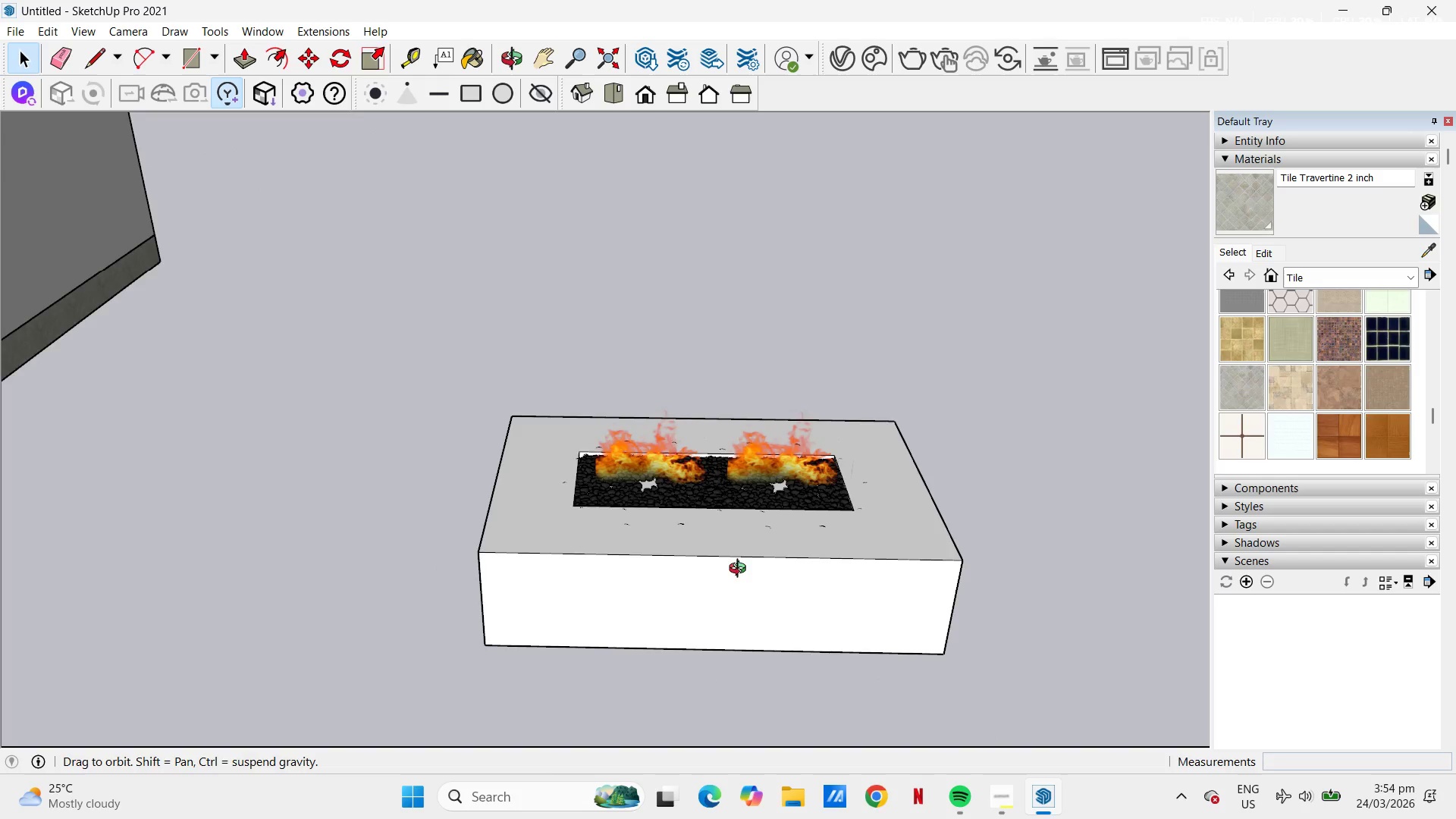 
left_click([739, 560])
 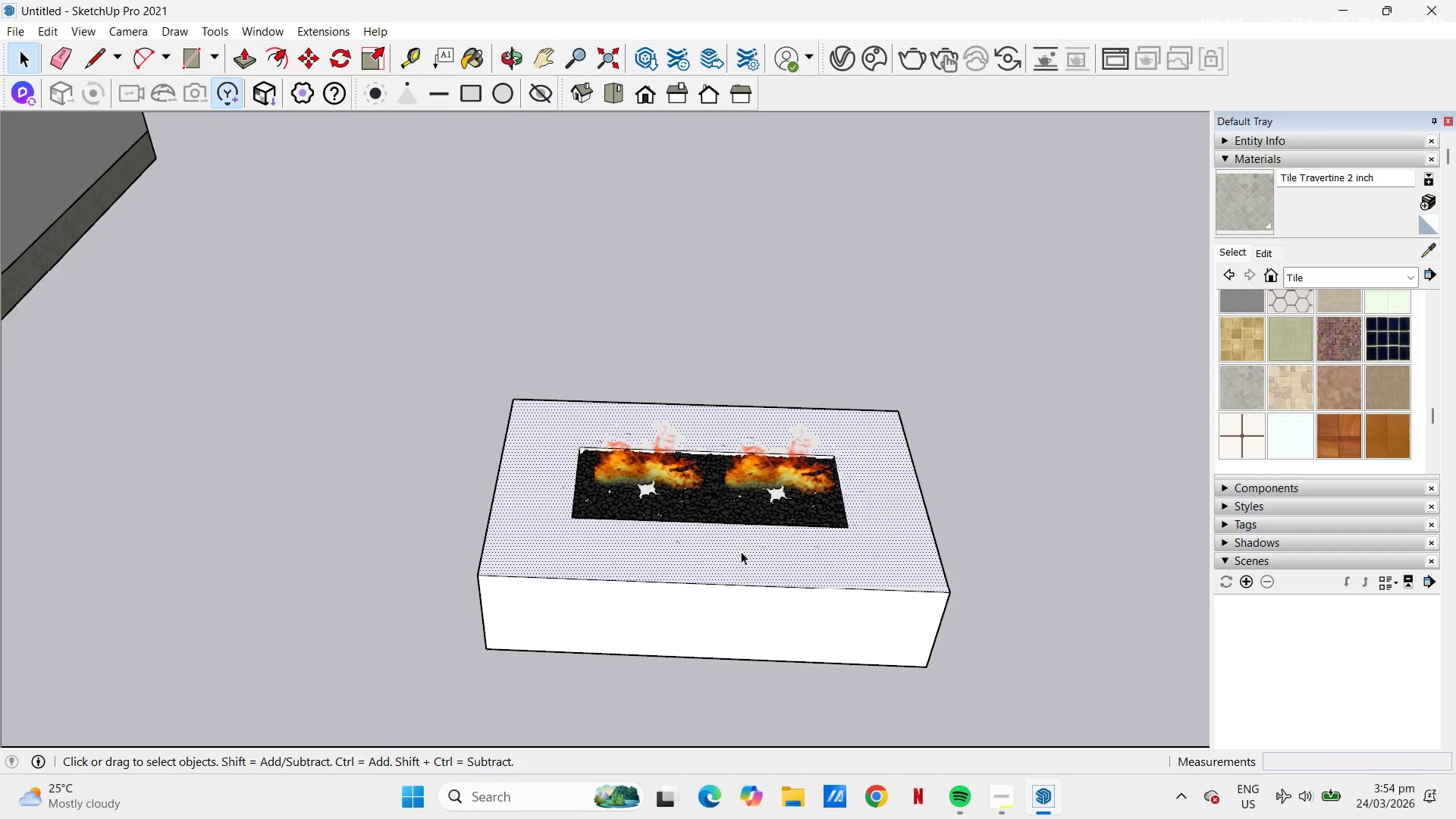 
scroll: coordinate [651, 523], scroll_direction: down, amount: 10.0
 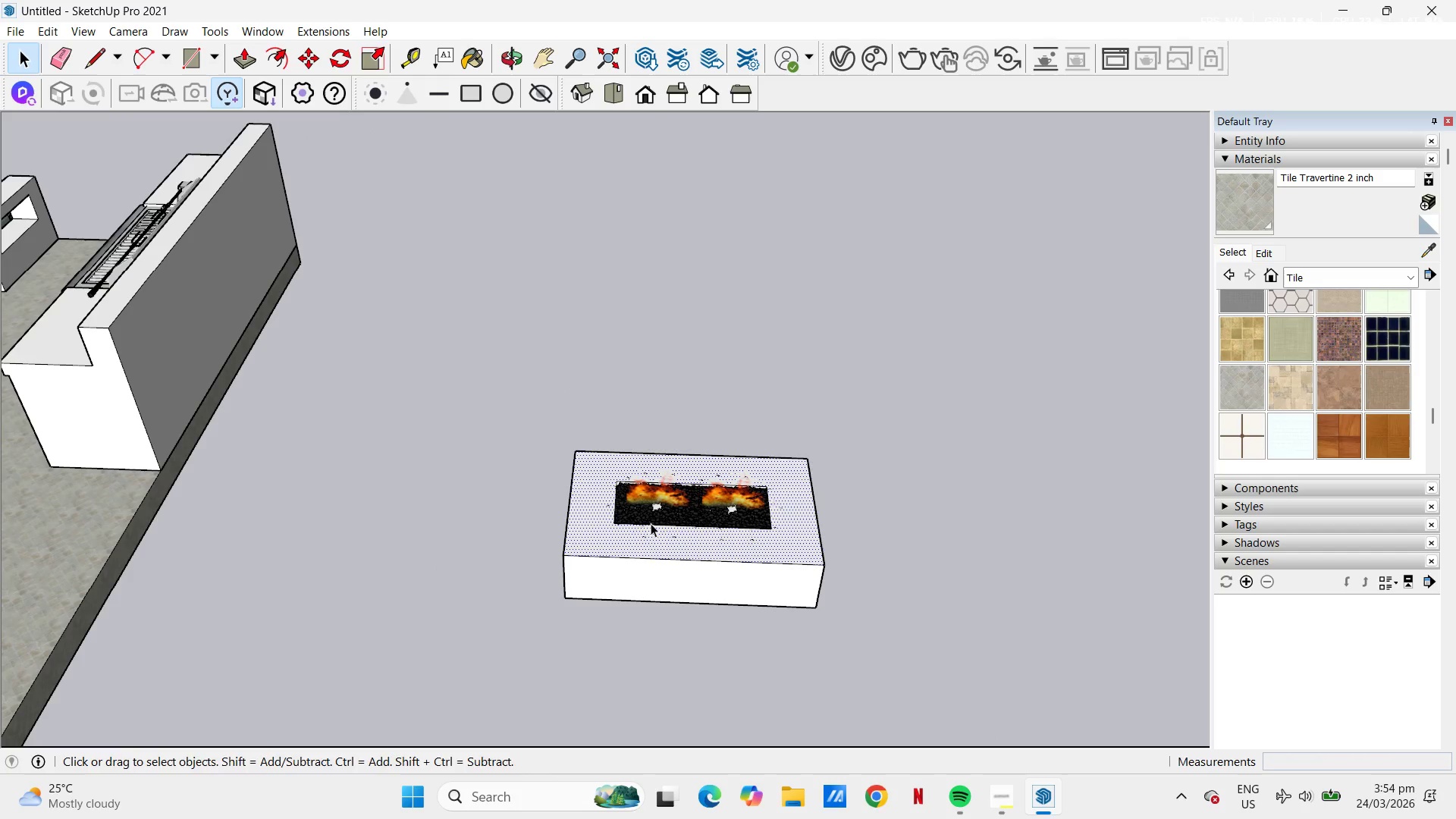 
key(H)
 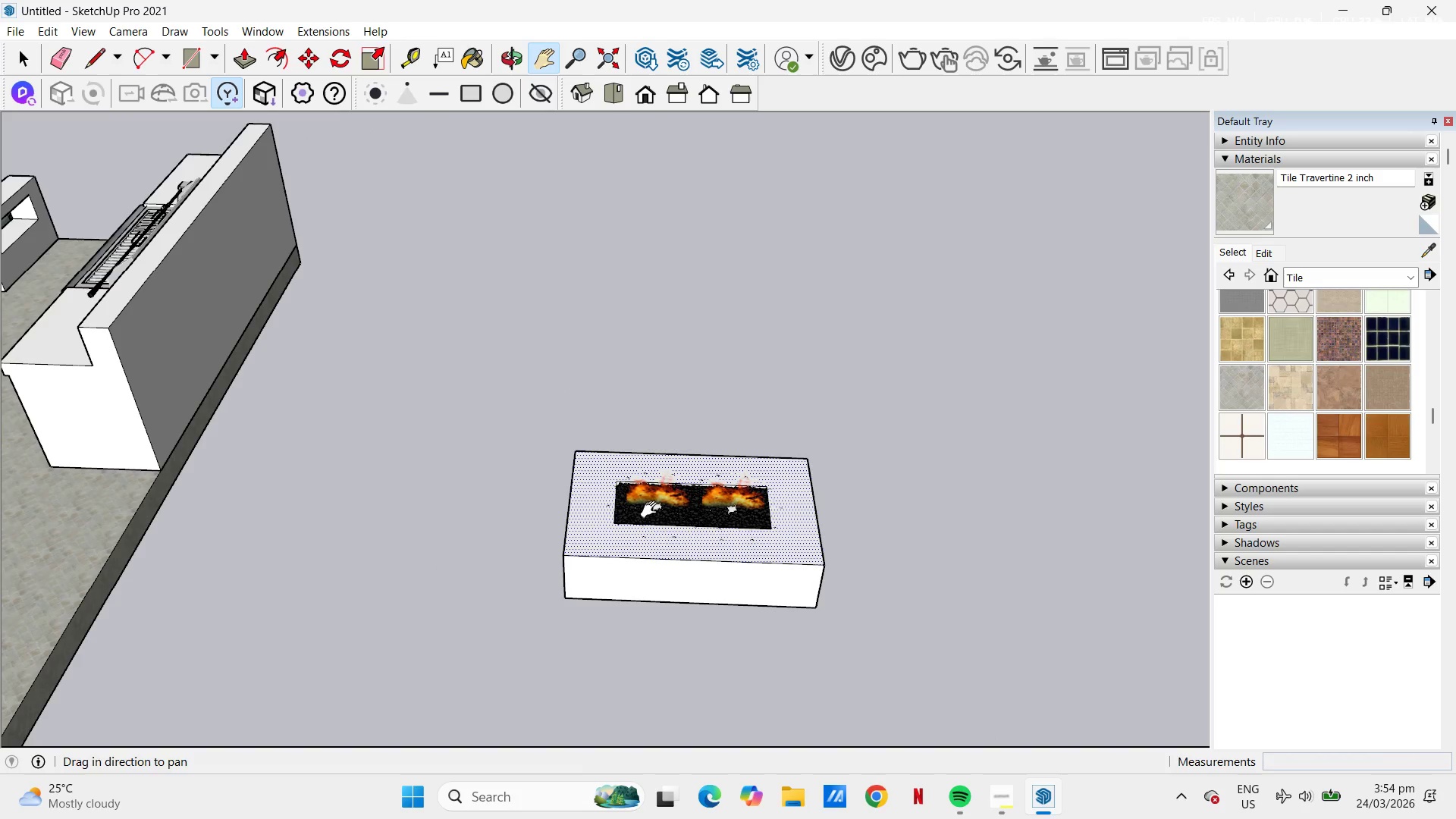 
left_click_drag(start_coordinate=[651, 510], to_coordinate=[973, 444])
 